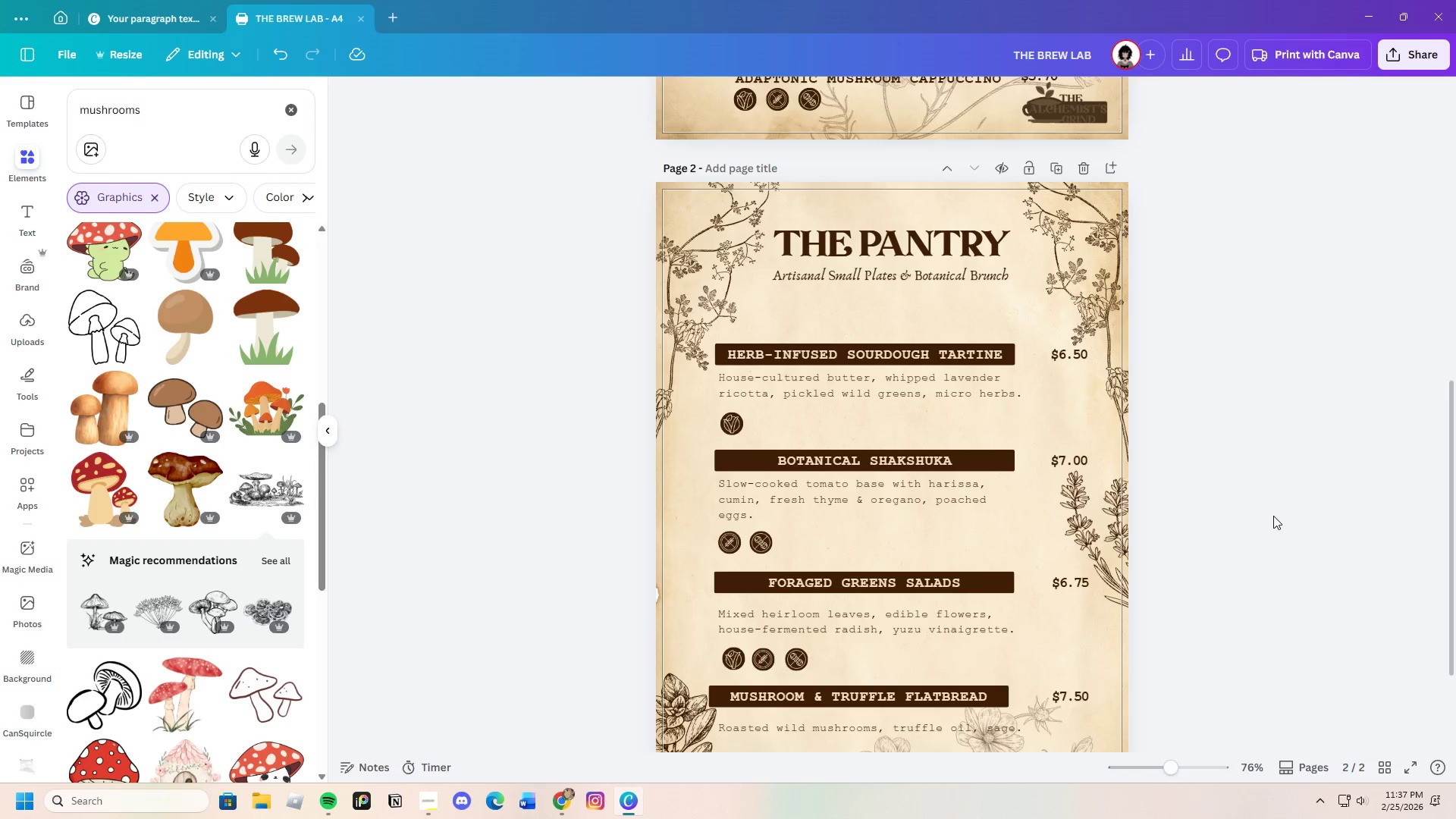 
scroll: coordinate [1264, 506], scroll_direction: down, amount: 3.0
 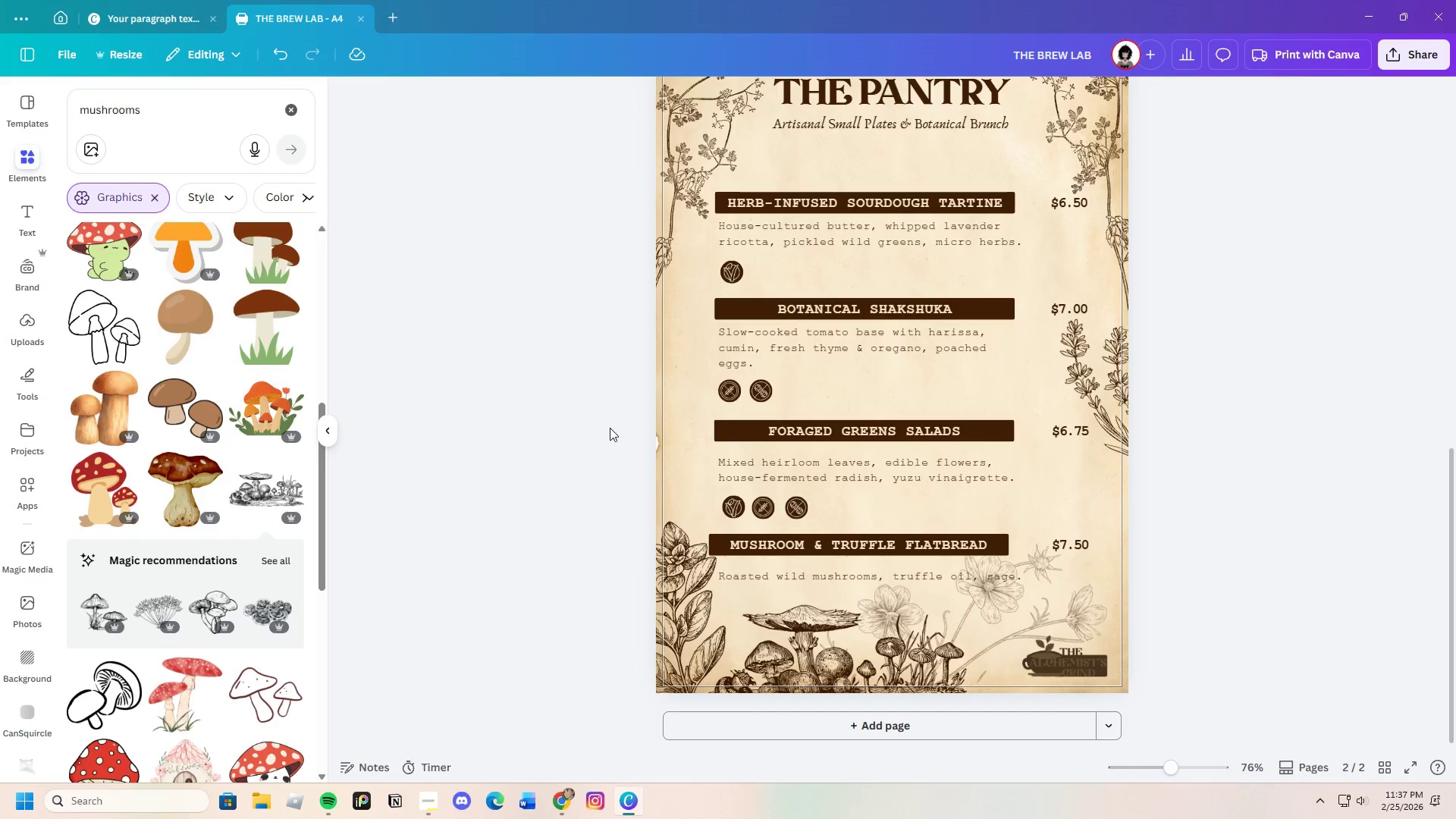 
scroll: coordinate [592, 437], scroll_direction: up, amount: 3.0
 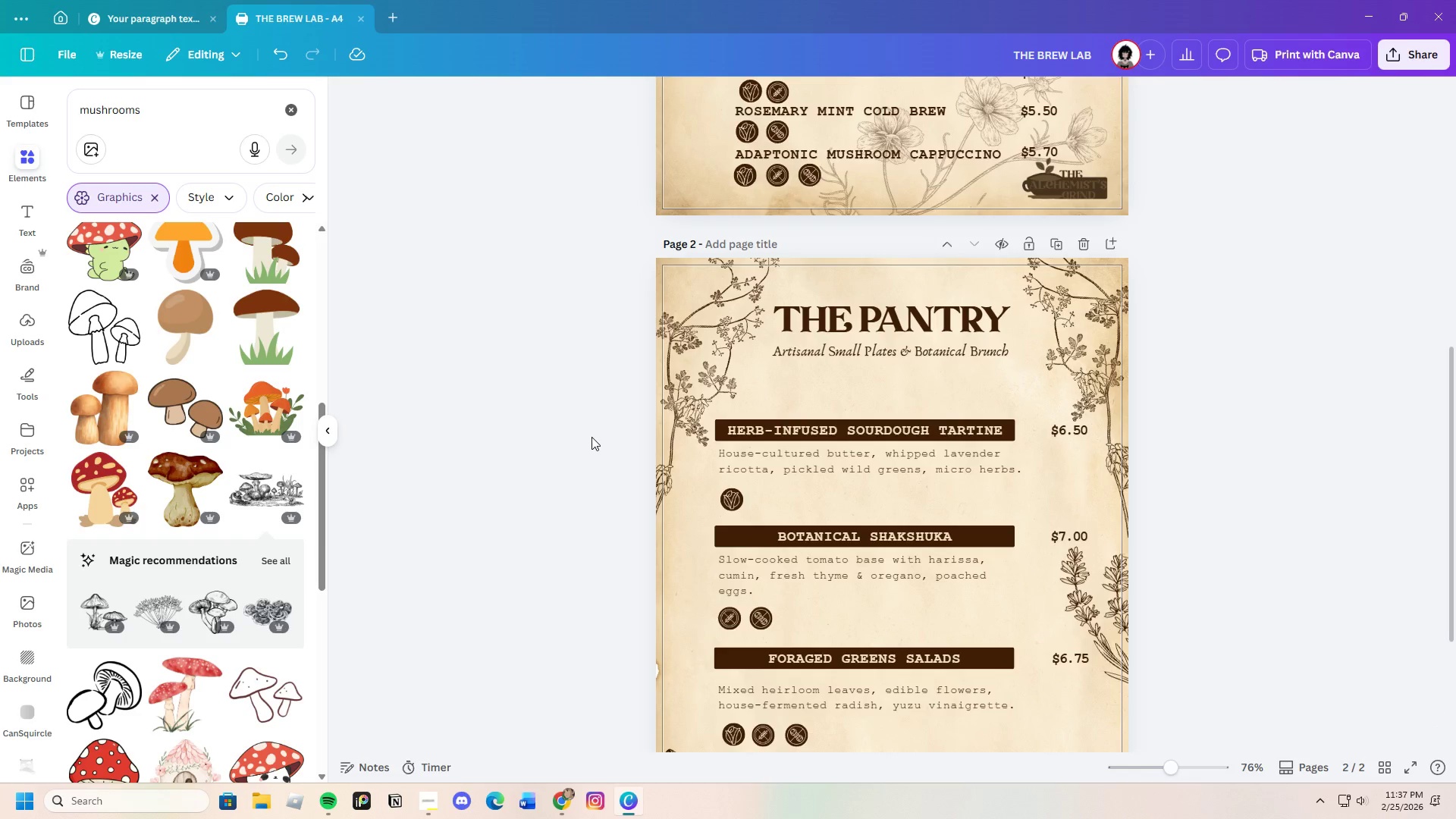 
left_click([1092, 368])
 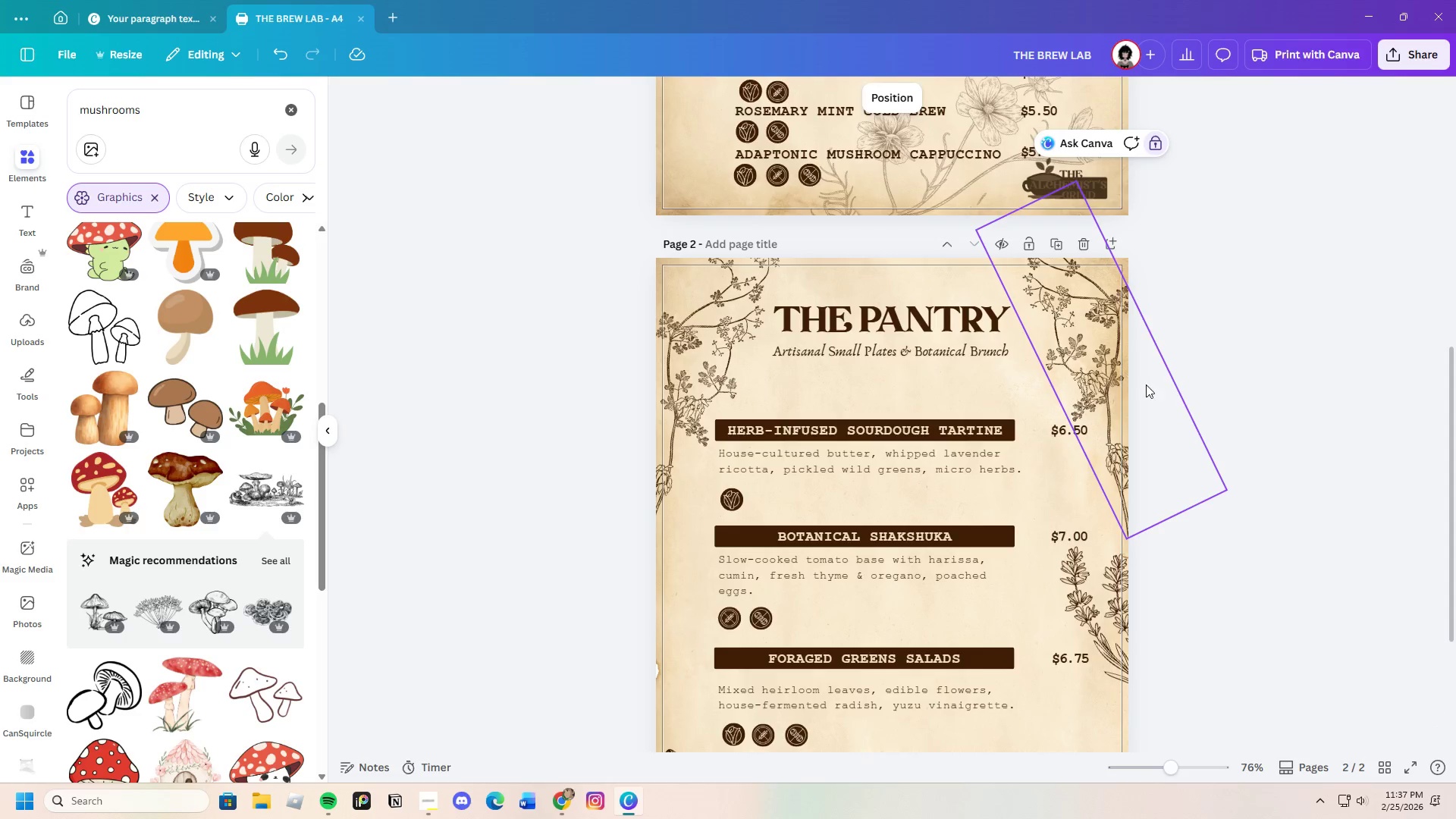 
scroll: coordinate [1198, 457], scroll_direction: up, amount: 1.0
 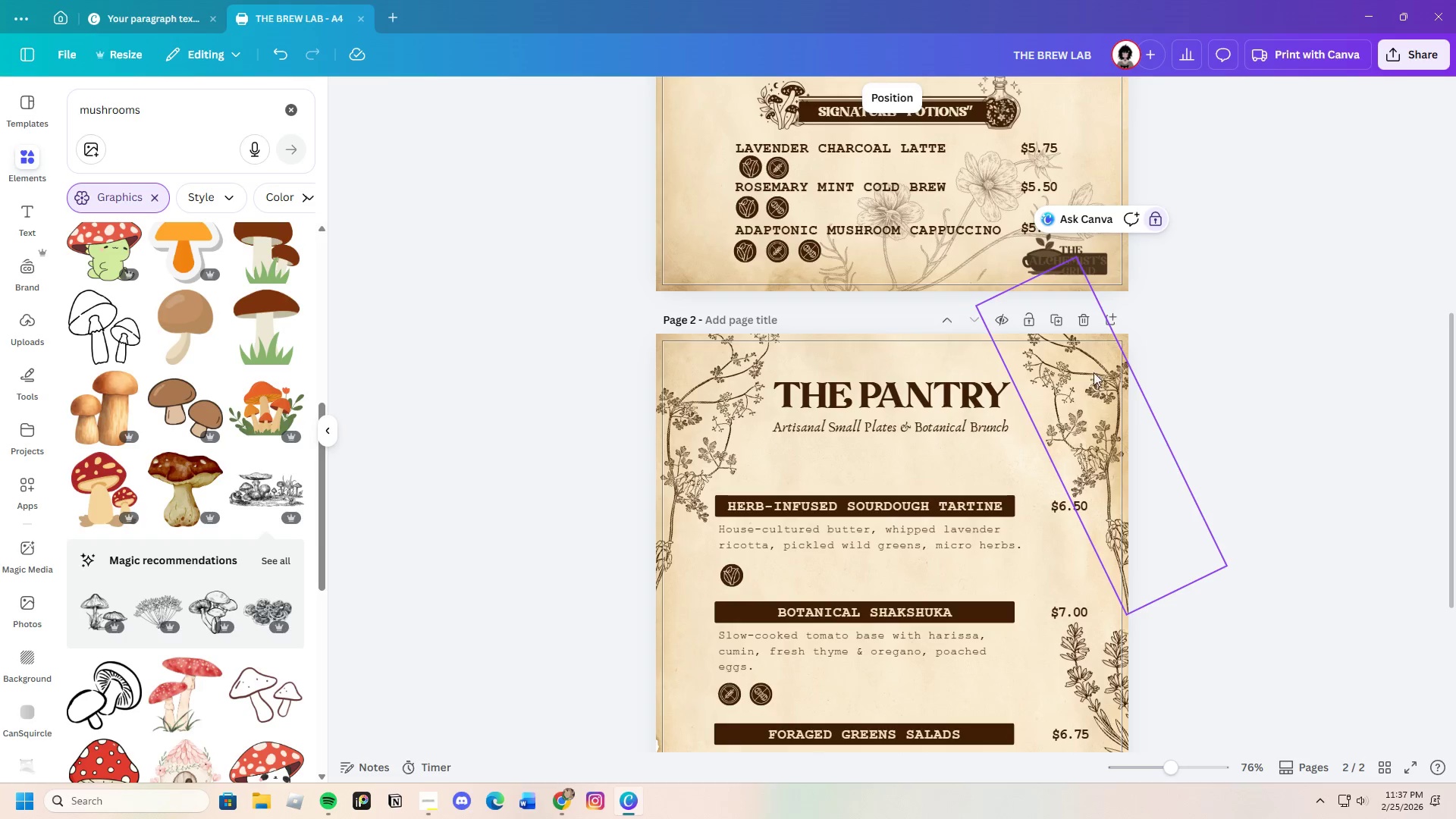 
wait(5.26)
 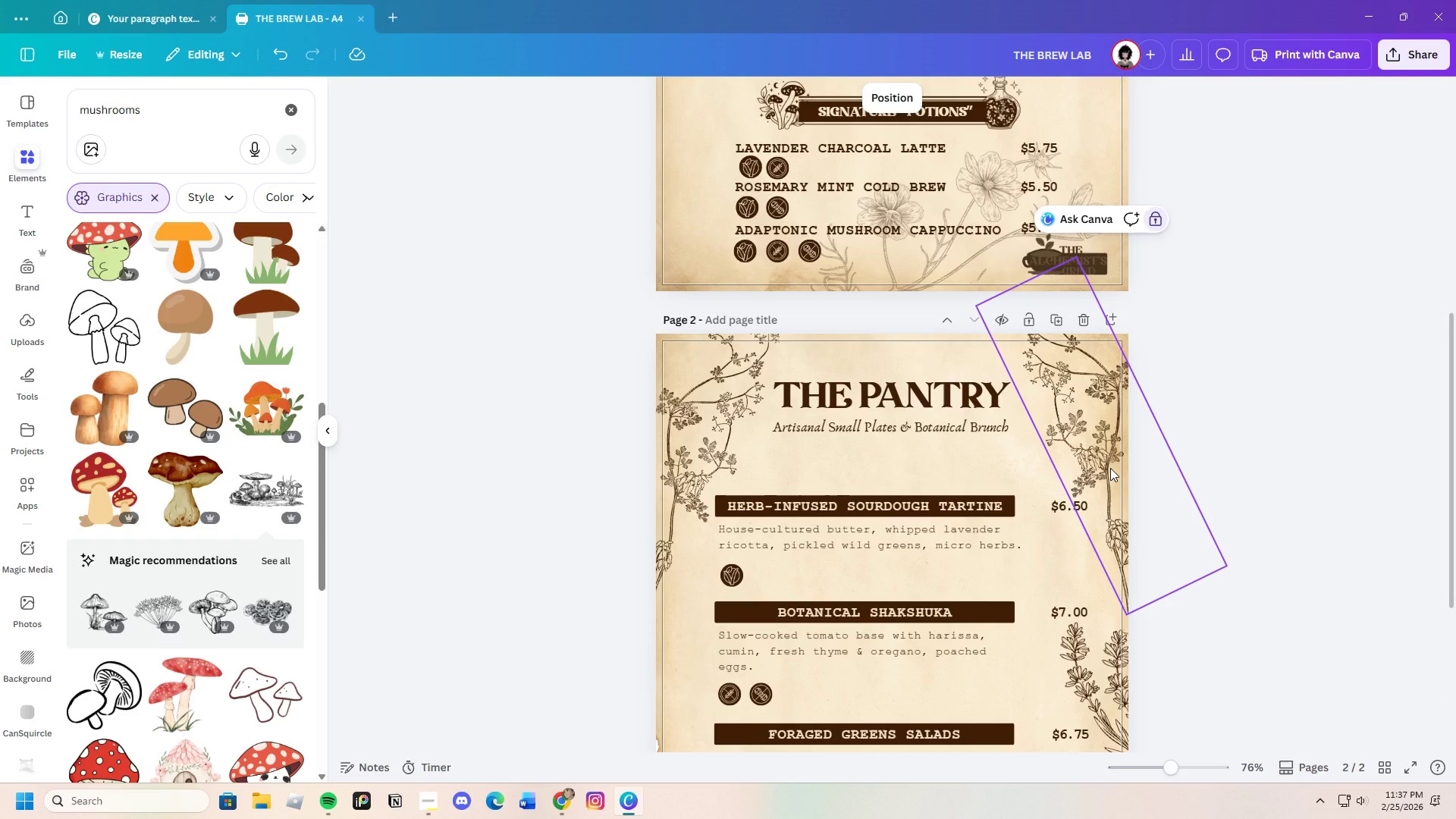 
left_click([1085, 318])
 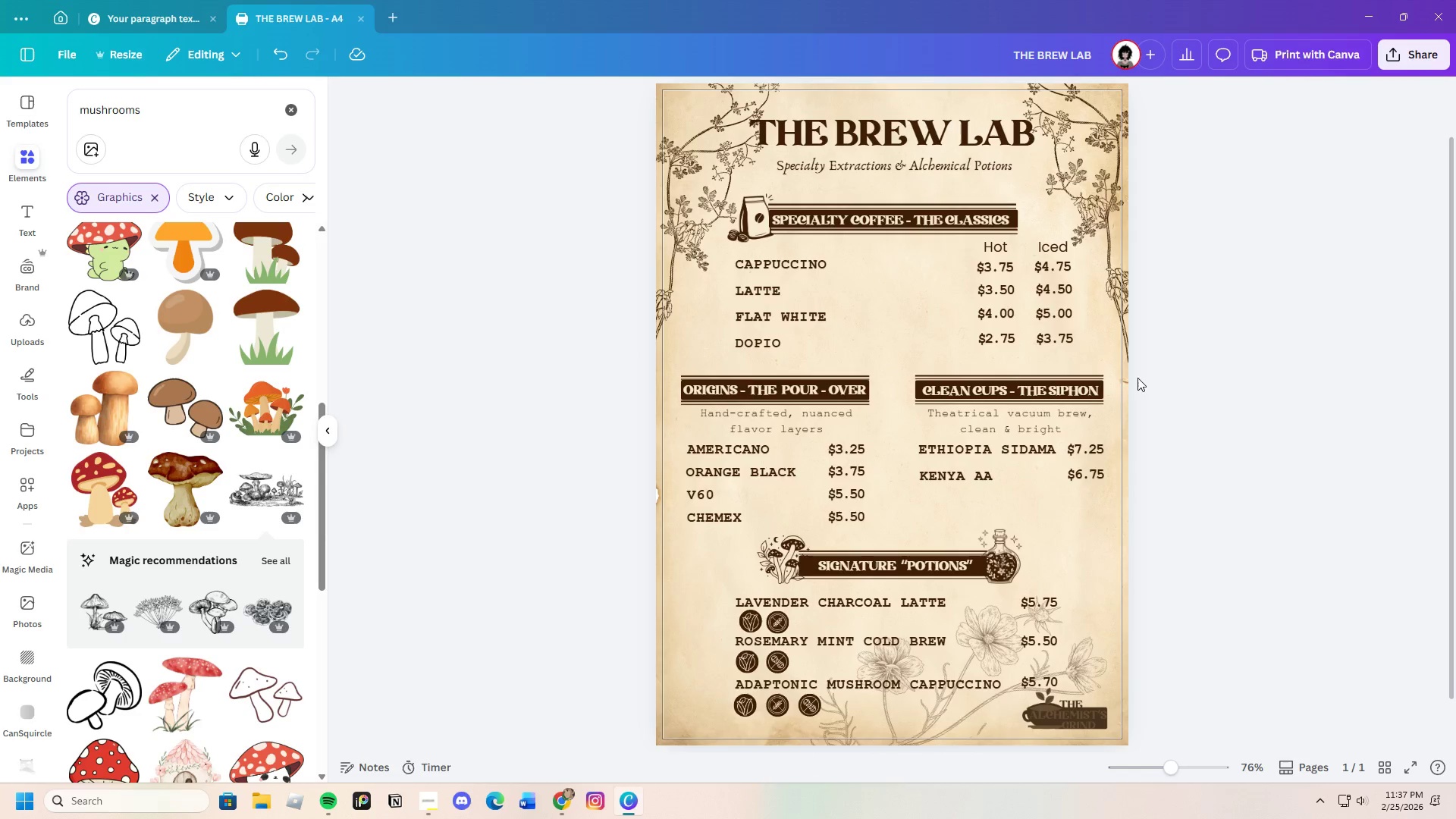 
scroll: coordinate [1097, 462], scroll_direction: down, amount: 2.0
 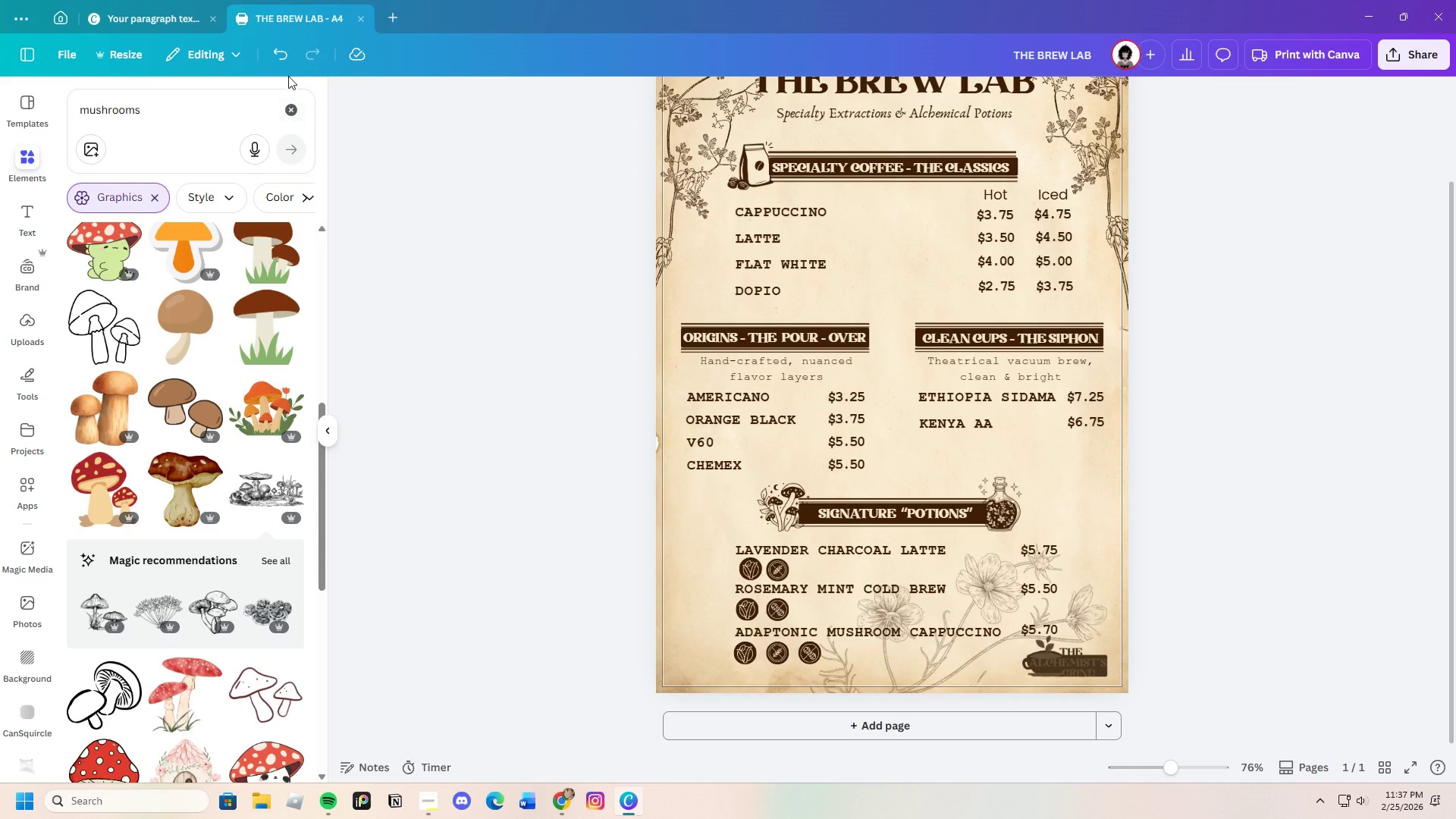 
left_click([281, 59])
 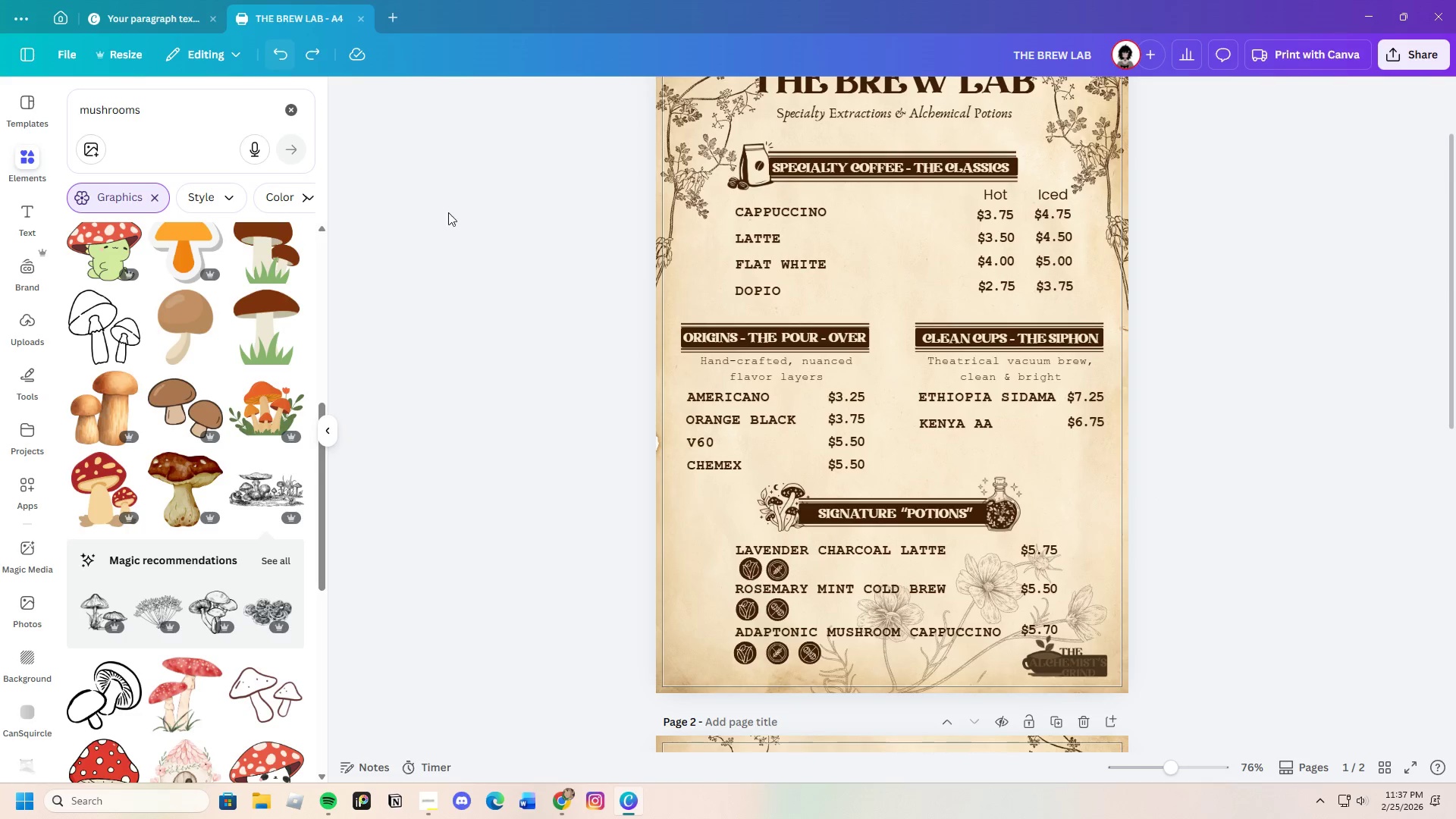 
scroll: coordinate [872, 545], scroll_direction: down, amount: 5.0
 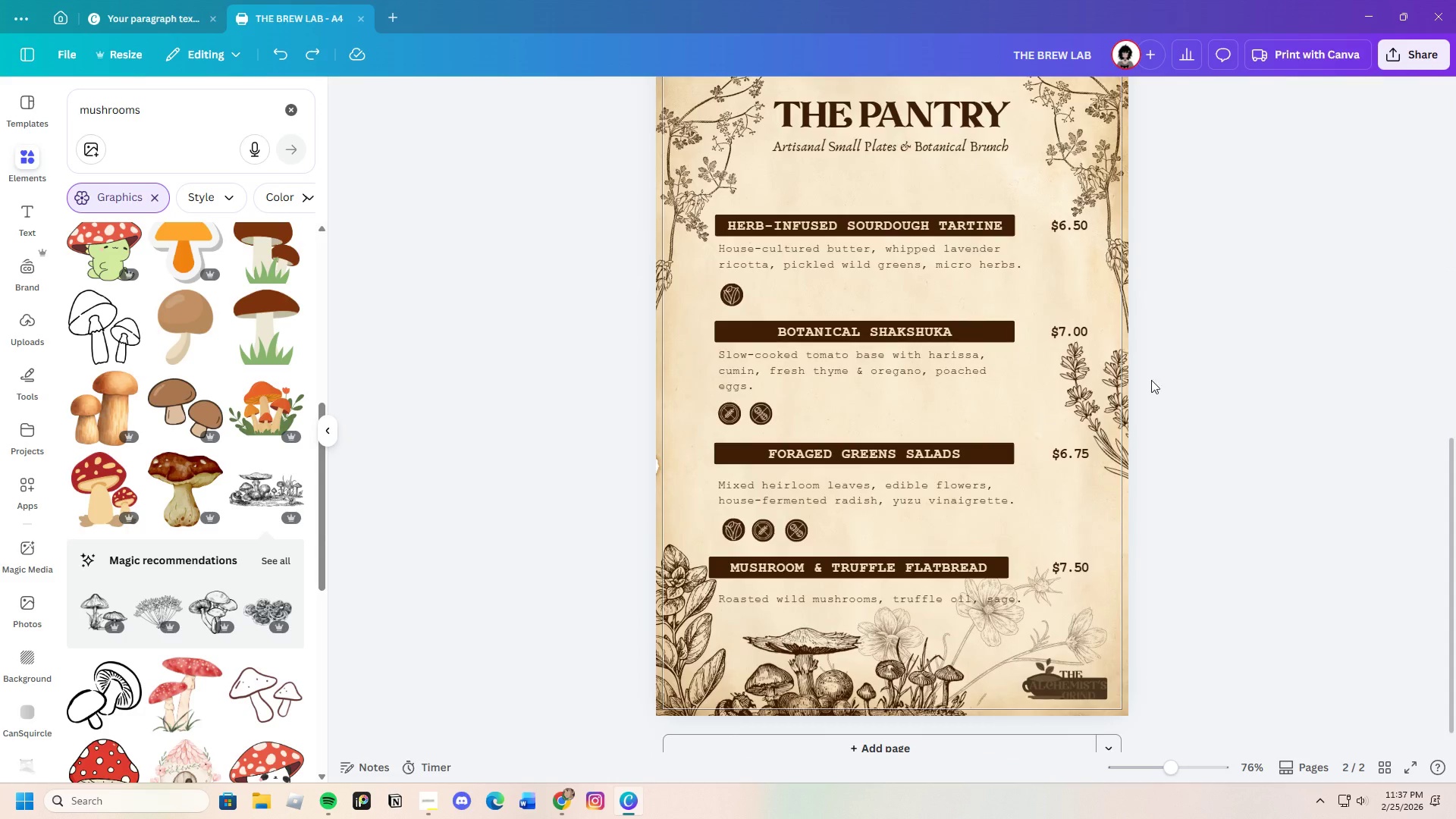 
scroll: coordinate [1154, 436], scroll_direction: up, amount: 2.0
 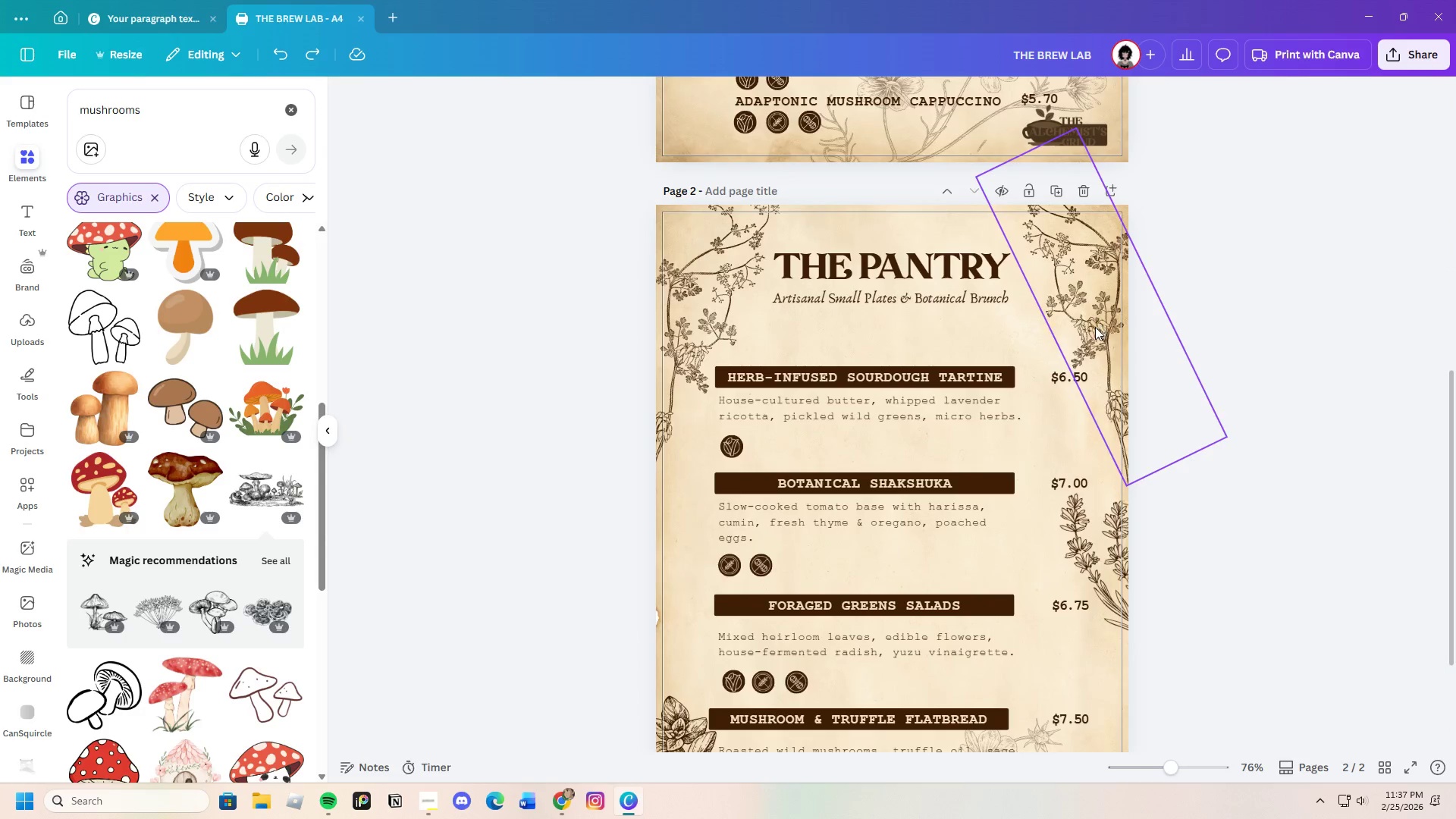 
left_click([1089, 339])
 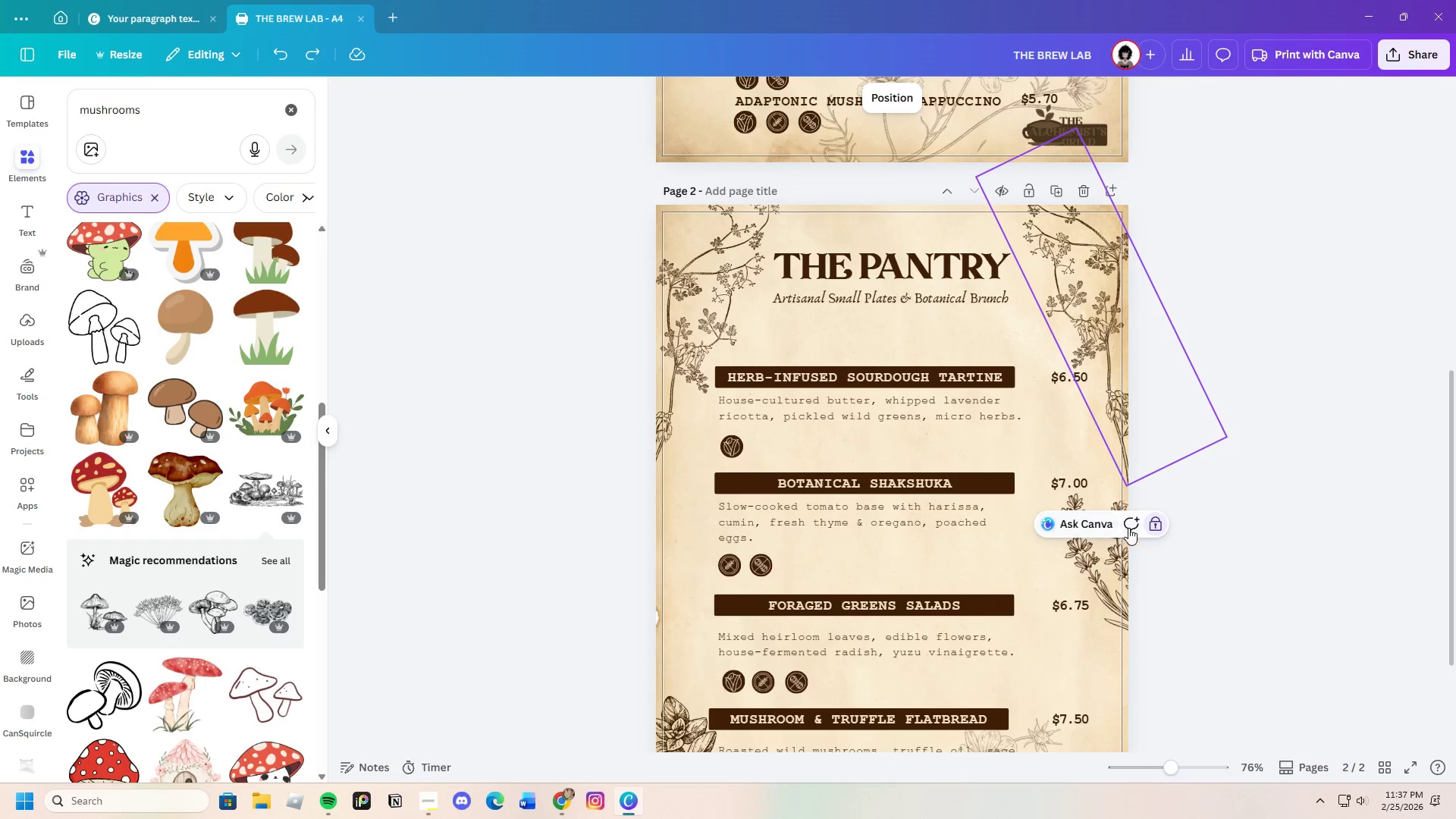 
left_click([1149, 526])
 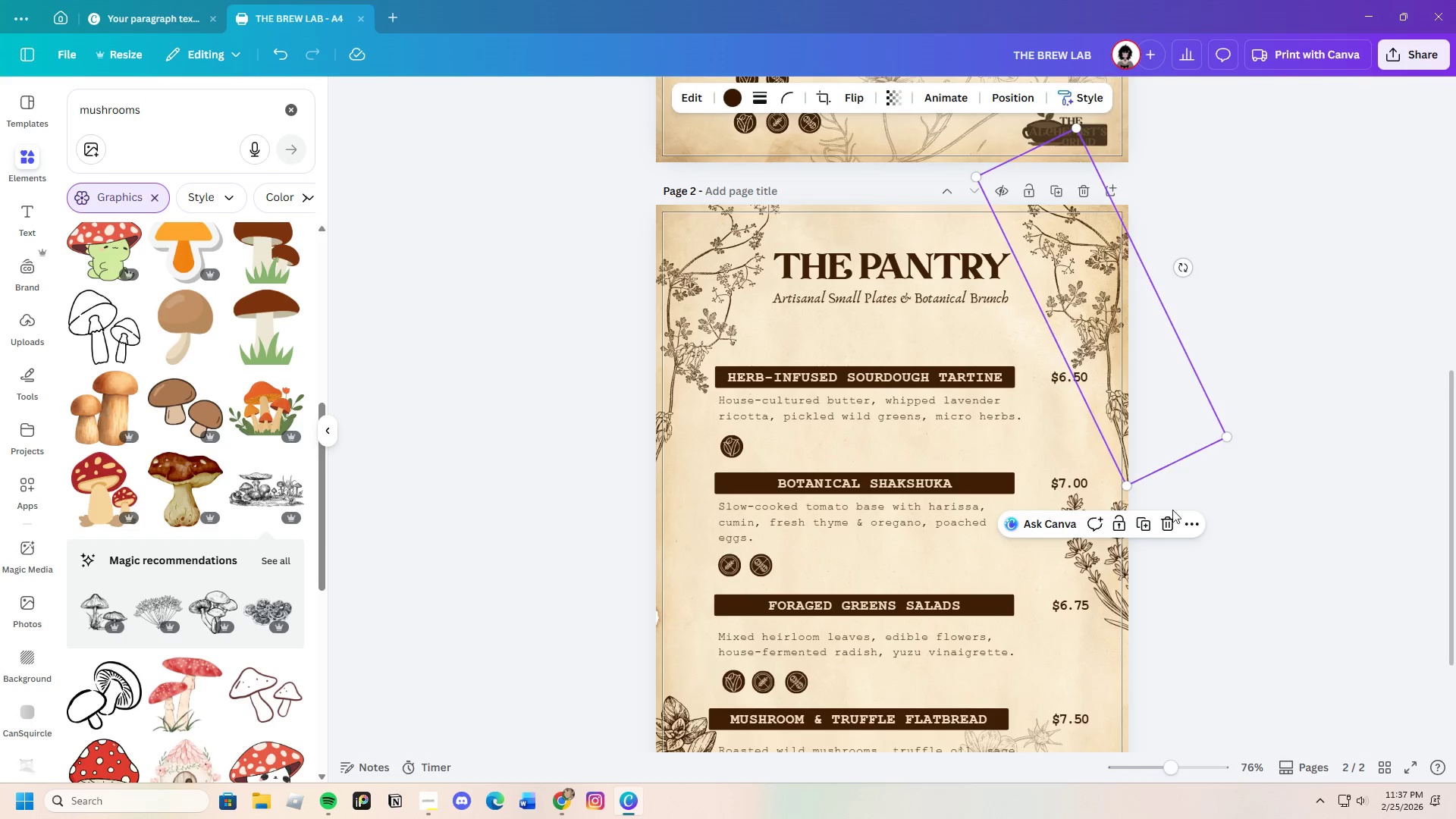 
left_click([1169, 519])
 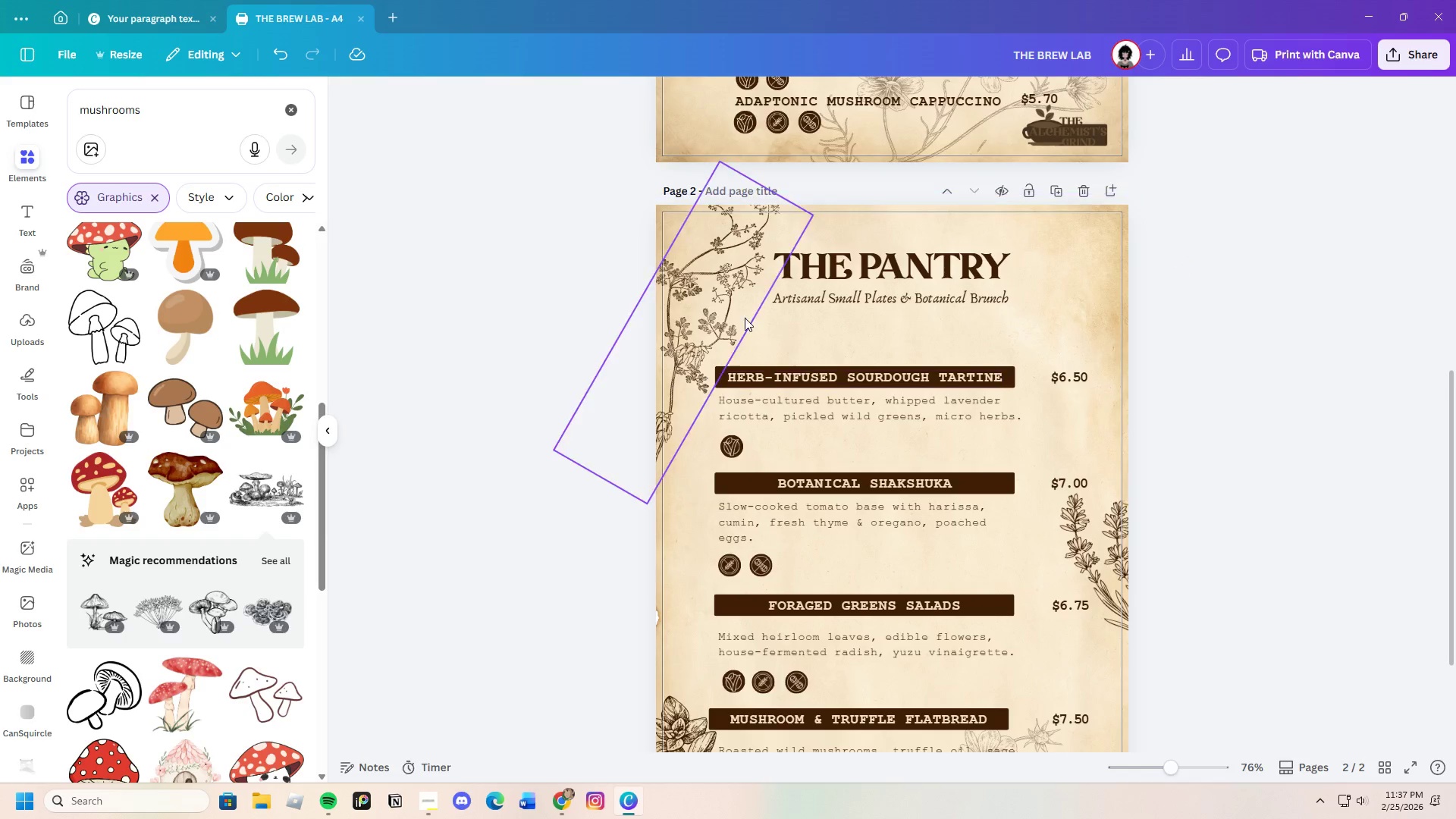 
left_click([712, 297])
 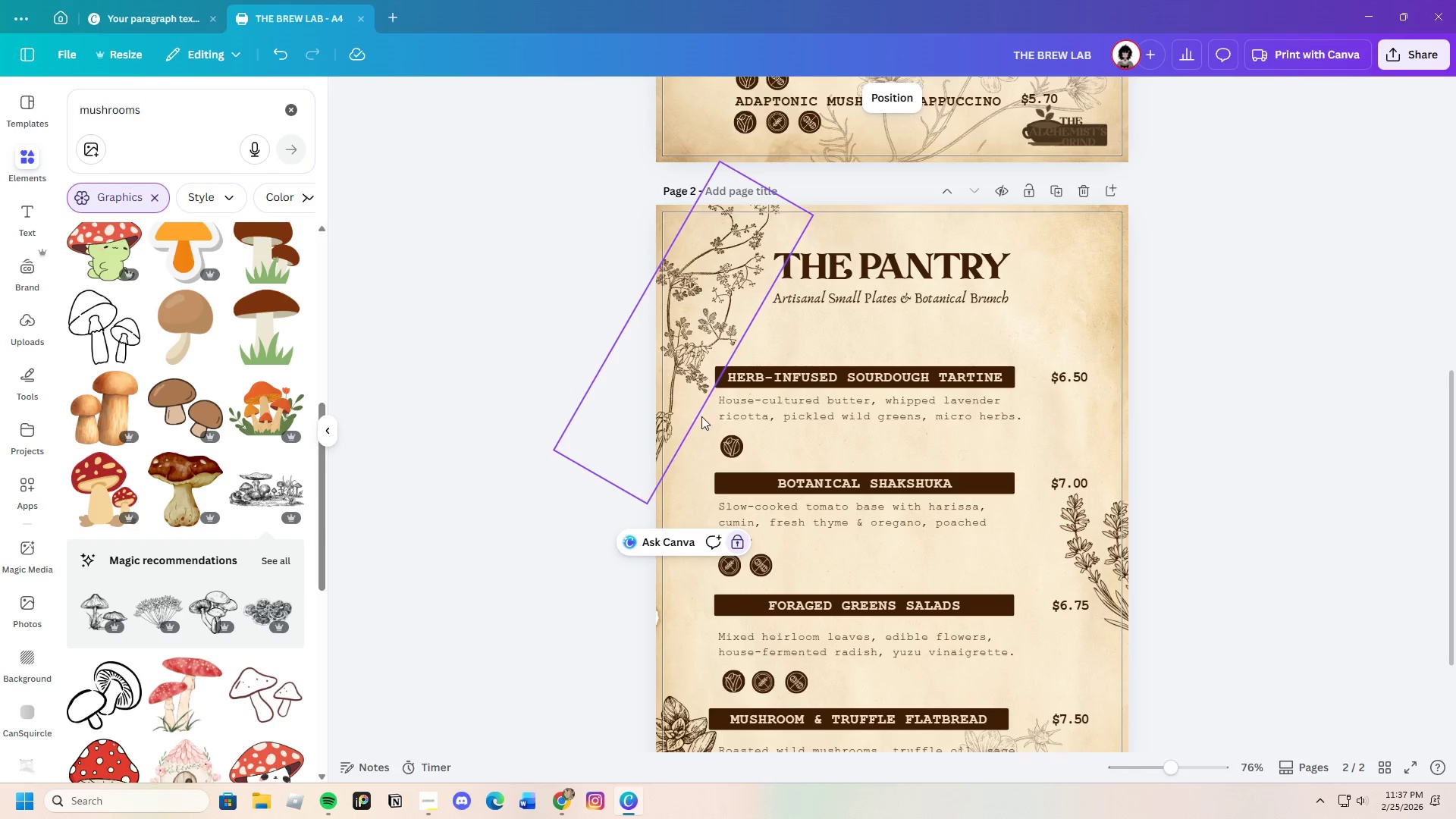 
left_click([736, 542])
 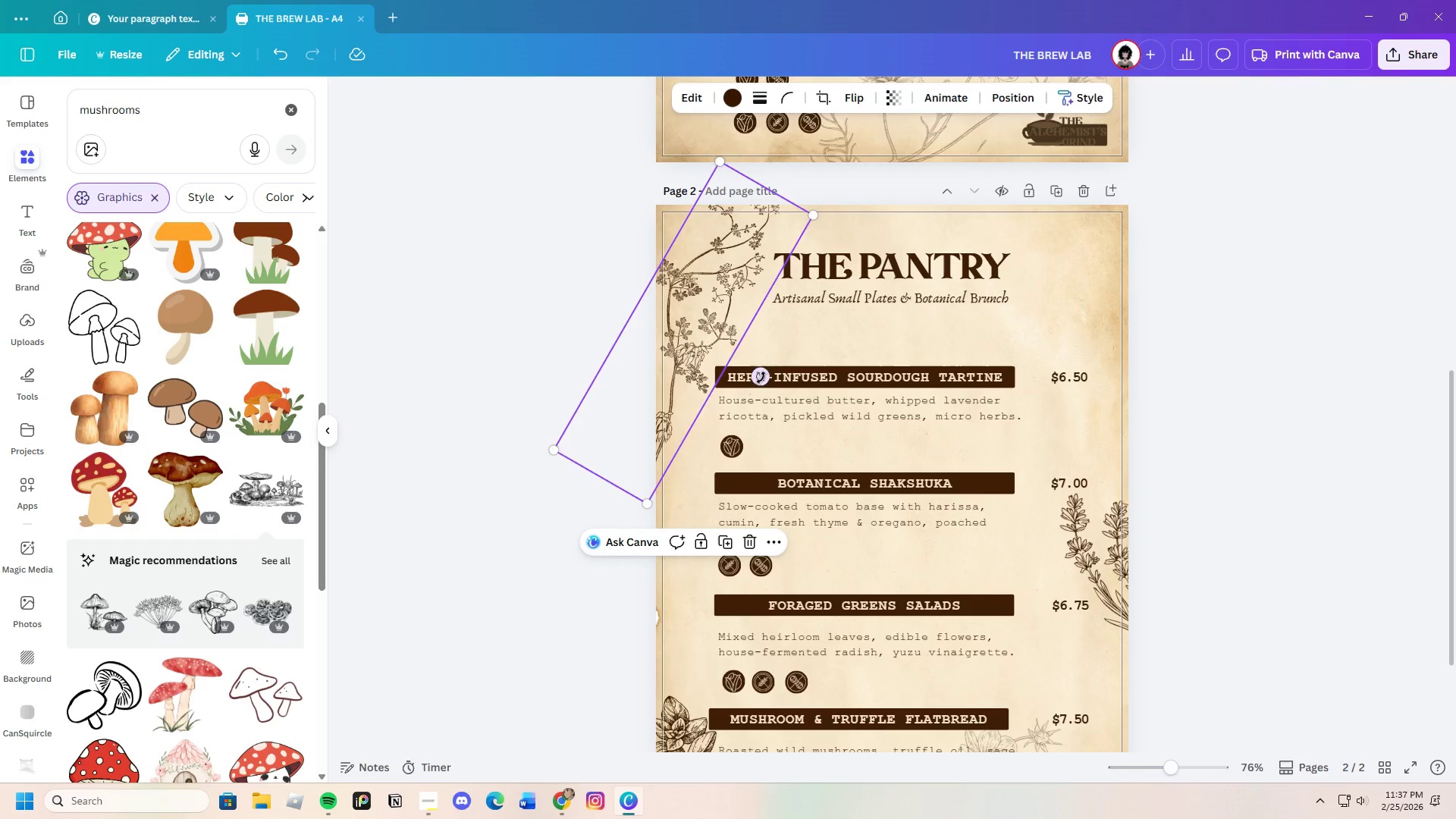 
left_click_drag(start_coordinate=[761, 376], to_coordinate=[752, 416])
 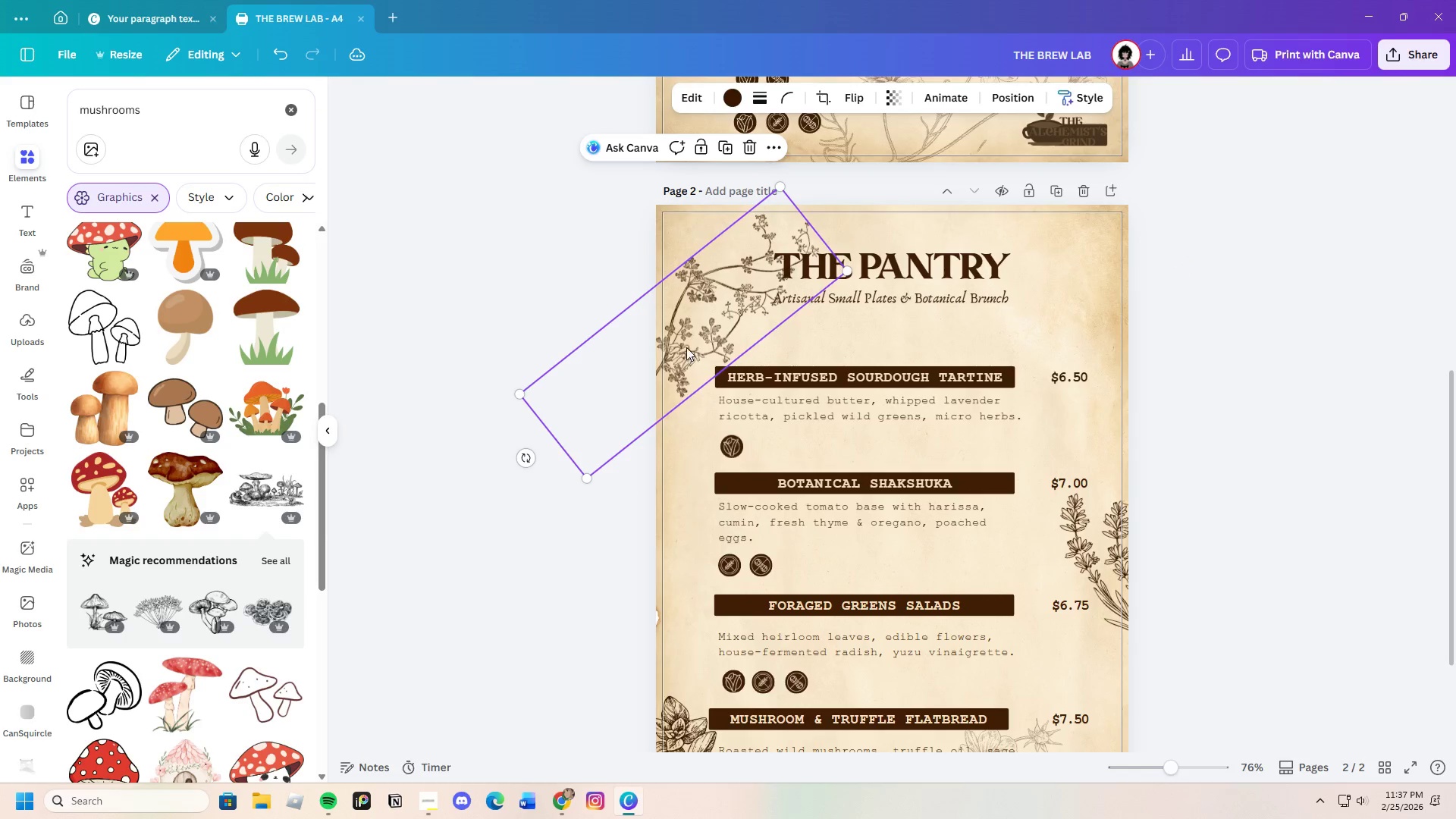 
left_click_drag(start_coordinate=[686, 347], to_coordinate=[706, 294])
 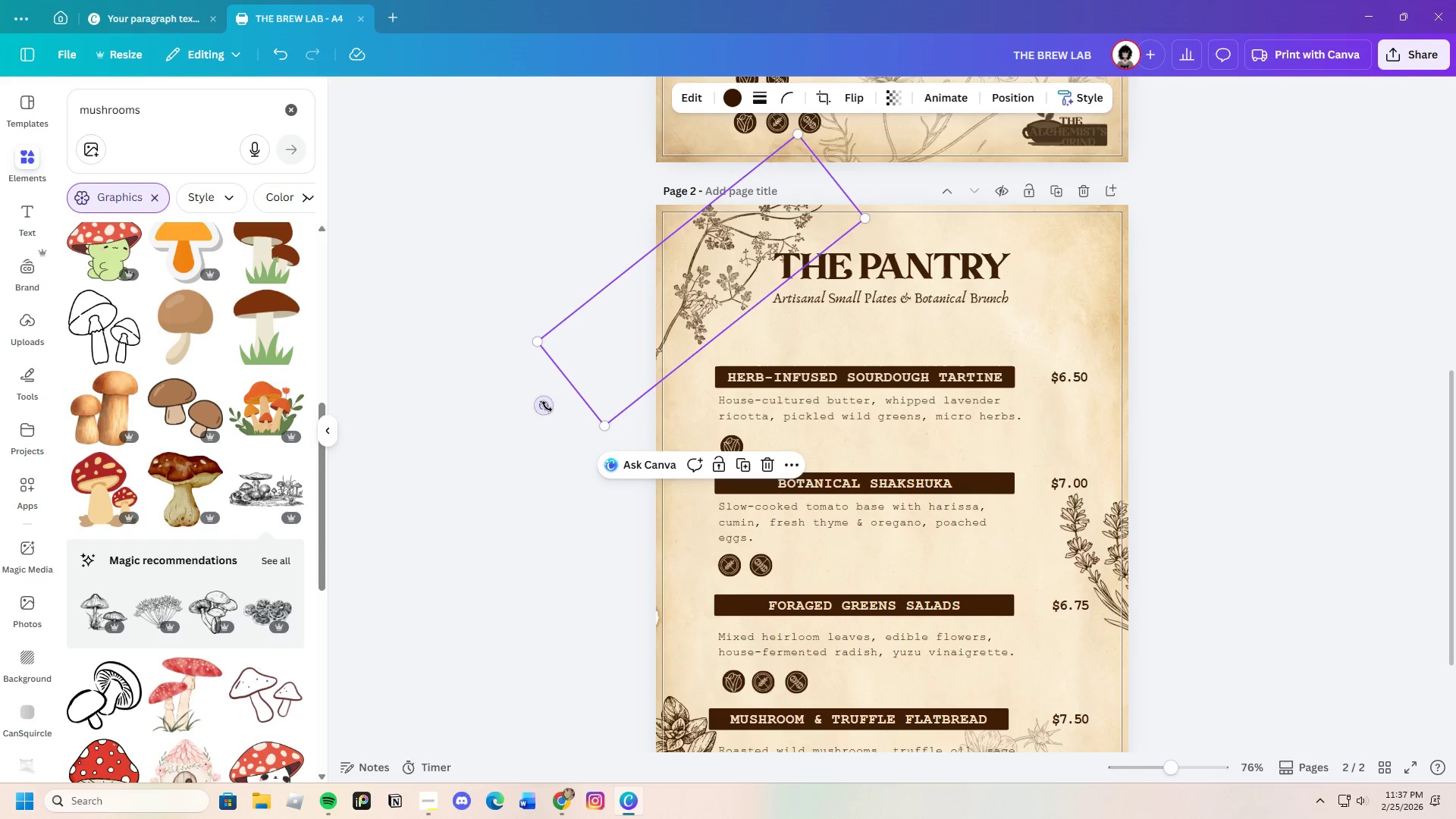 
left_click_drag(start_coordinate=[546, 406], to_coordinate=[587, 462])
 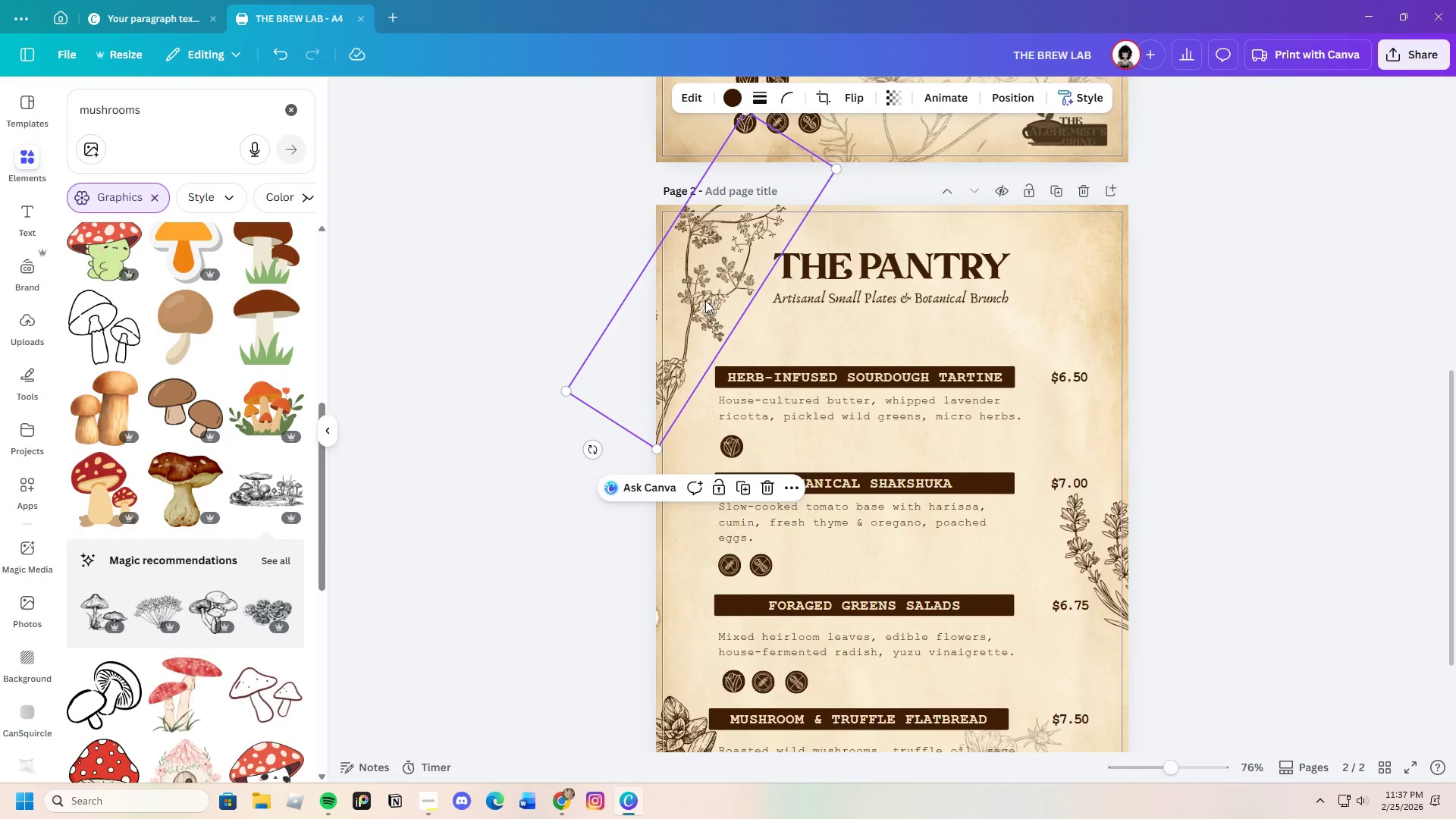 
left_click_drag(start_coordinate=[707, 300], to_coordinate=[701, 312])
 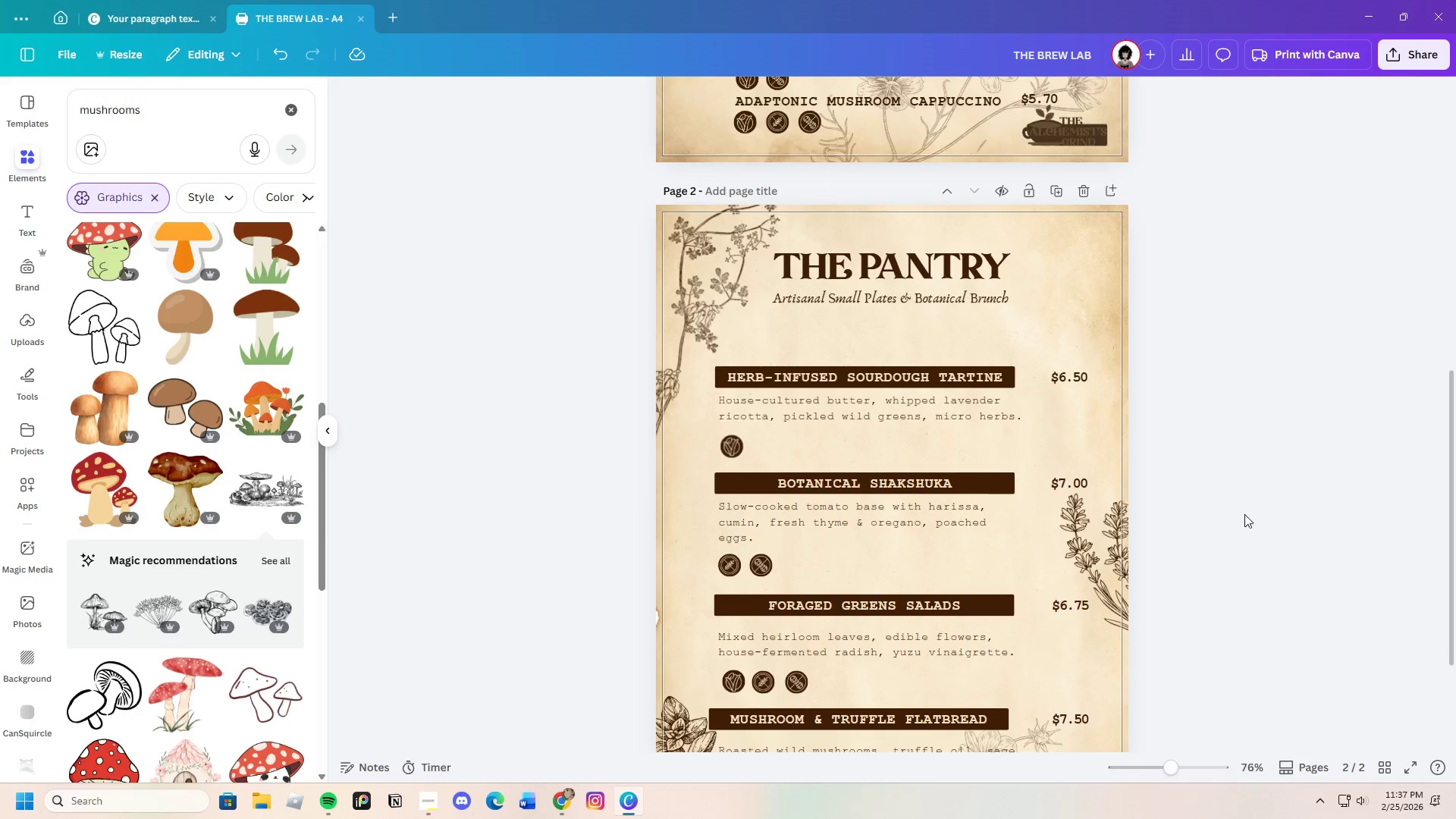 
scroll: coordinate [1241, 516], scroll_direction: down, amount: 2.0
 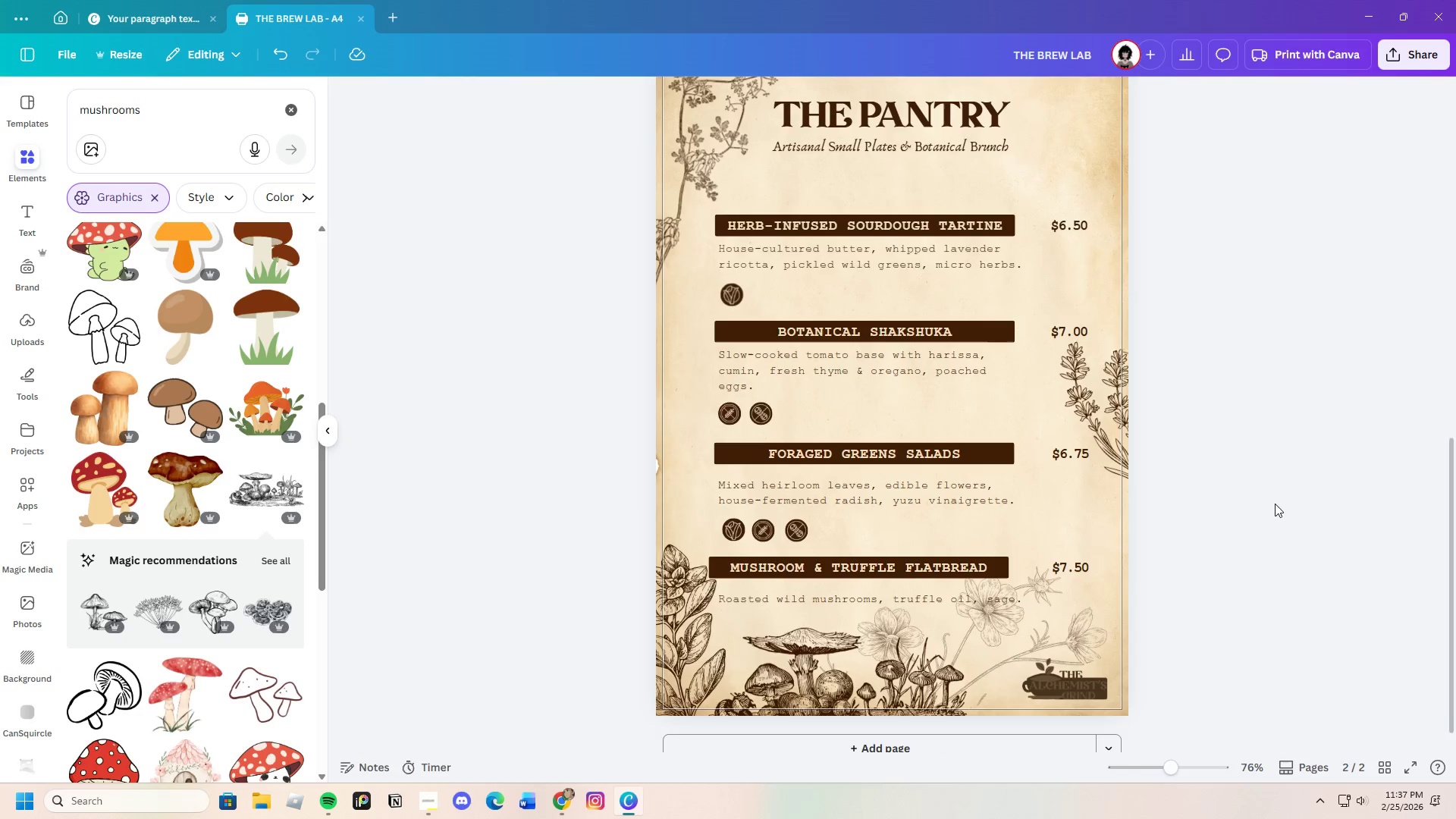 
scroll: coordinate [1275, 504], scroll_direction: up, amount: 1.0
 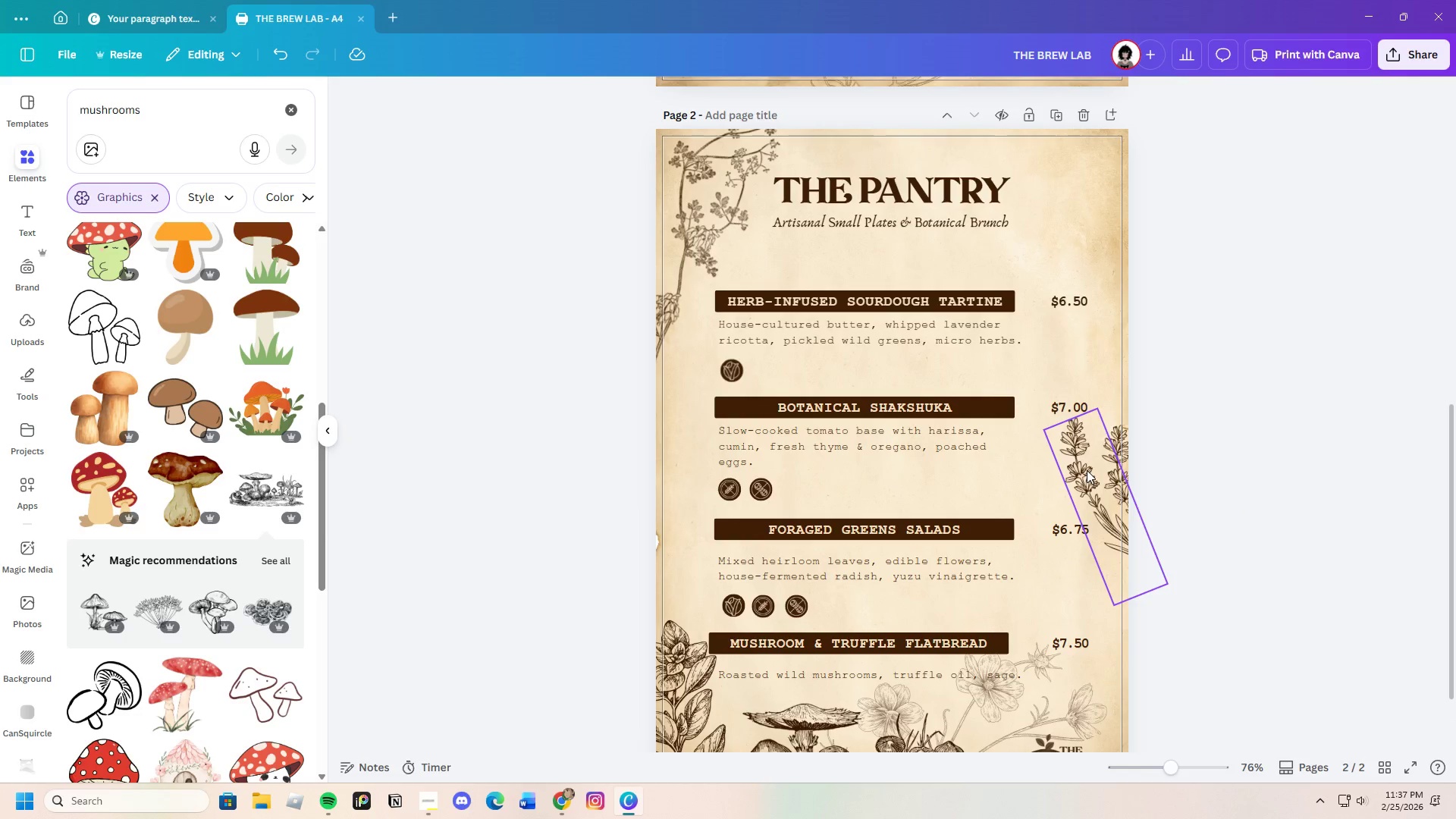 
left_click_drag(start_coordinate=[1086, 470], to_coordinate=[1078, 366])
 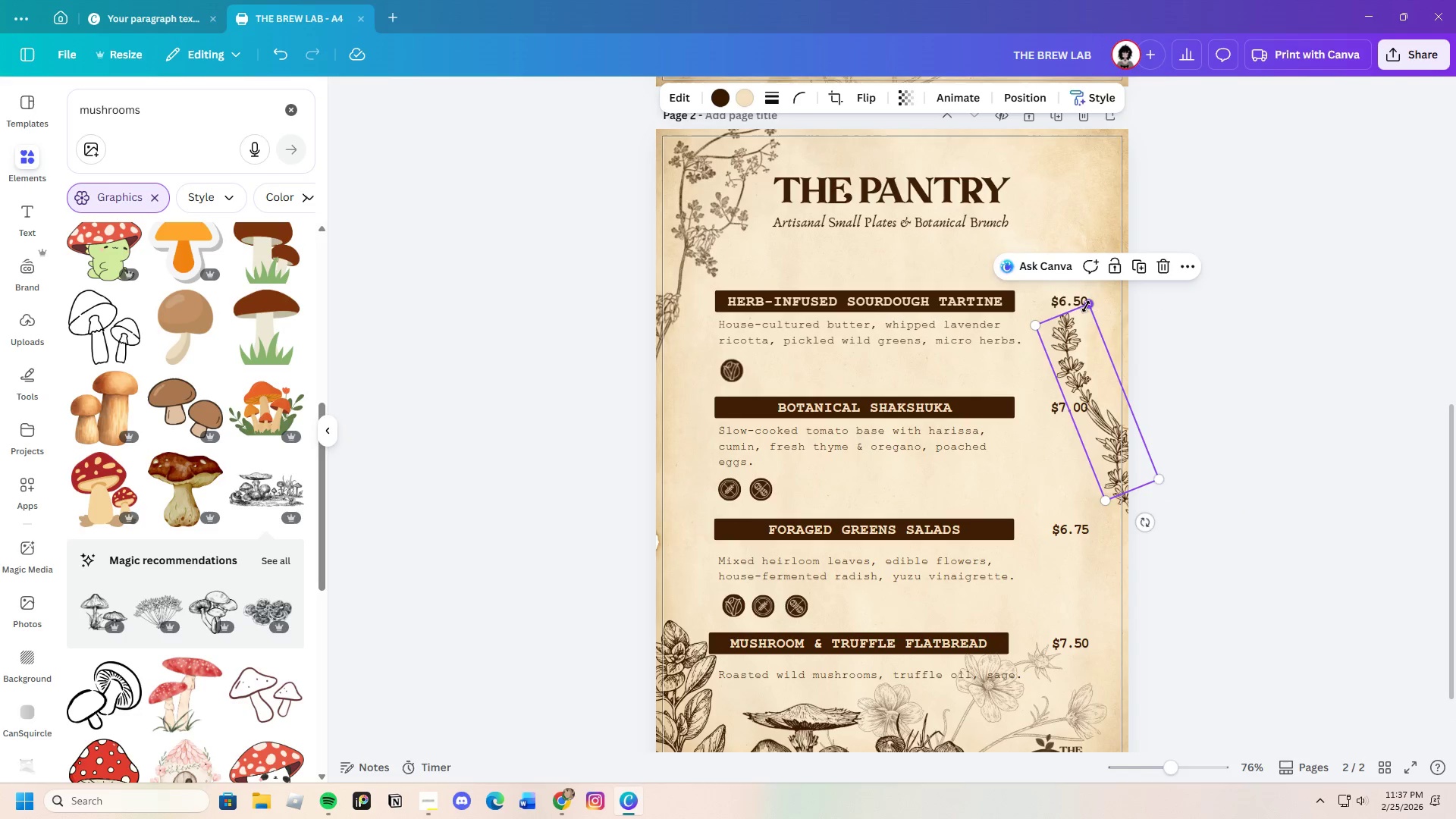 
left_click_drag(start_coordinate=[1086, 306], to_coordinate=[1095, 261])
 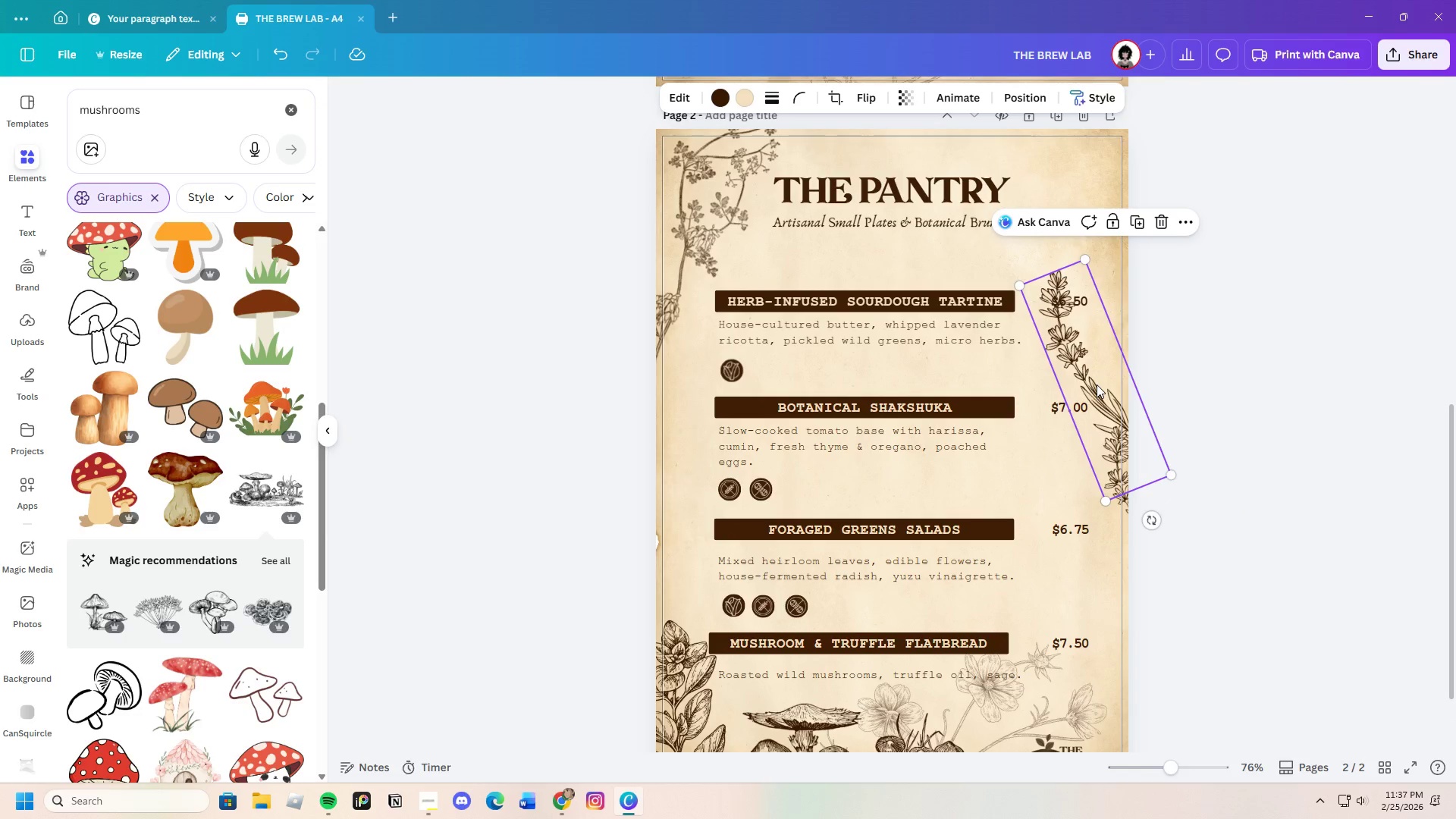 
left_click_drag(start_coordinate=[1097, 384], to_coordinate=[1076, 377])
 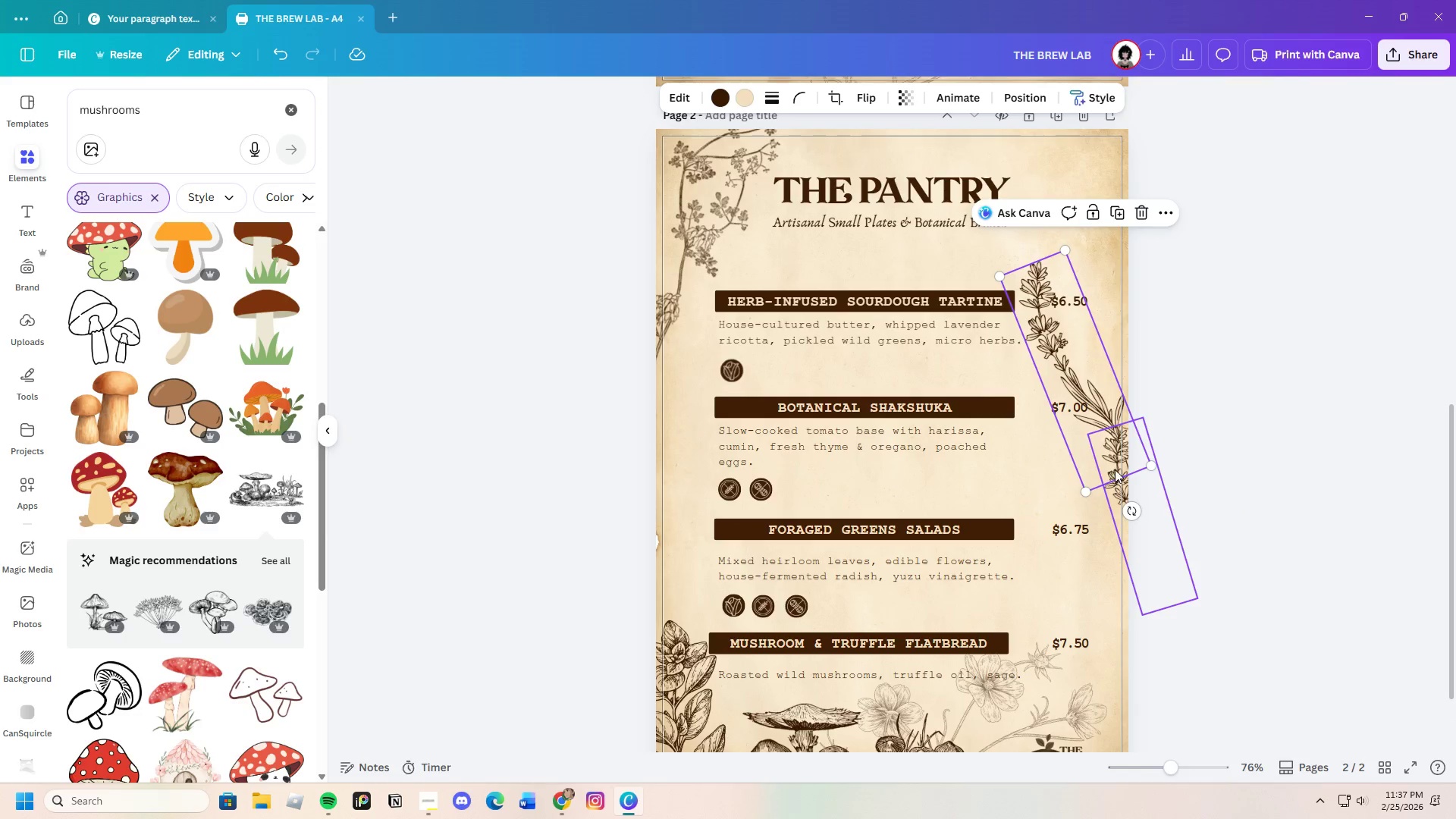 
left_click([1115, 469])
 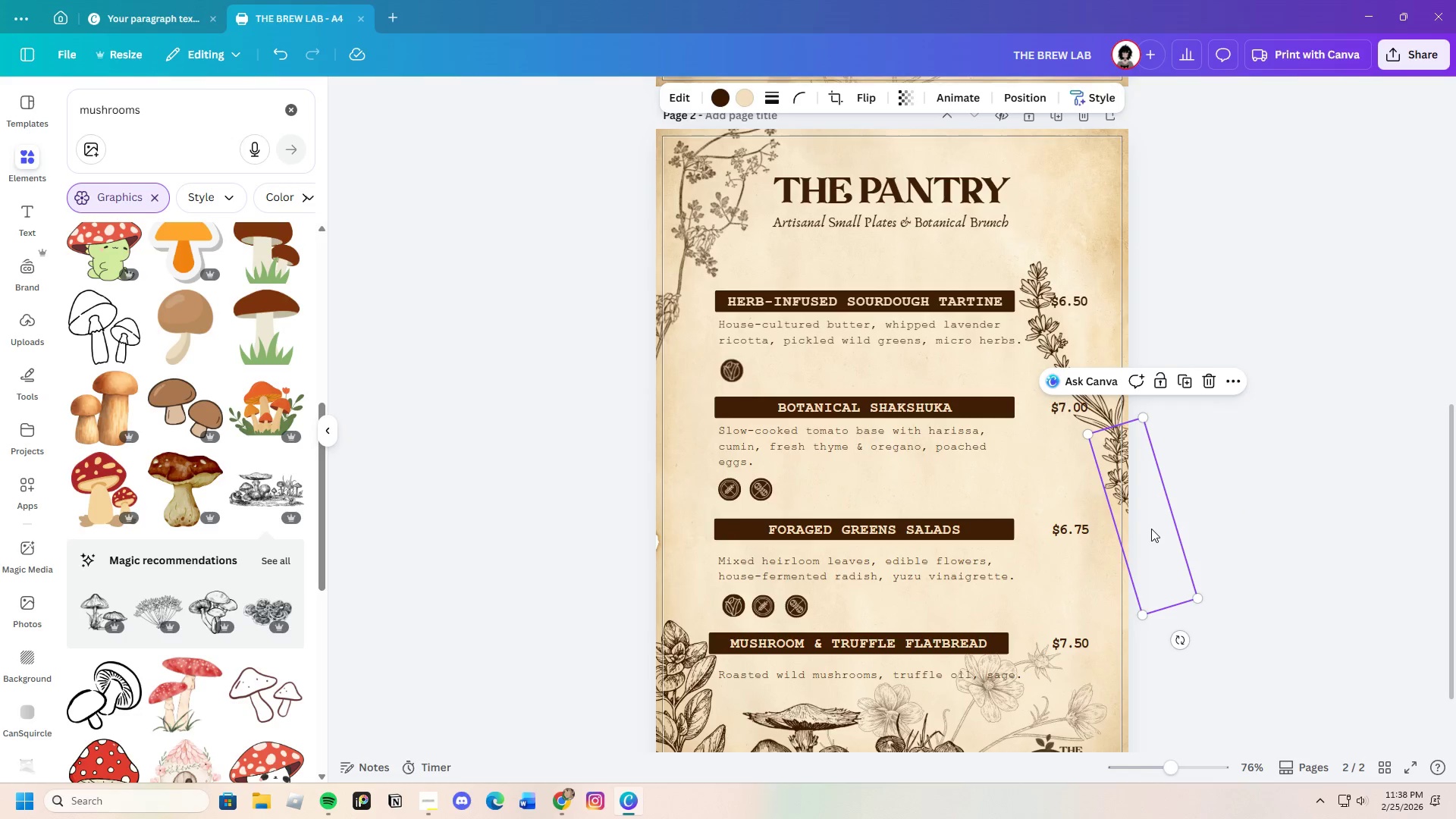 
left_click_drag(start_coordinate=[1151, 531], to_coordinate=[1116, 536])
 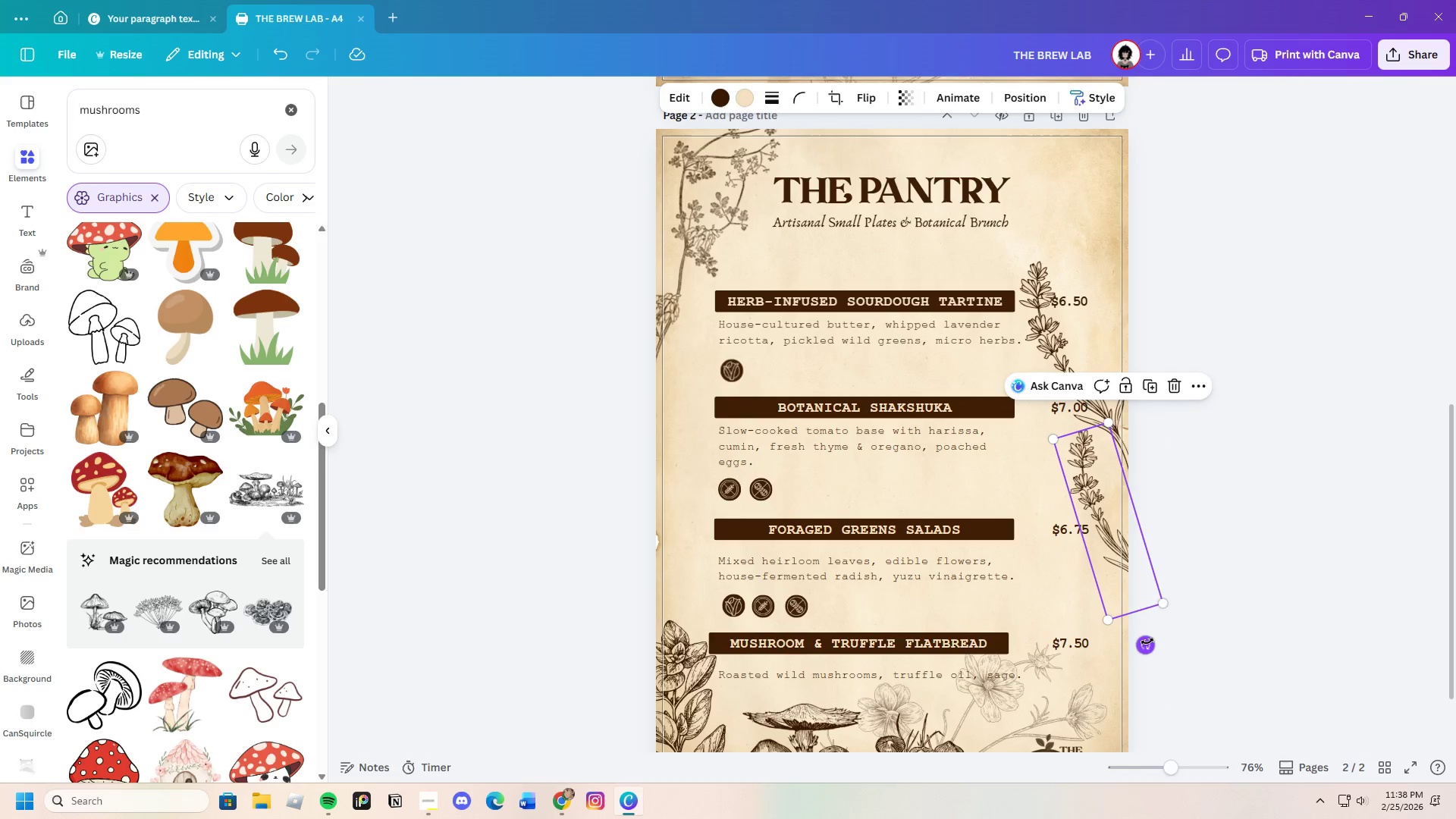 
left_click_drag(start_coordinate=[1147, 644], to_coordinate=[1209, 620])
 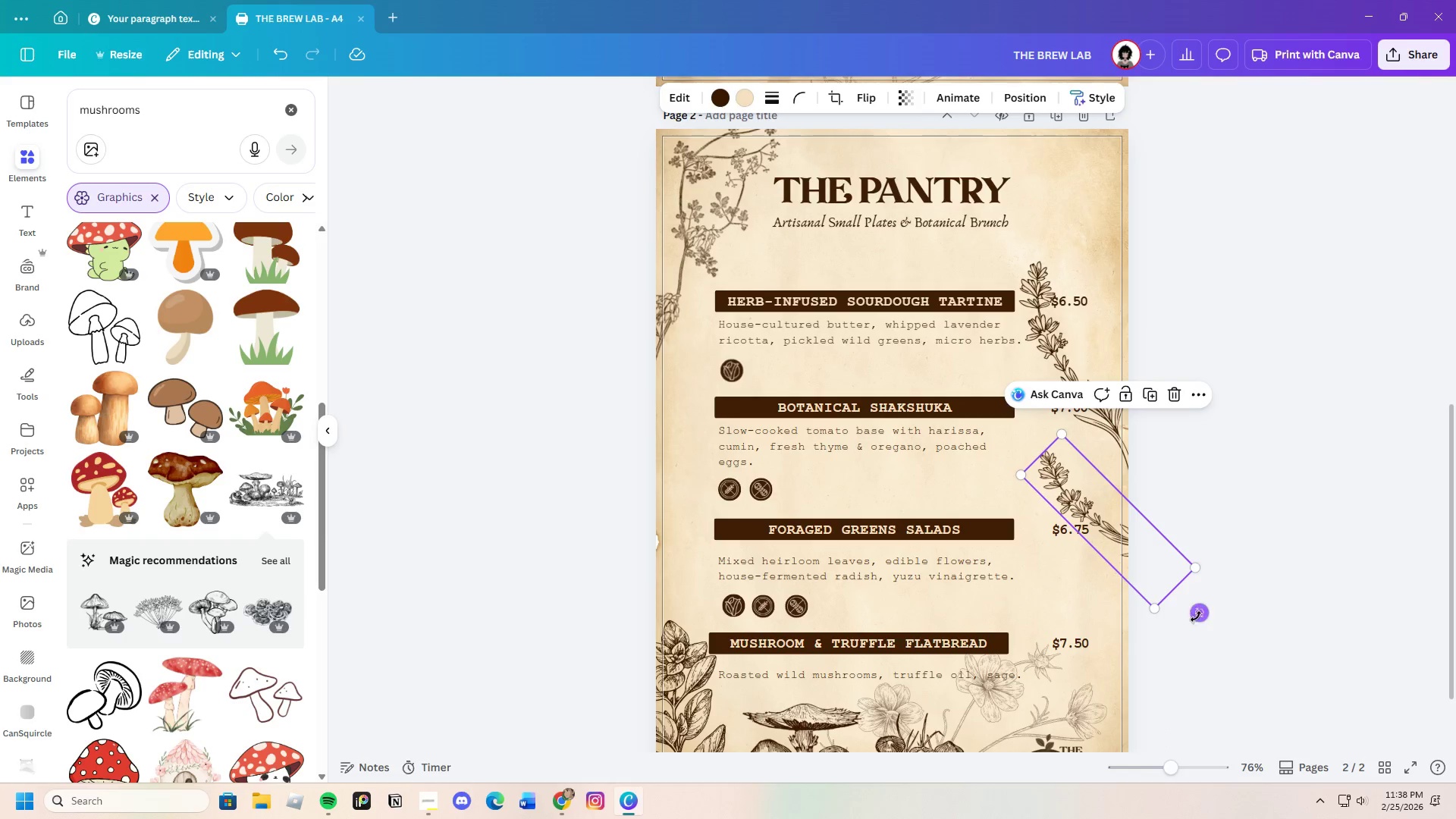 
left_click_drag(start_coordinate=[1198, 613], to_coordinate=[1190, 638])
 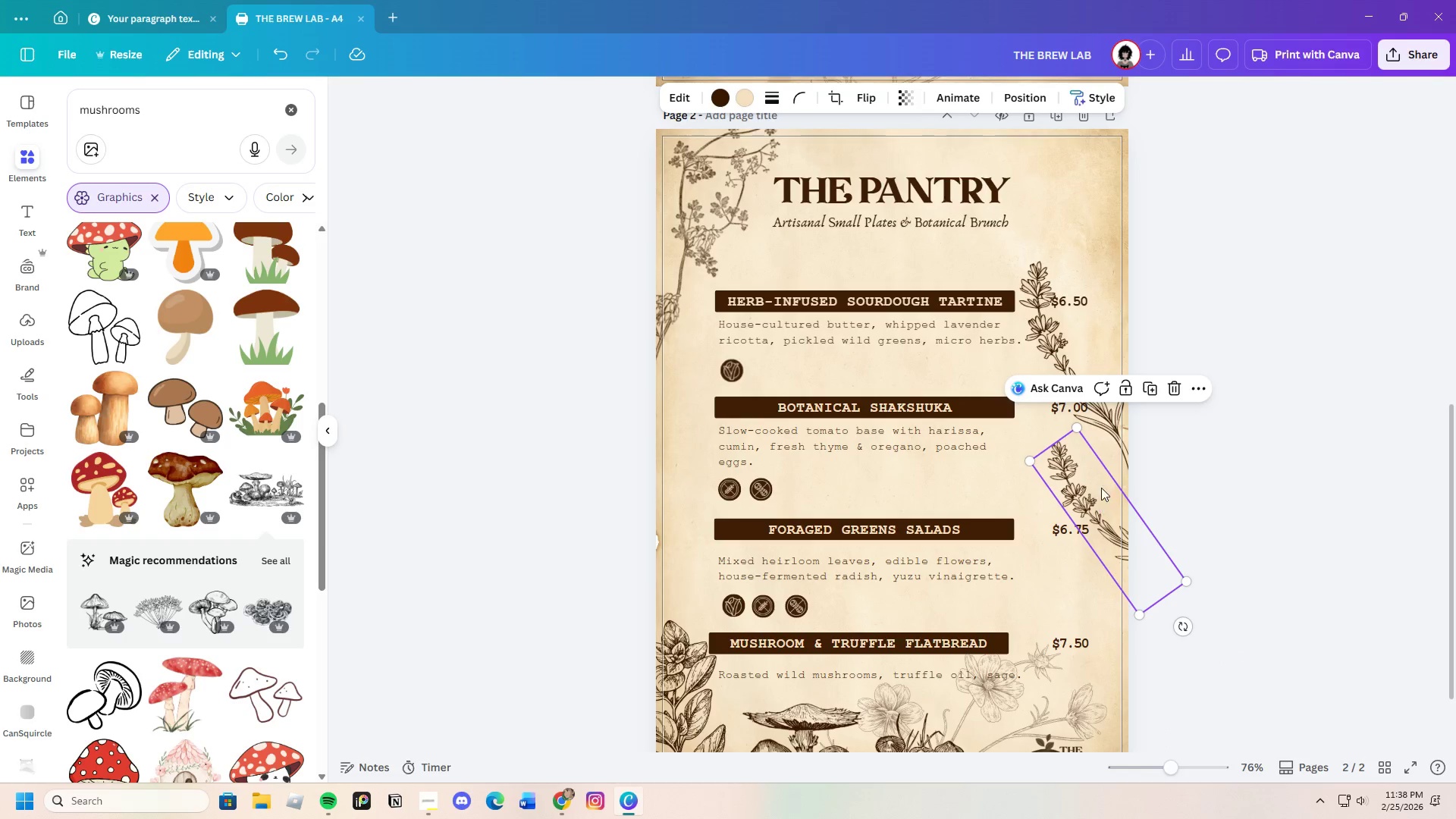 
left_click_drag(start_coordinate=[1095, 498], to_coordinate=[1108, 494])
 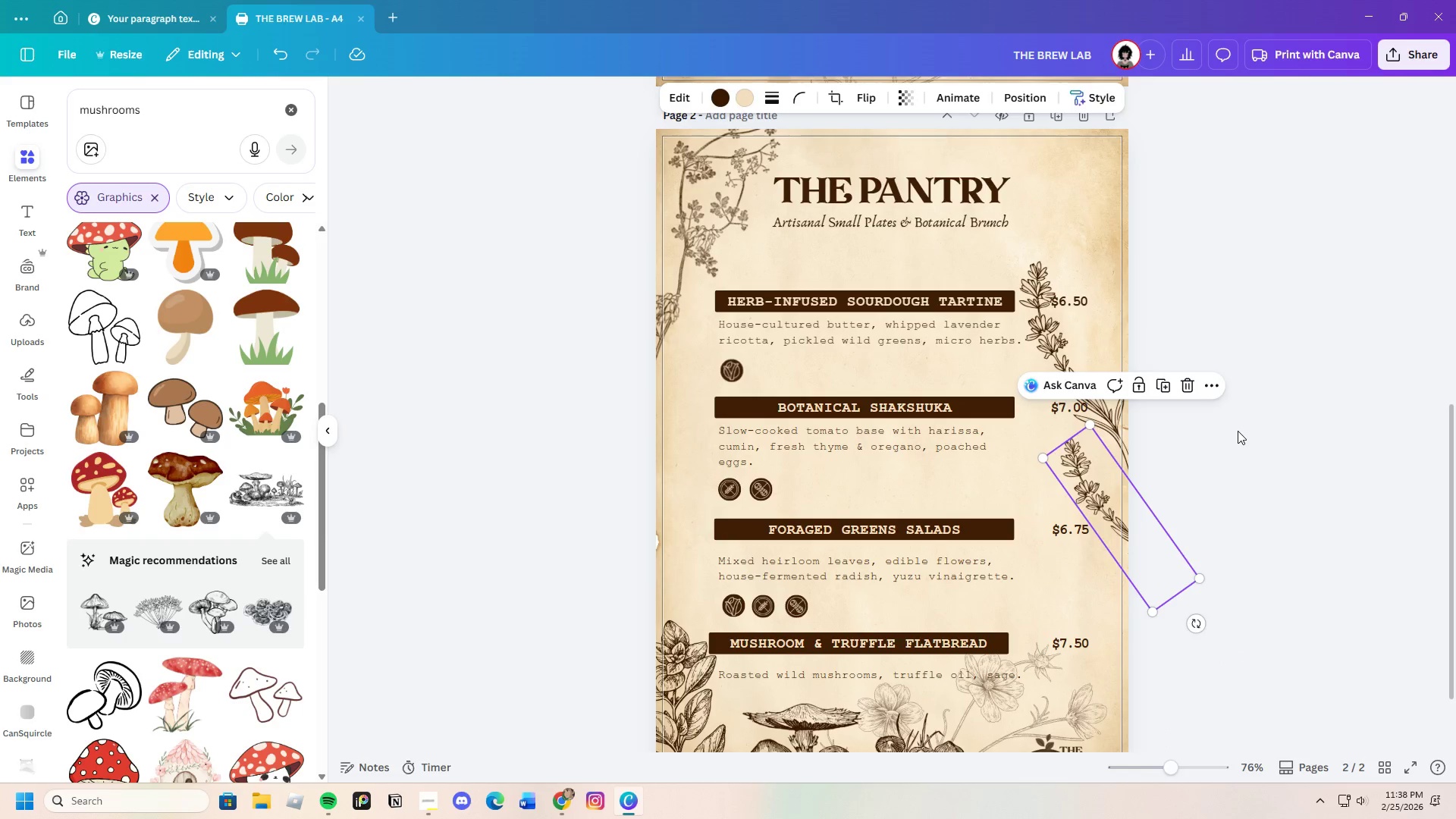 
left_click([1238, 431])
 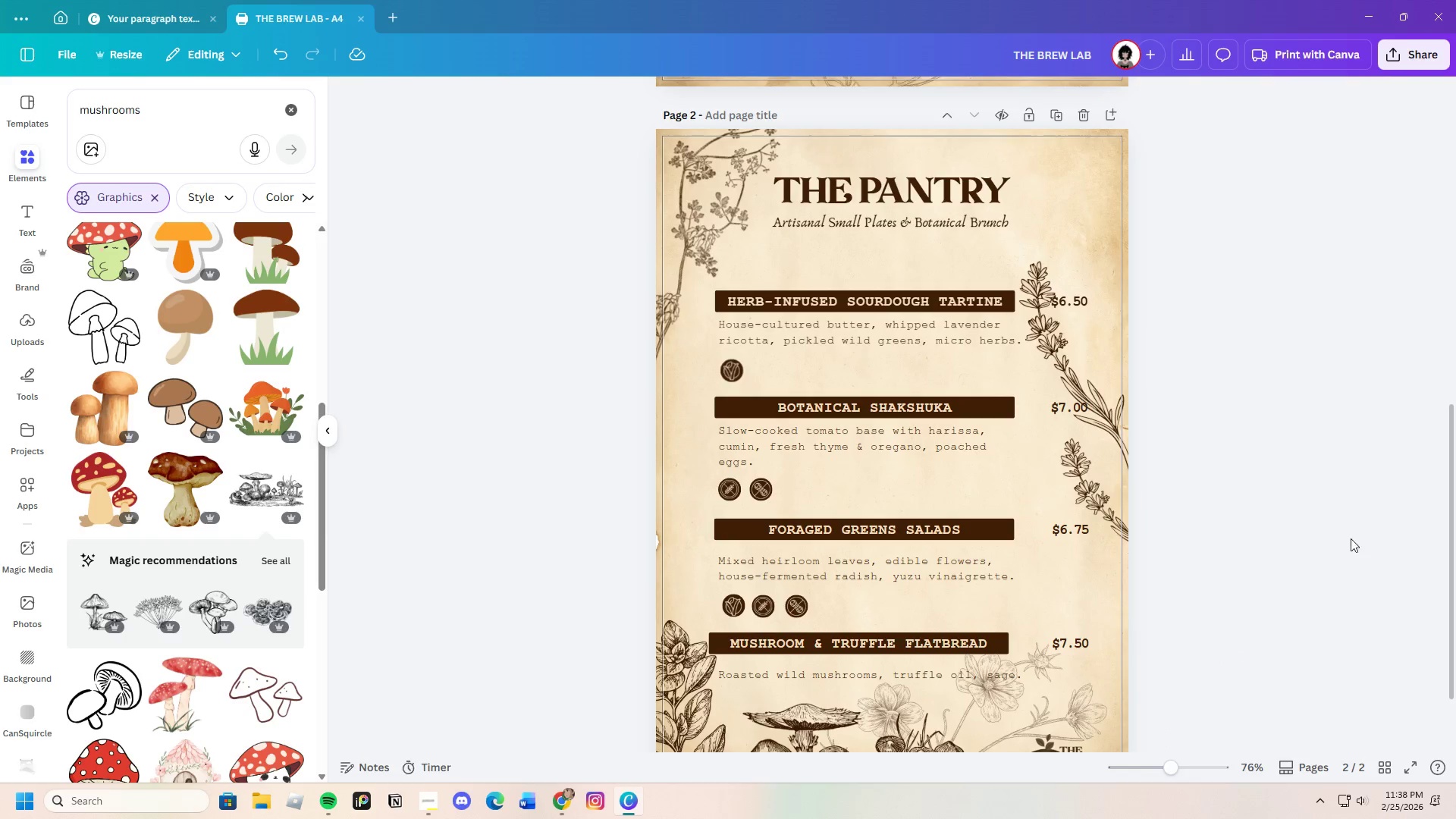 
scroll: coordinate [1339, 542], scroll_direction: down, amount: 2.0
 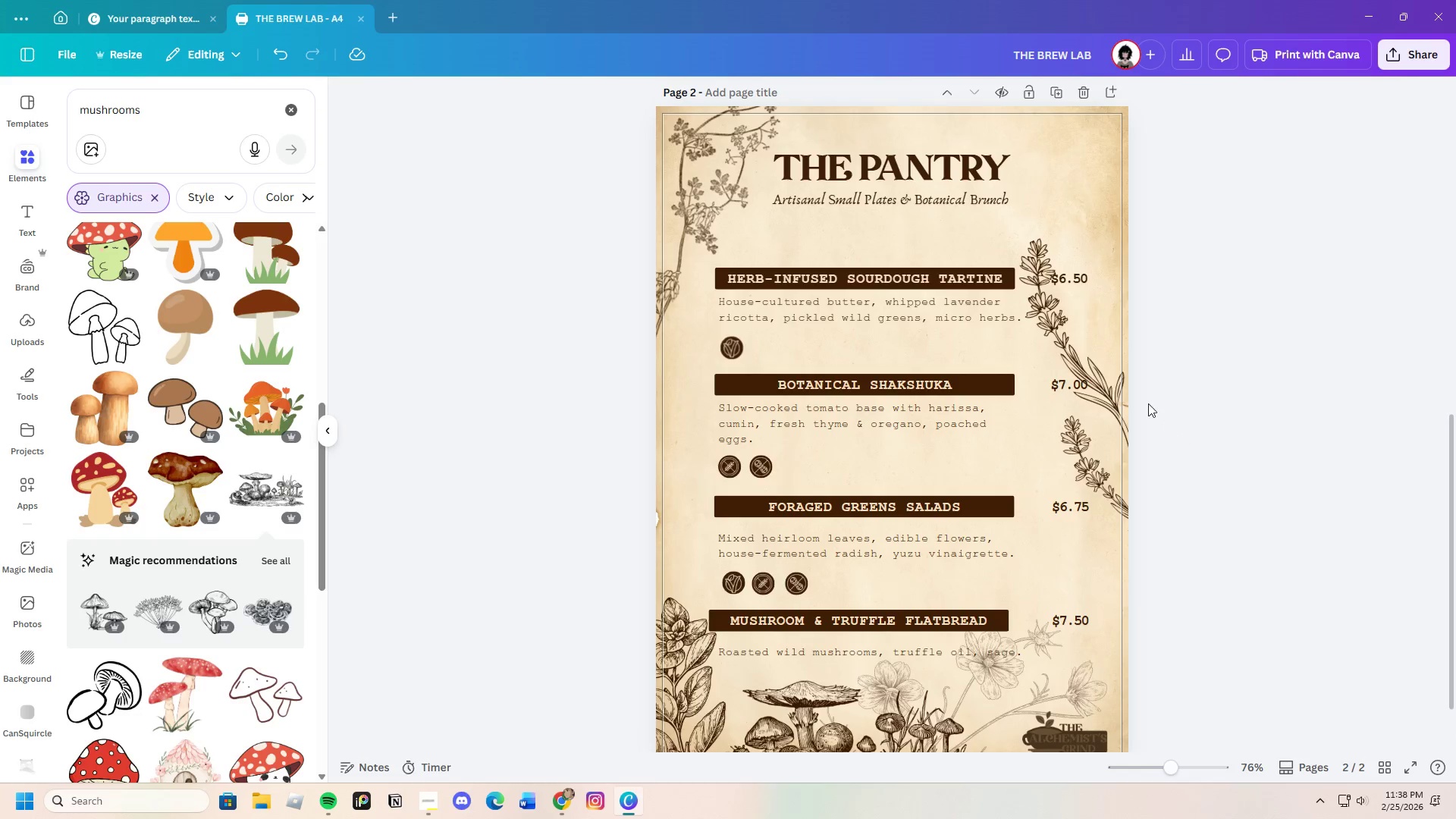 
left_click([1094, 382])
 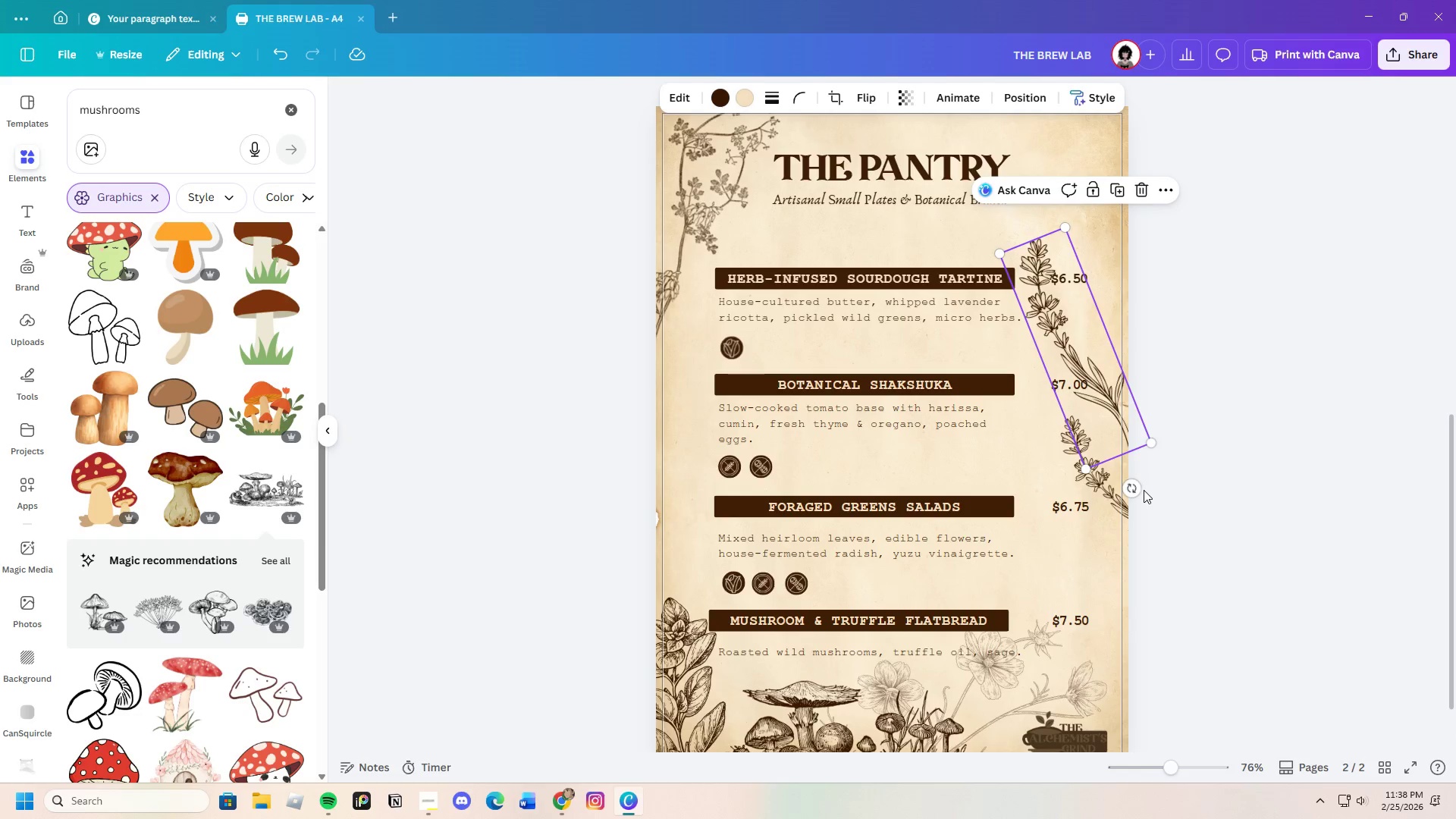 
left_click_drag(start_coordinate=[1135, 485], to_coordinate=[1101, 497])
 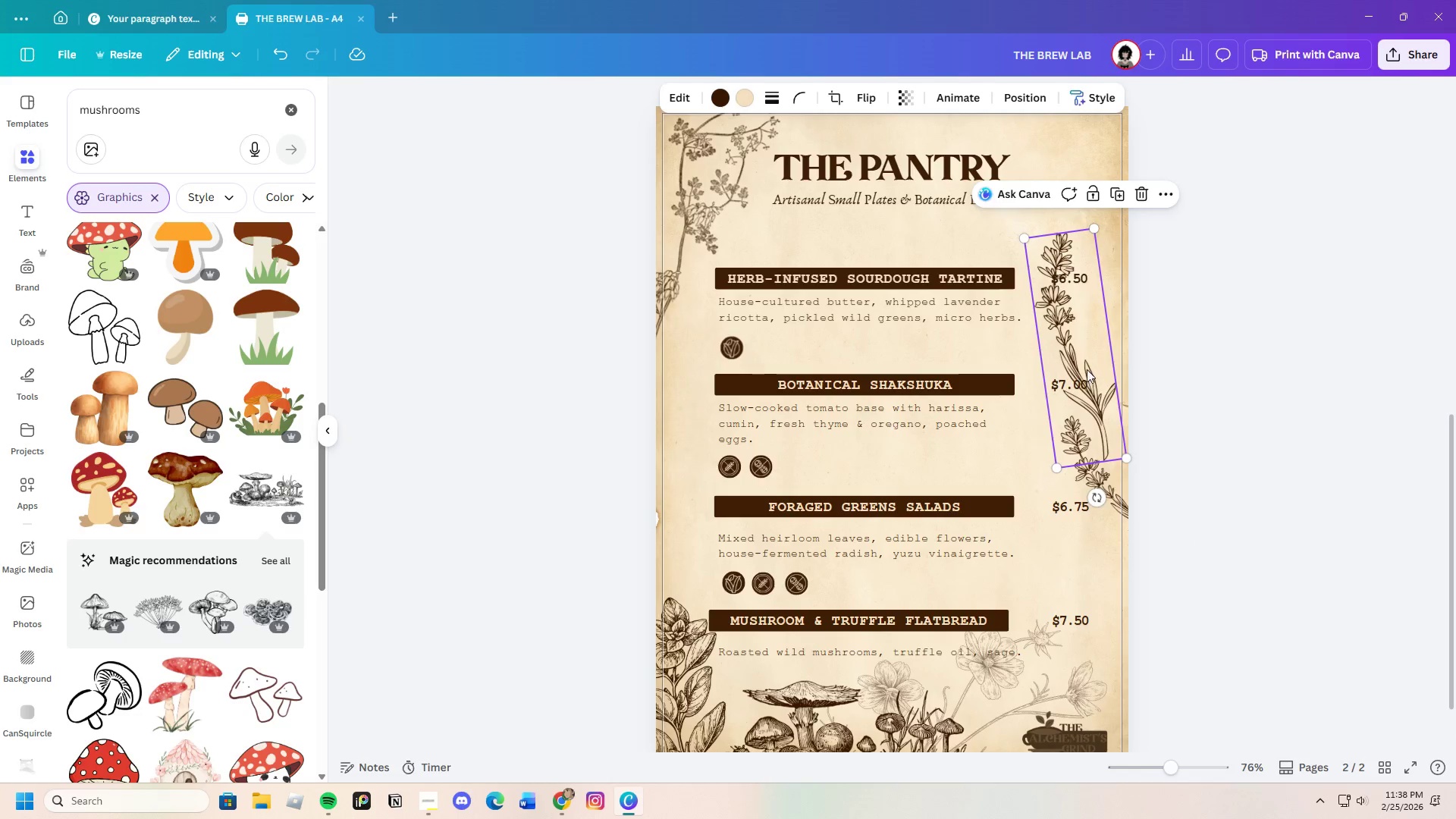 
left_click_drag(start_coordinate=[1087, 369], to_coordinate=[1126, 420])
 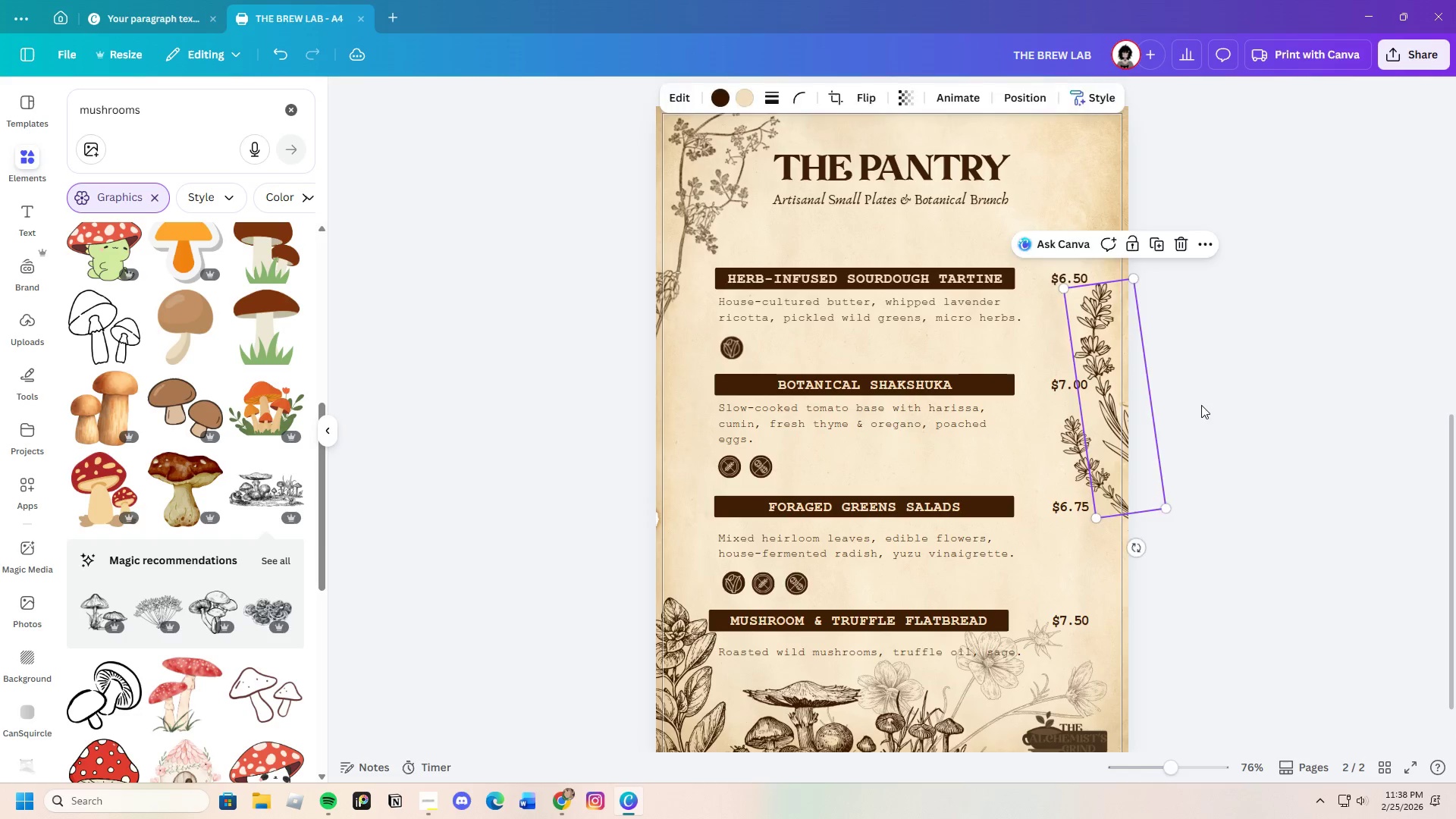 
left_click([1201, 405])
 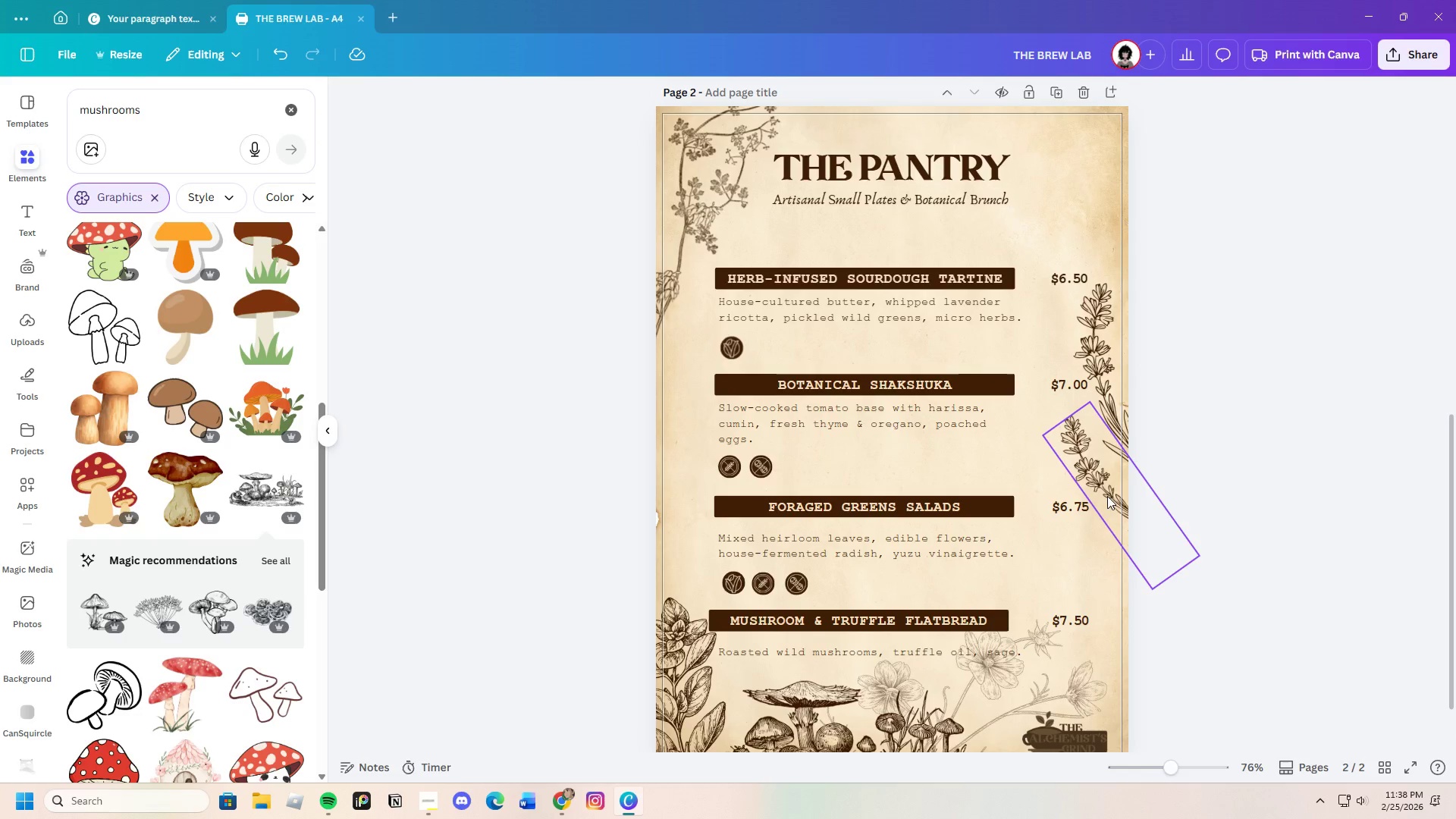 
left_click_drag(start_coordinate=[1107, 496], to_coordinate=[1116, 601])
 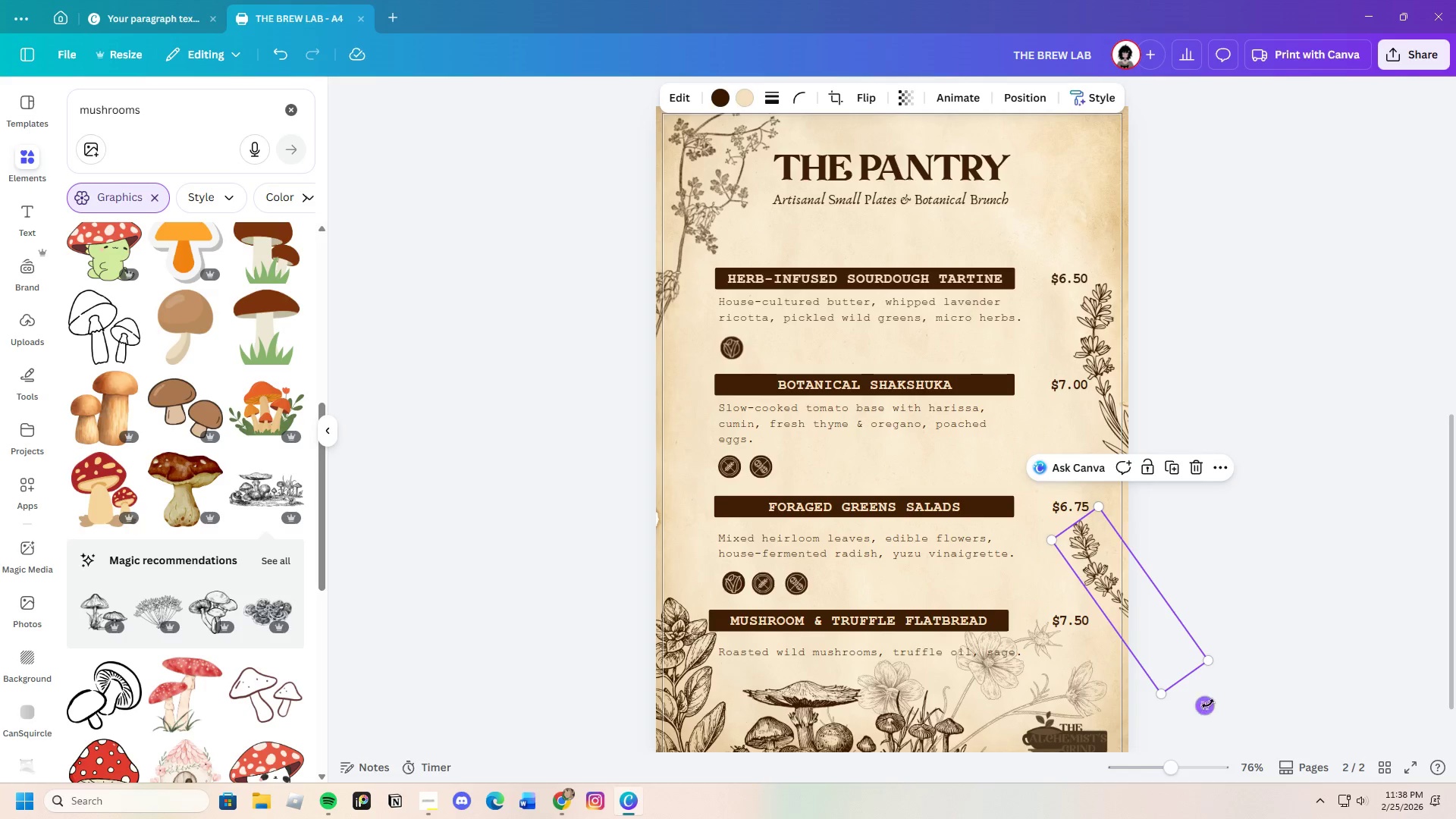 
left_click_drag(start_coordinate=[1208, 704], to_coordinate=[1192, 725])
 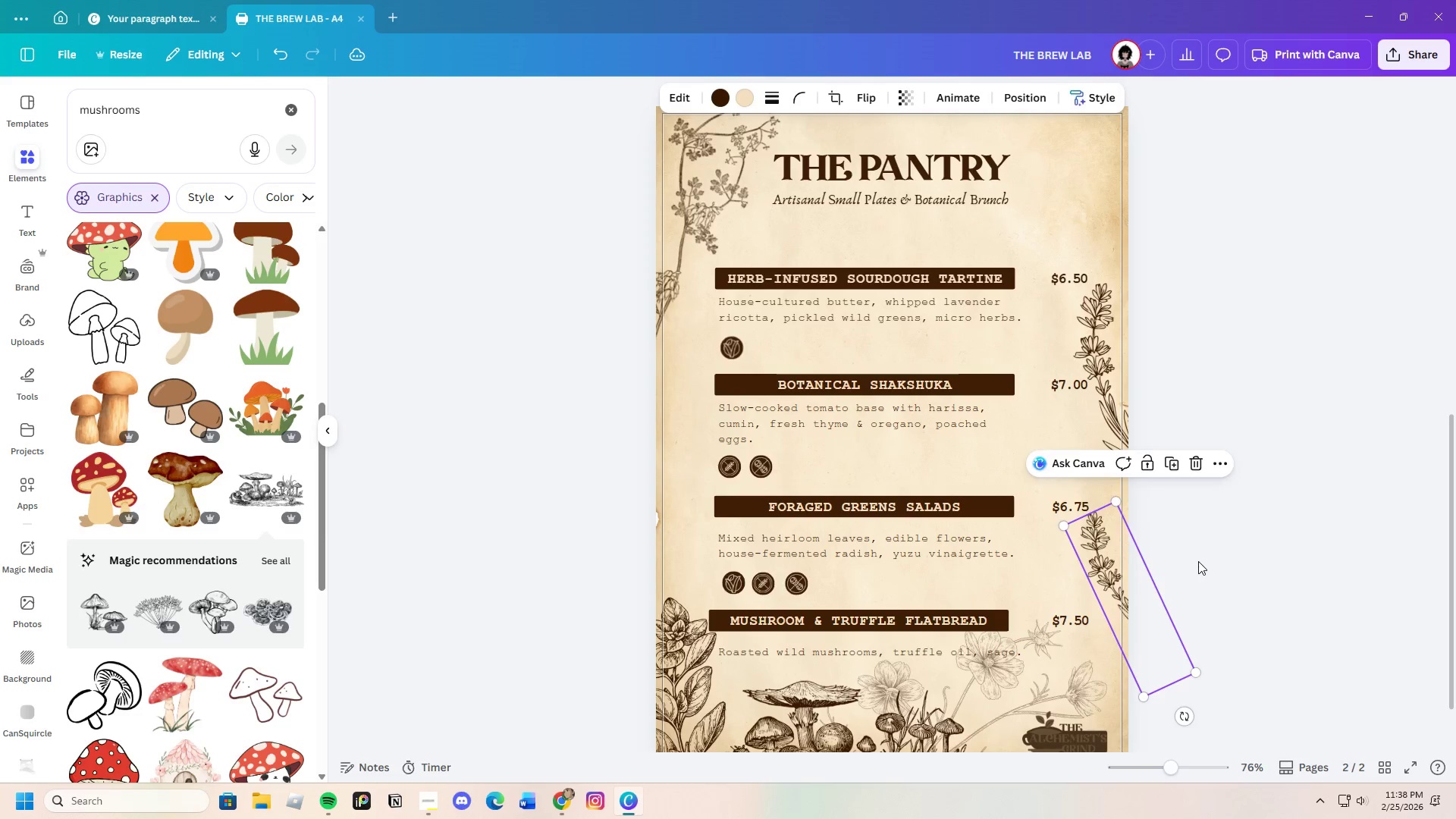 
scroll: coordinate [1236, 573], scroll_direction: down, amount: 3.0
 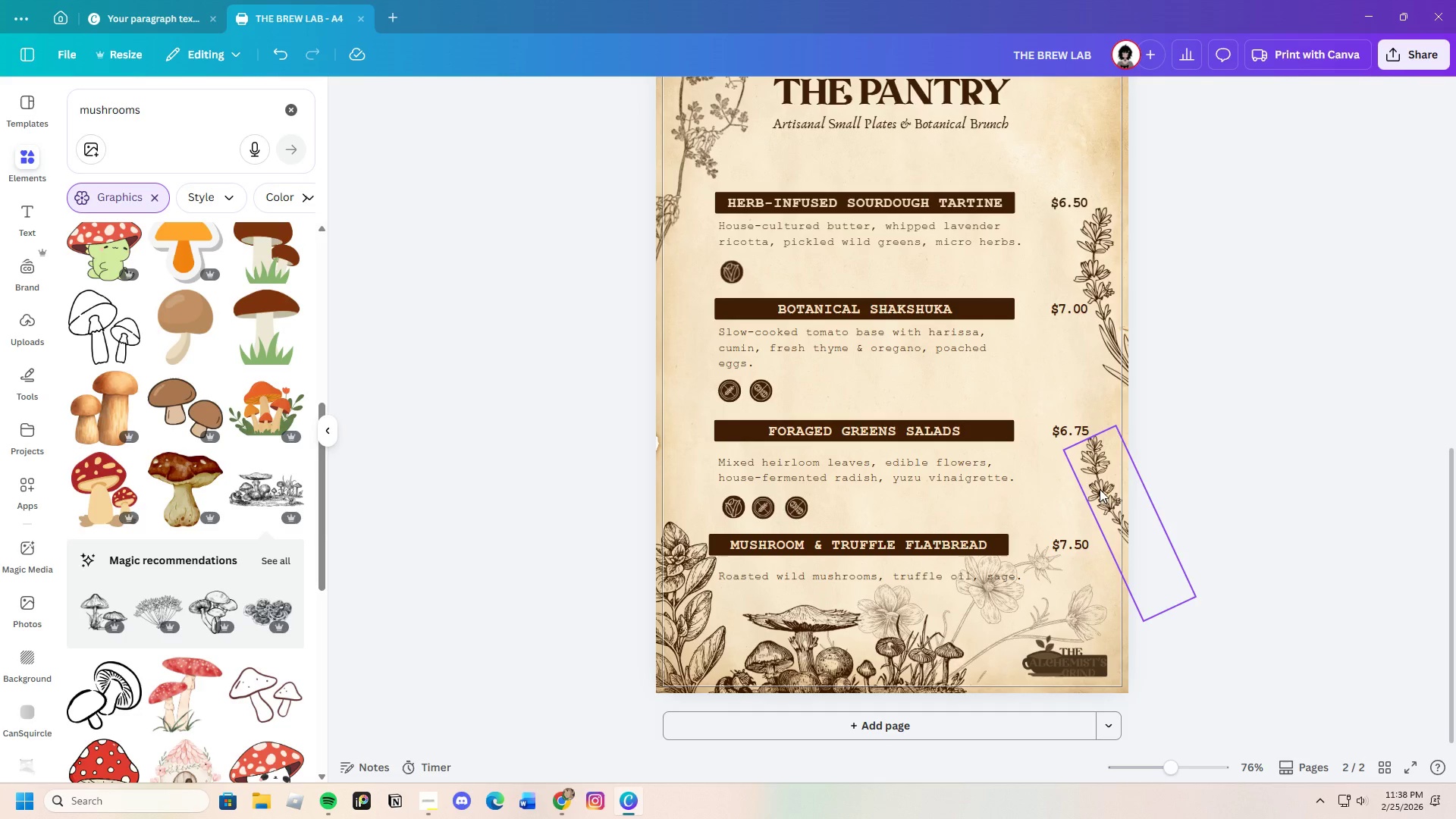 
left_click_drag(start_coordinate=[1111, 488], to_coordinate=[1090, 386])
 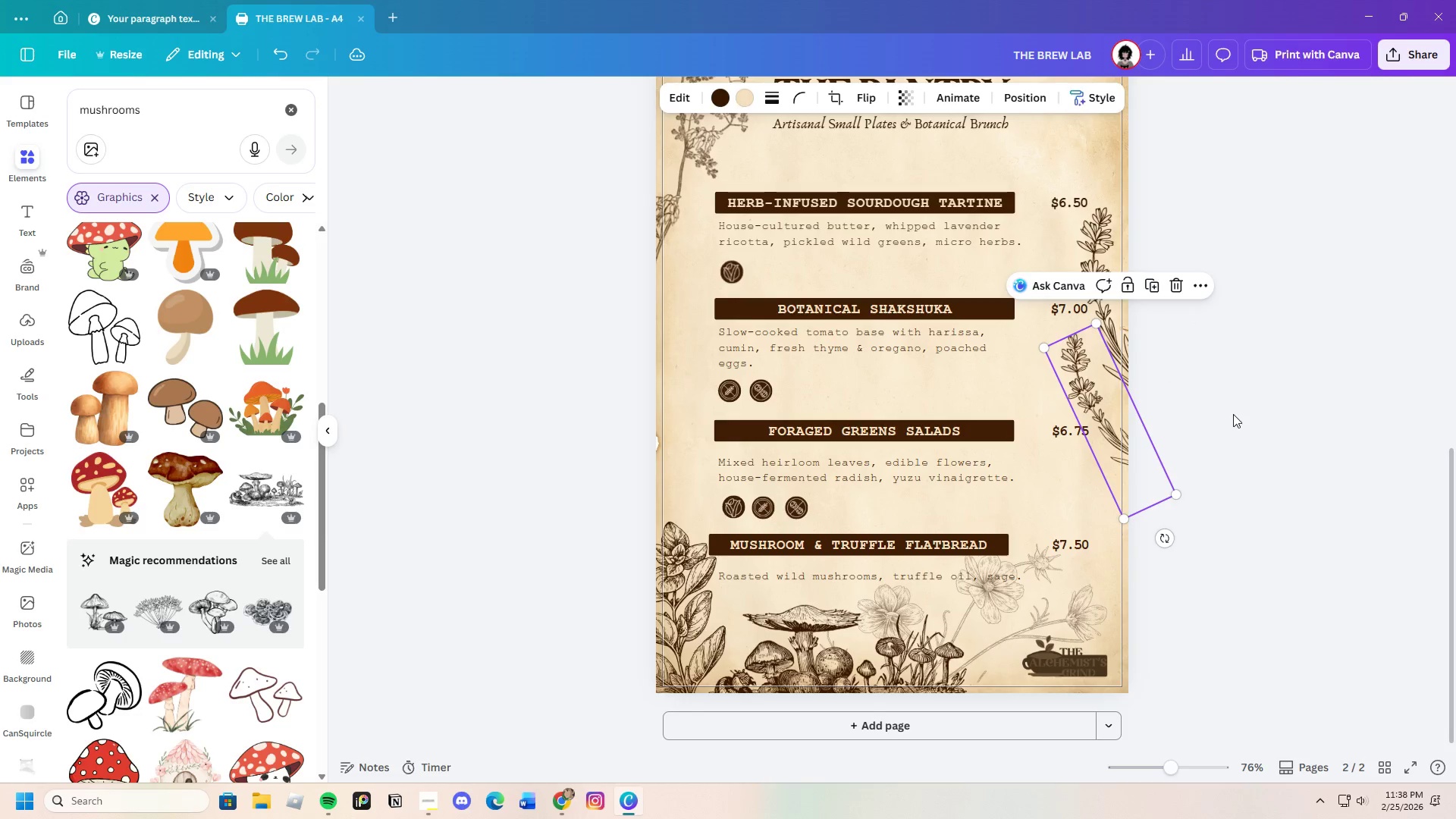 
left_click([1233, 414])
 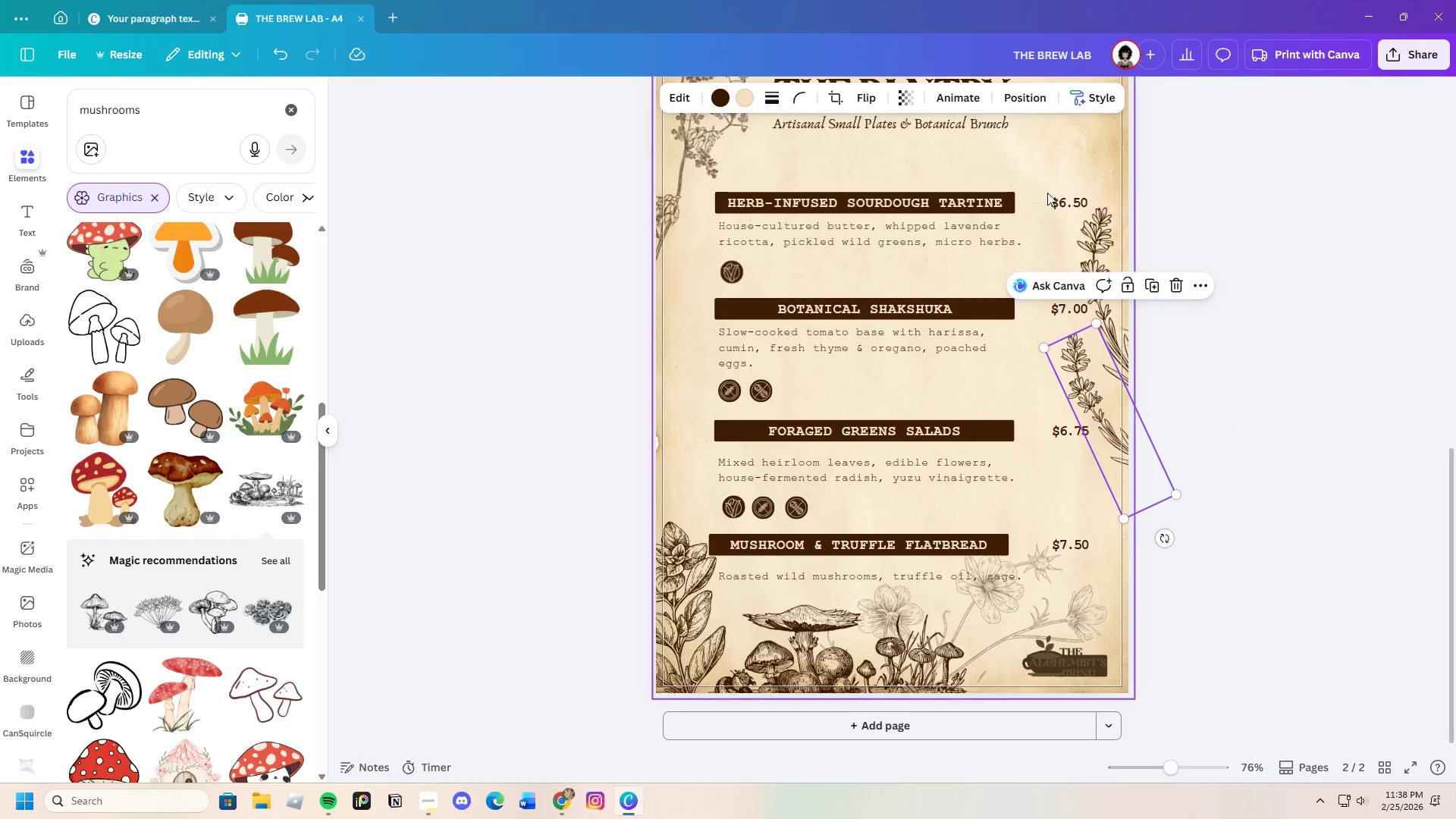 
left_click([874, 93])
 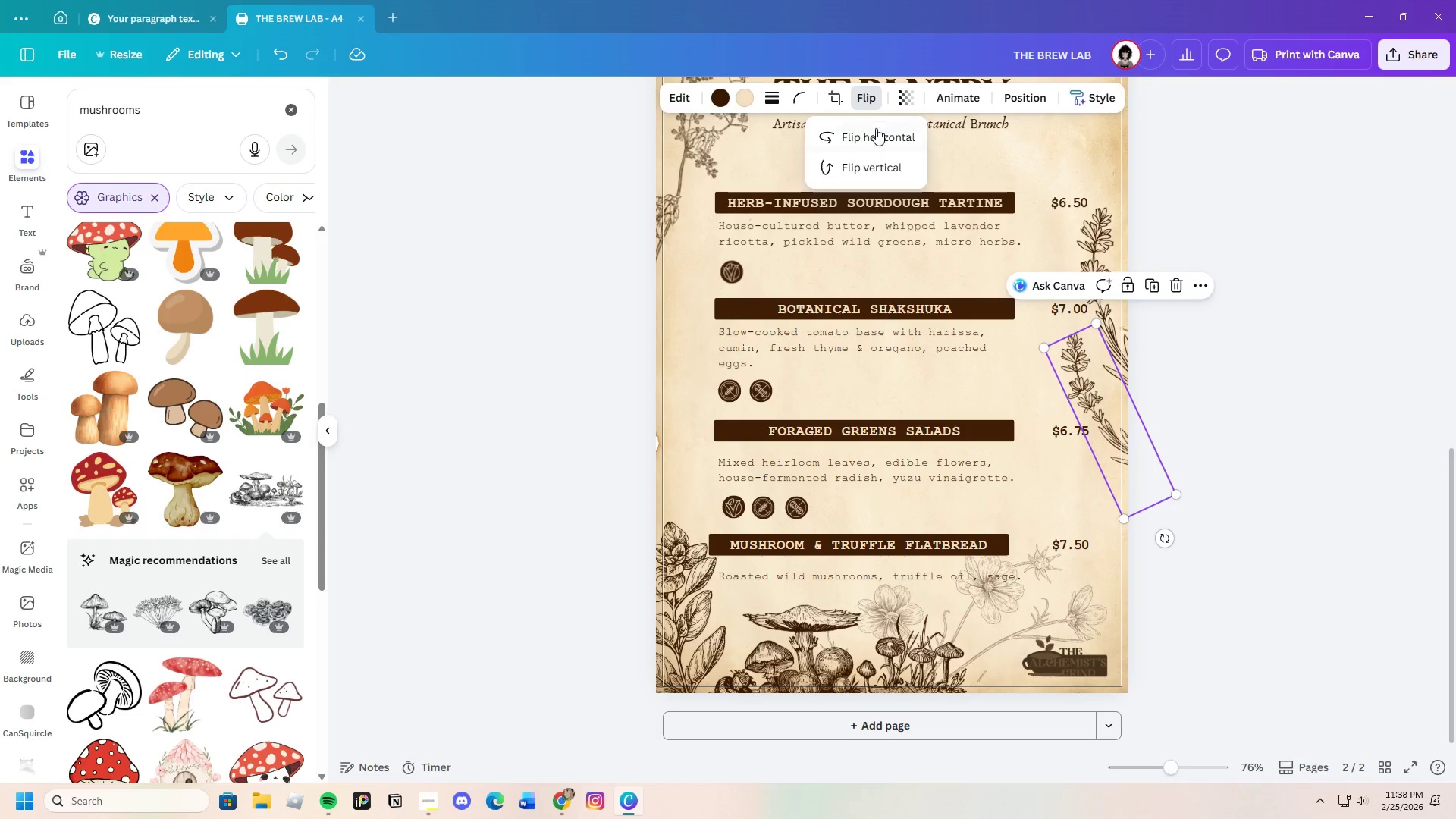 
left_click([880, 140])
 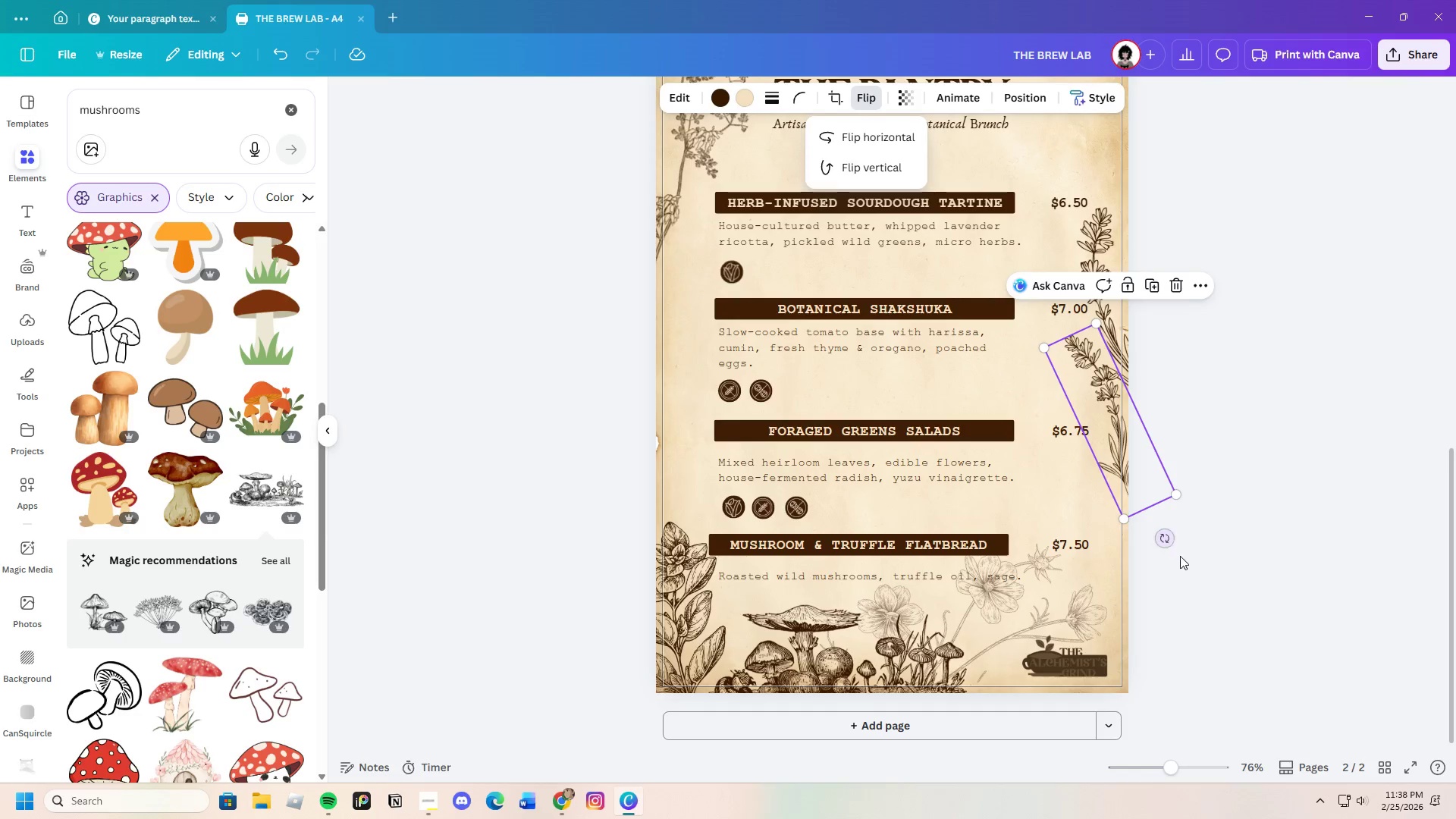 
left_click_drag(start_coordinate=[1169, 543], to_coordinate=[1201, 539])
 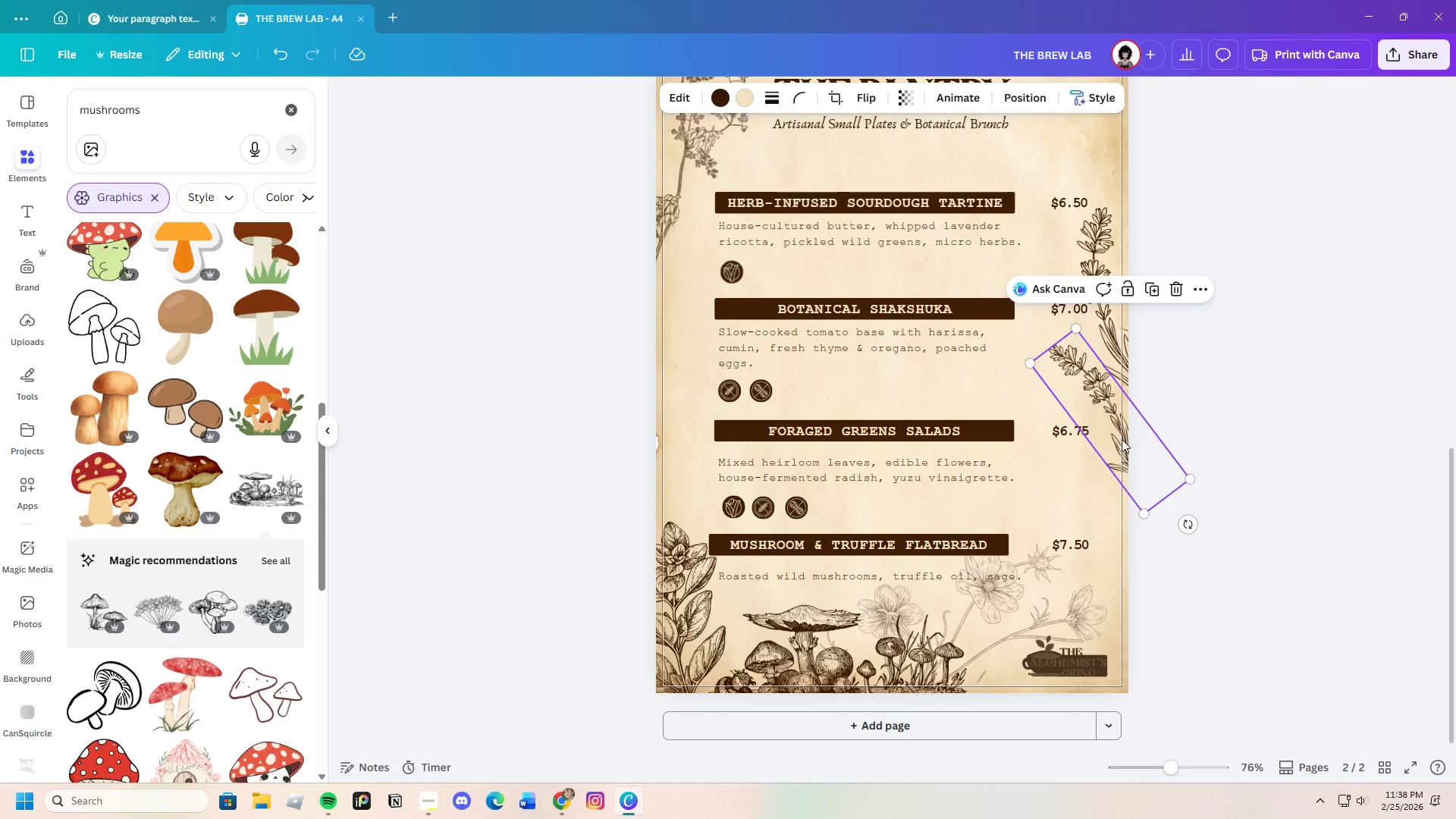 
left_click_drag(start_coordinate=[1122, 439], to_coordinate=[1122, 463])
 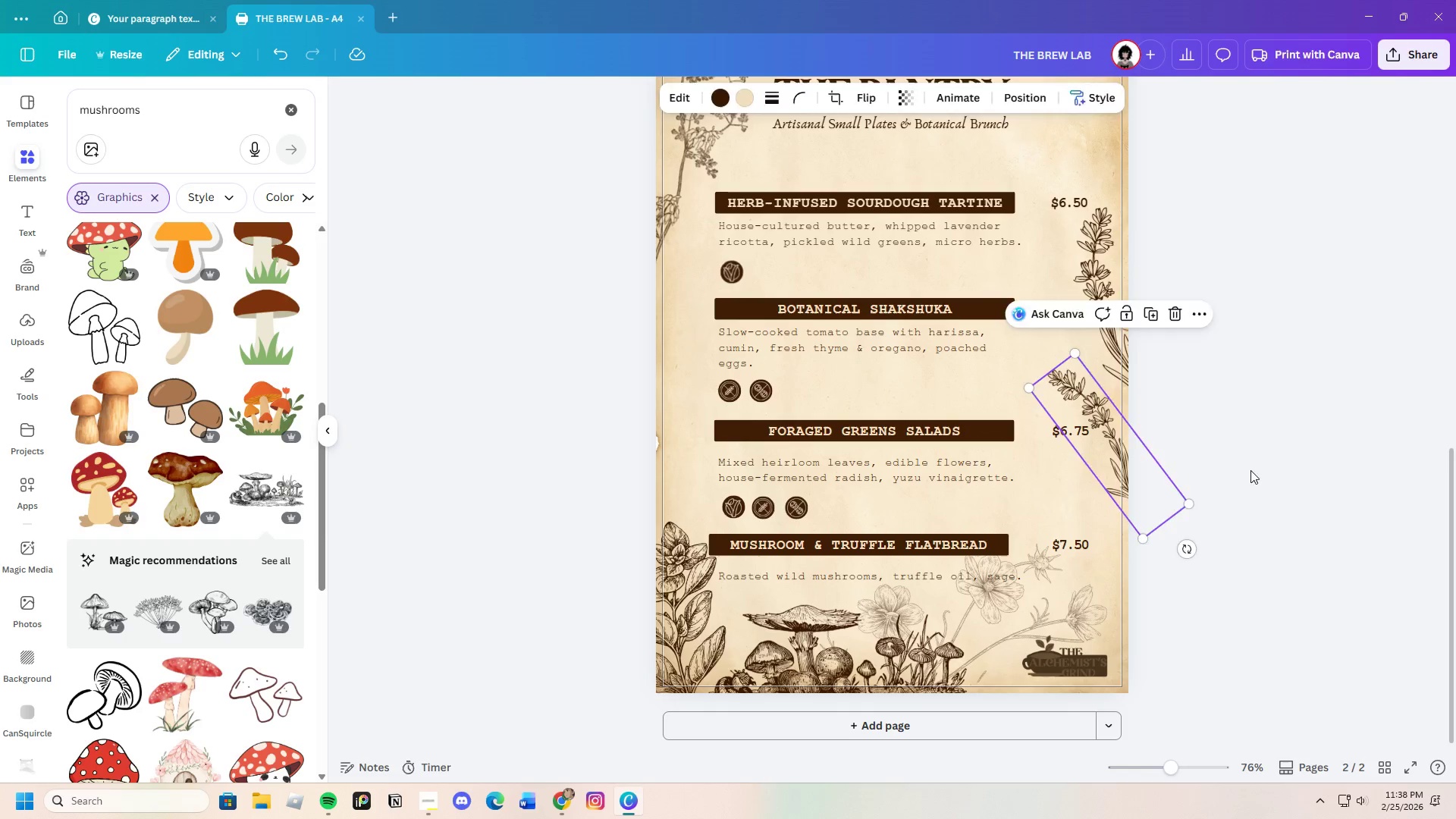 
left_click([1250, 470])
 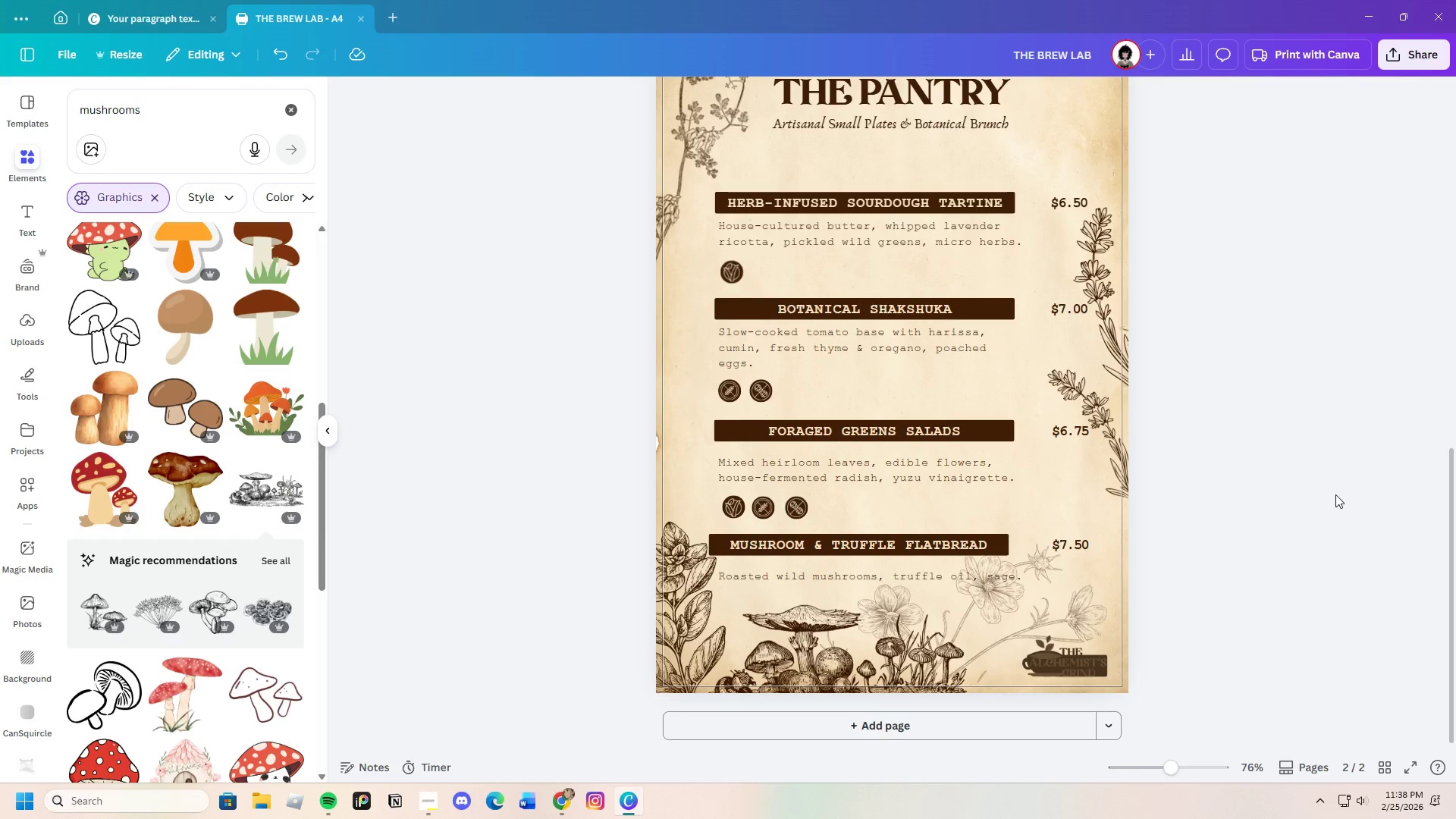 
scroll: coordinate [1335, 494], scroll_direction: up, amount: 1.0
 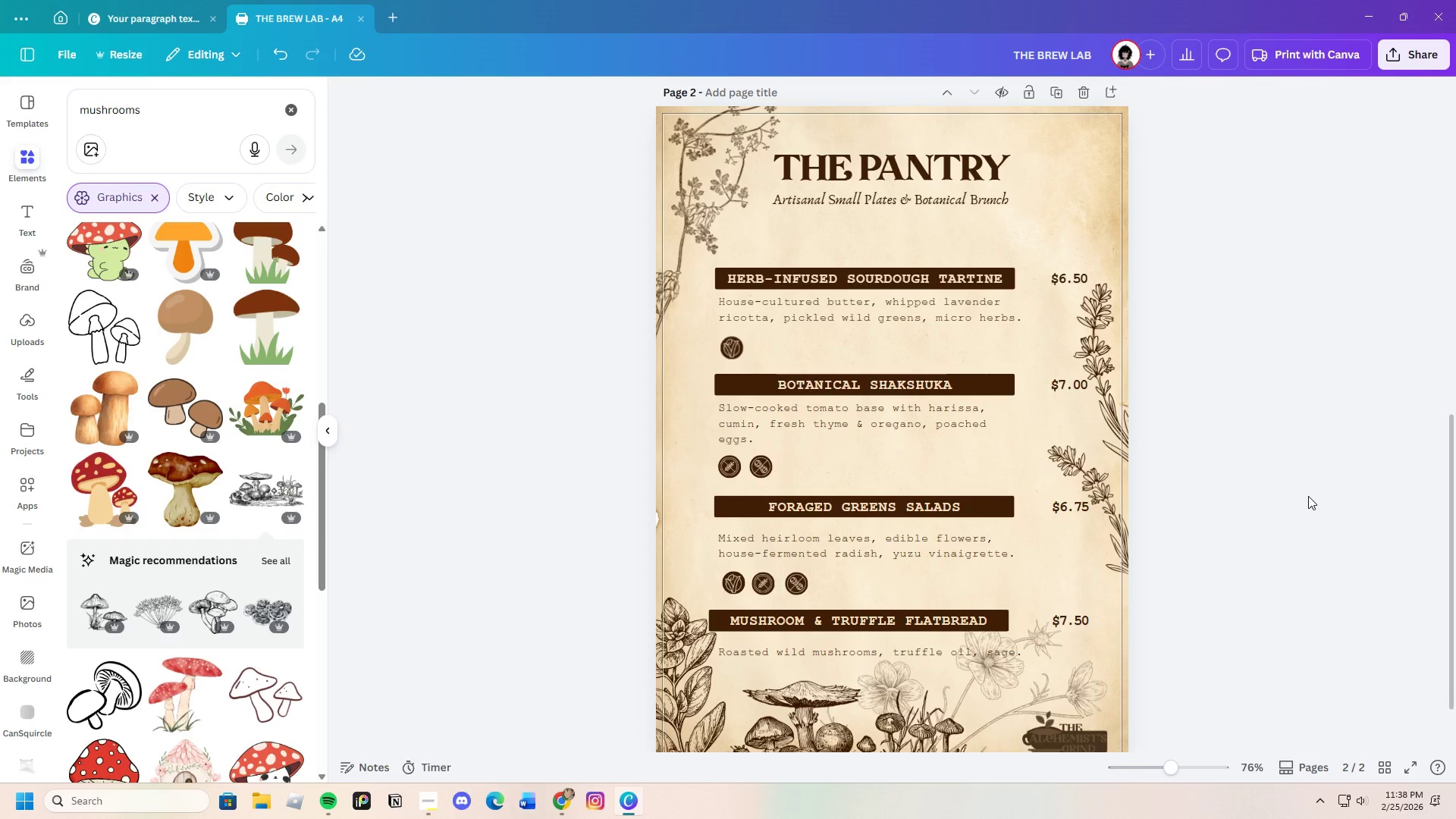 
scroll: coordinate [1308, 496], scroll_direction: down, amount: 2.0
 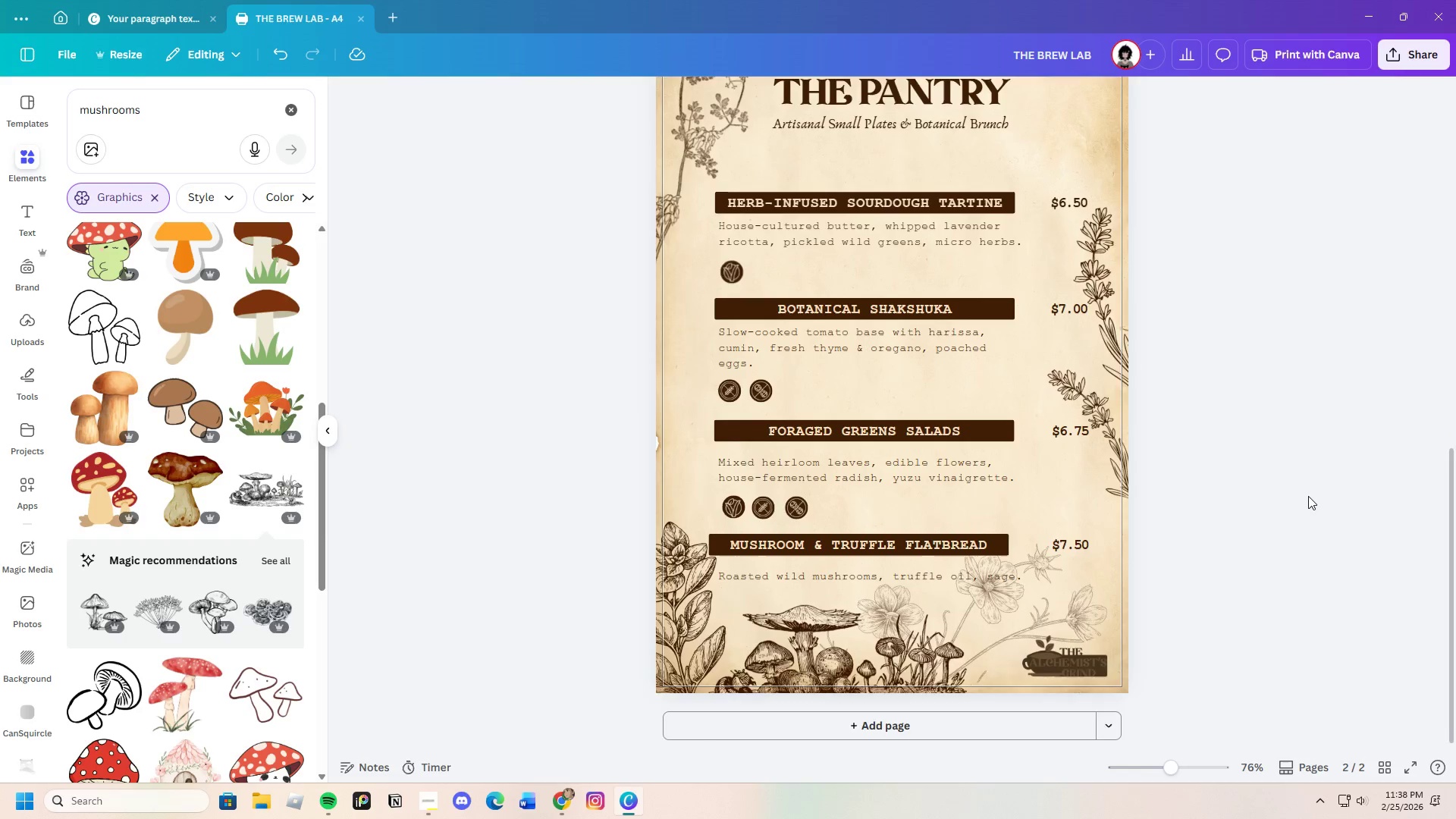 
scroll: coordinate [1307, 496], scroll_direction: up, amount: 2.0
 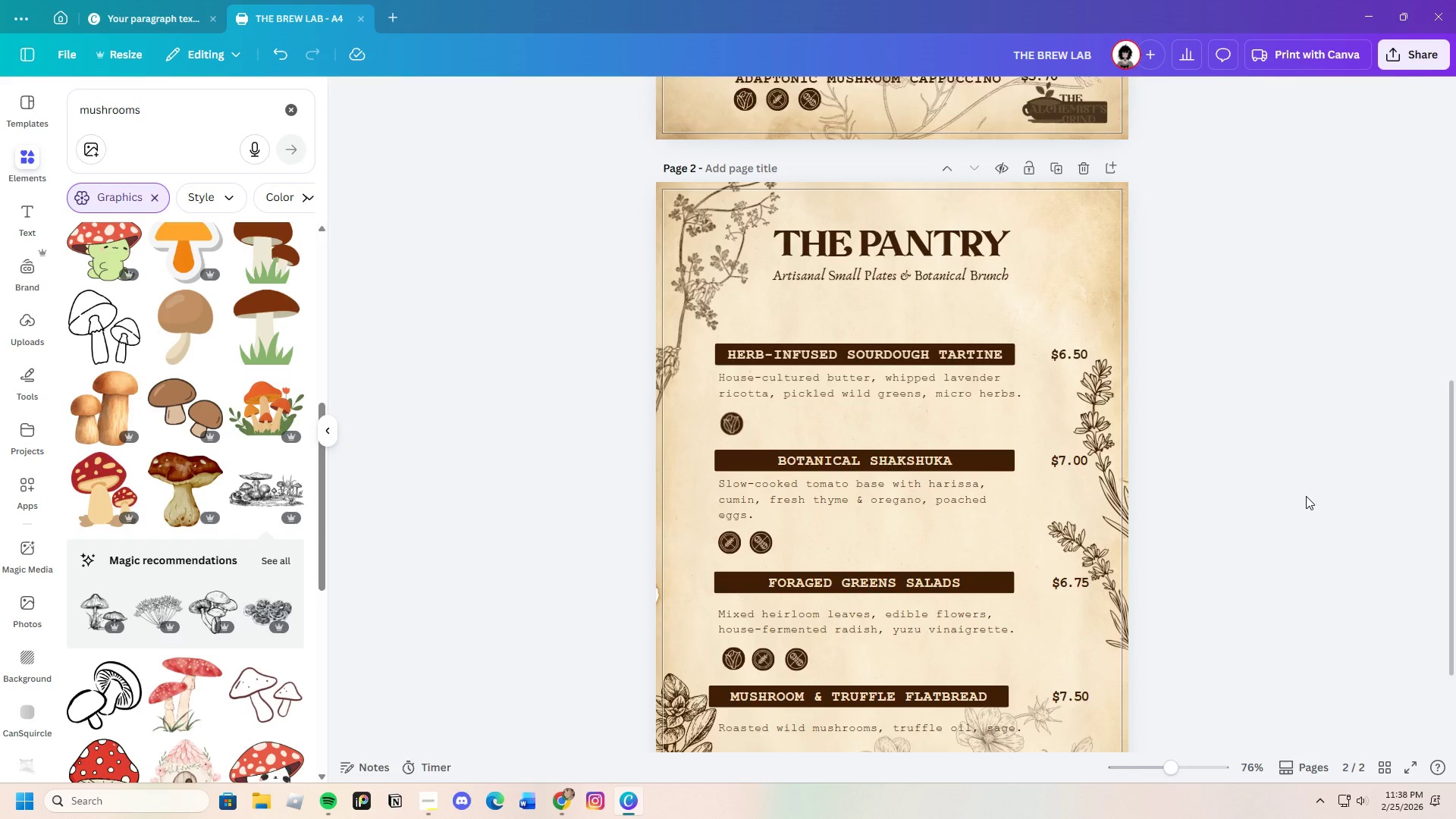 
scroll: coordinate [1306, 496], scroll_direction: down, amount: 1.0
 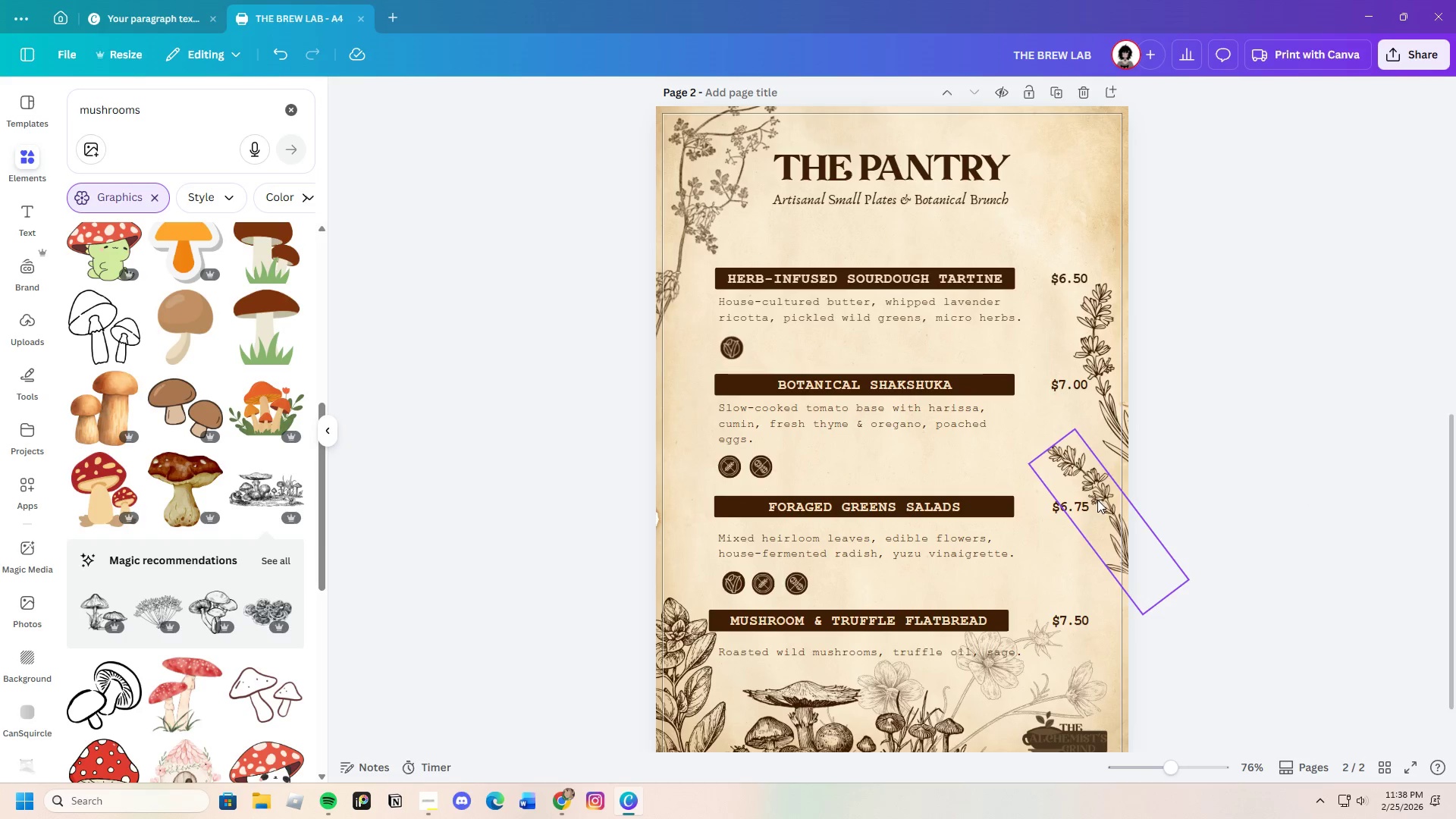 
left_click([1104, 496])
 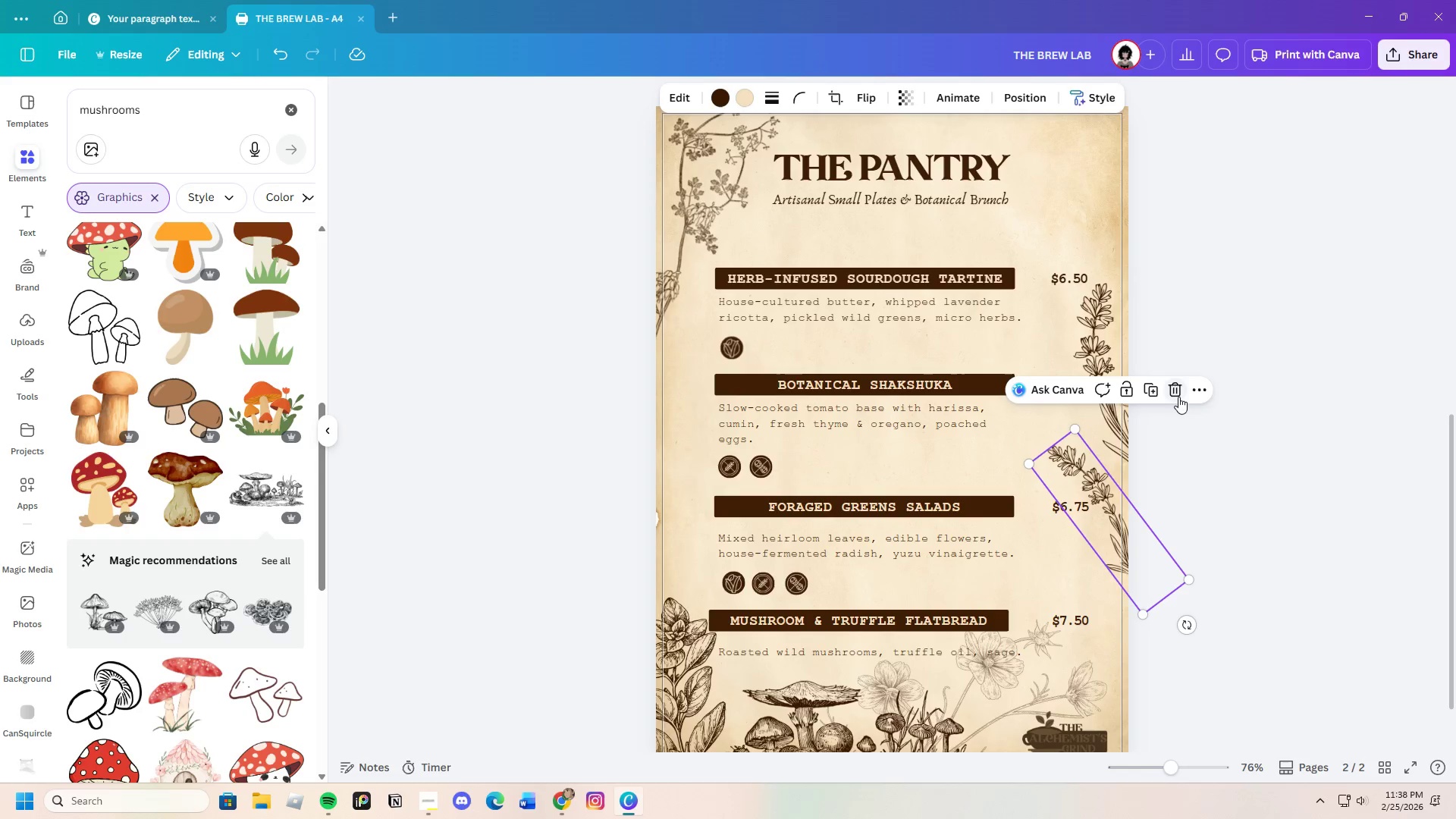 
left_click([1182, 394])
 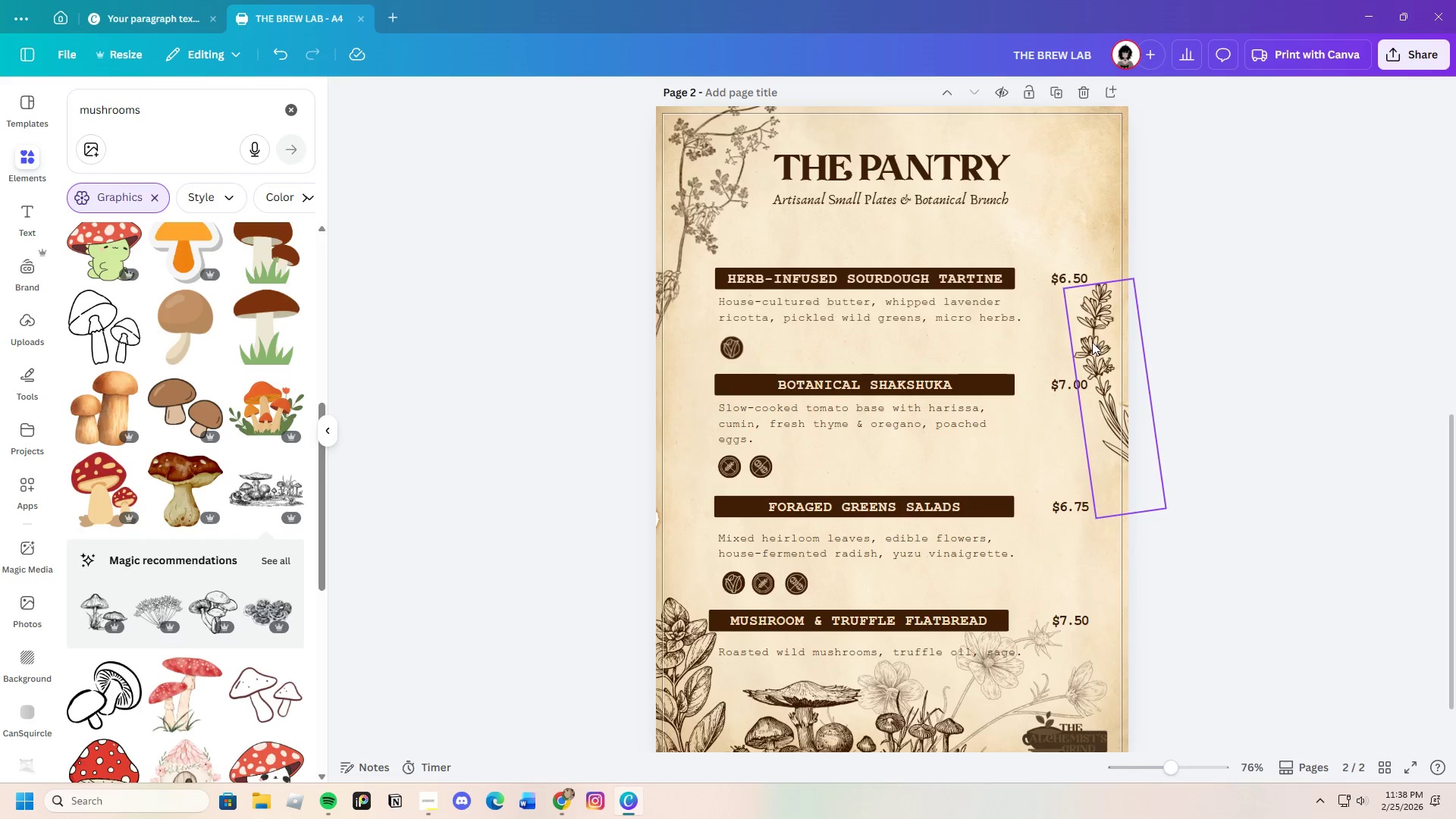 
left_click_drag(start_coordinate=[1095, 340], to_coordinate=[1081, 224])
 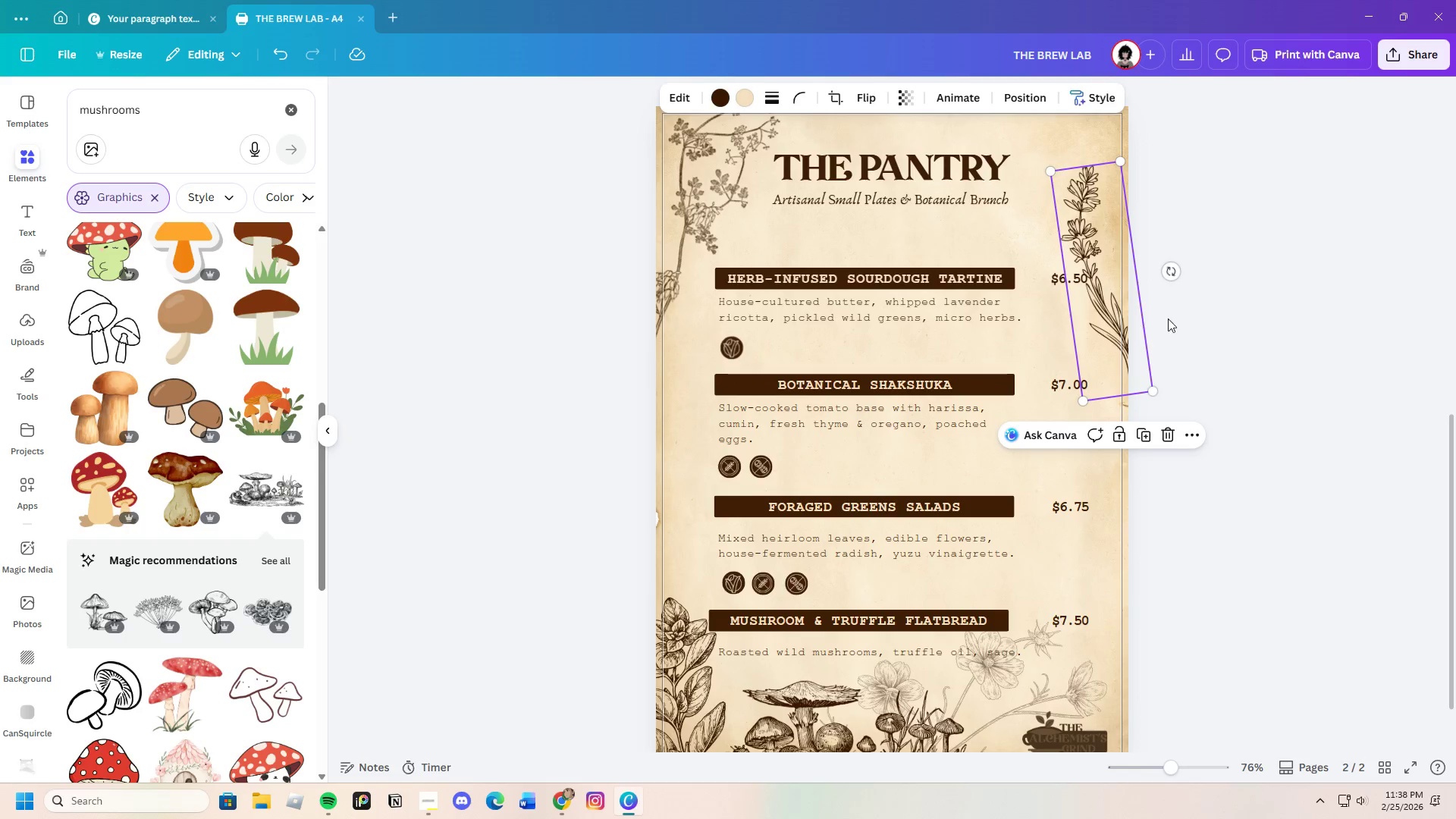 
left_click([1216, 307])
 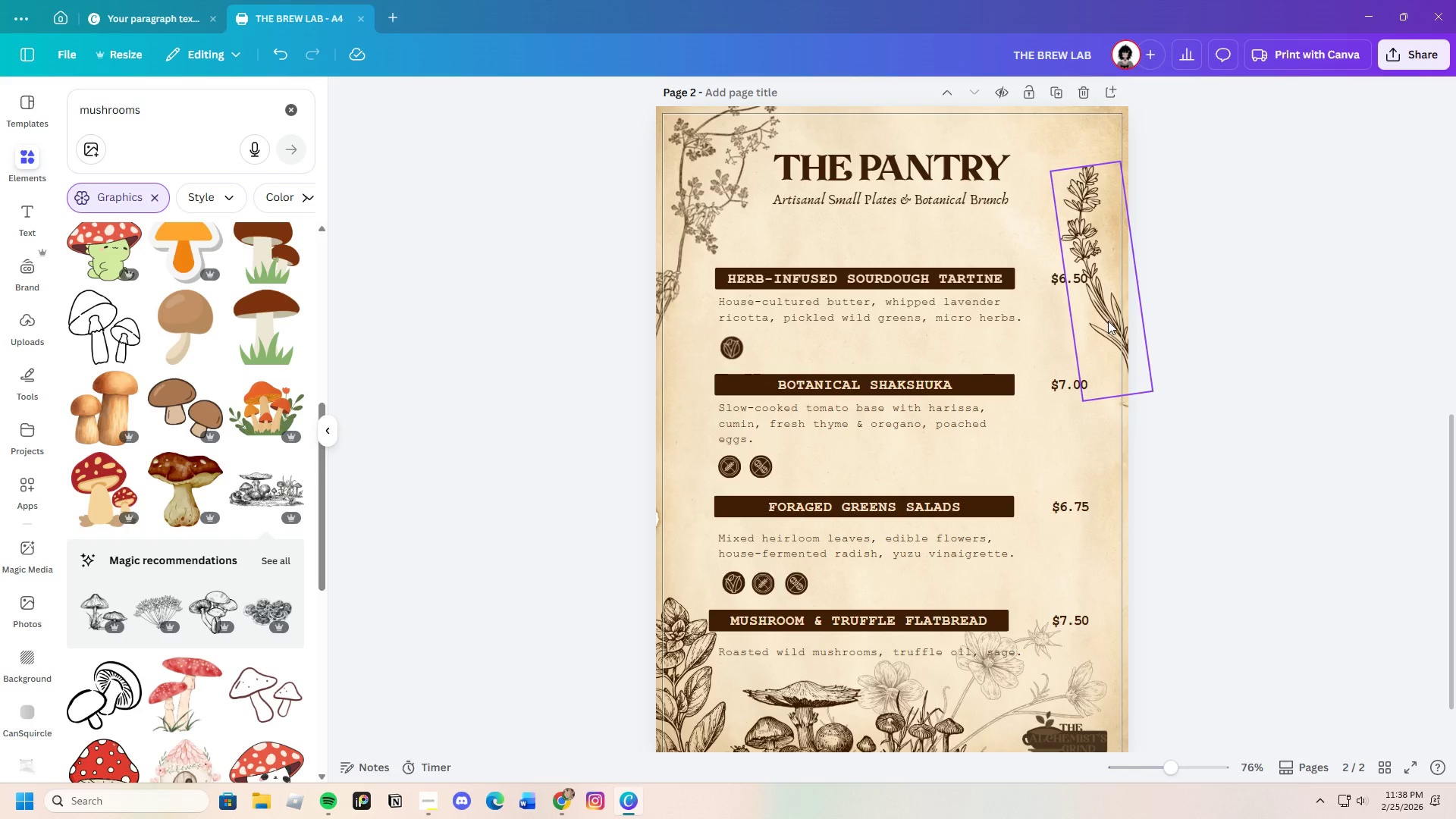 
left_click_drag(start_coordinate=[1108, 321], to_coordinate=[1117, 321])
 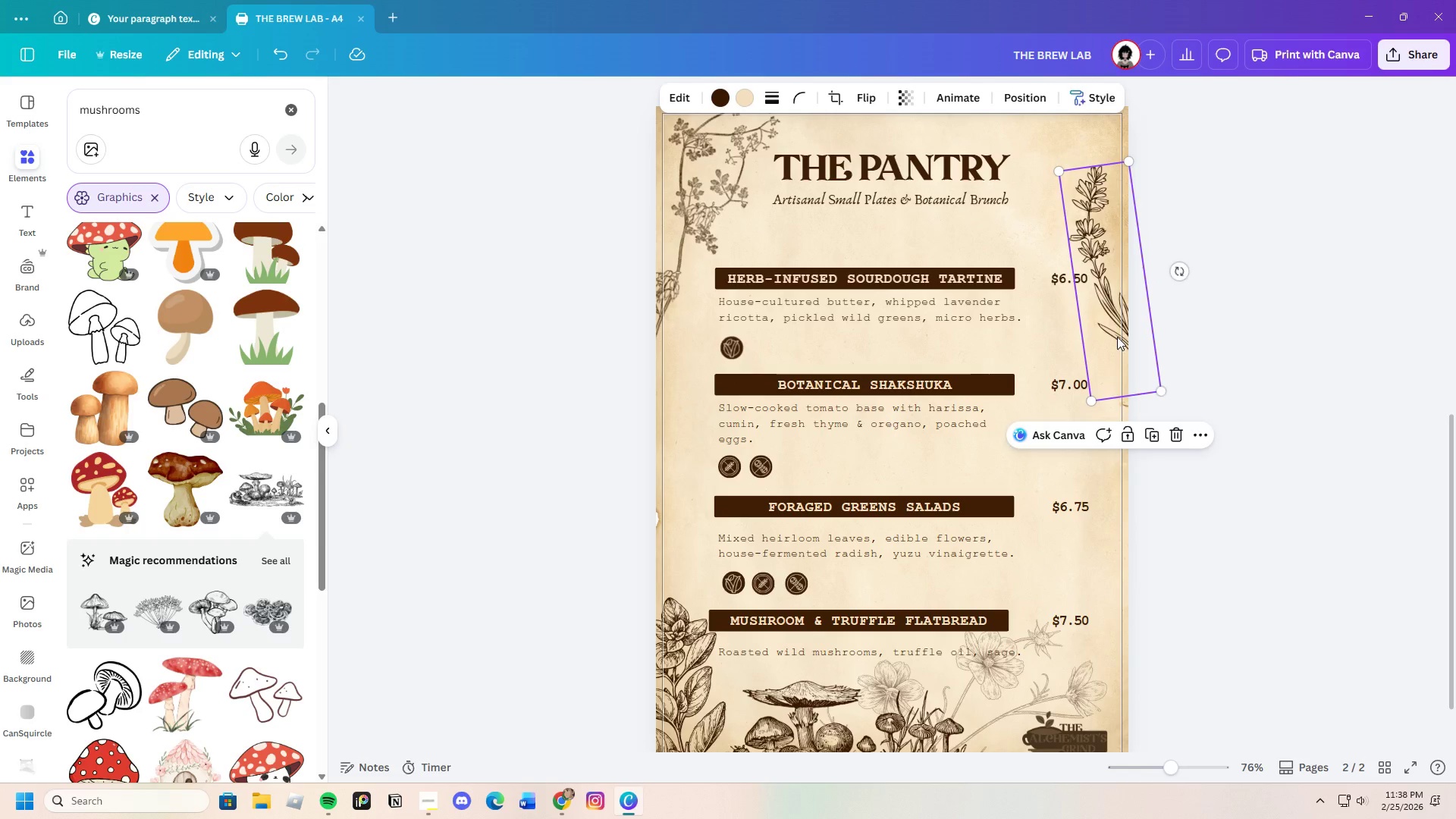 
left_click_drag(start_coordinate=[1117, 321], to_coordinate=[1122, 434])
 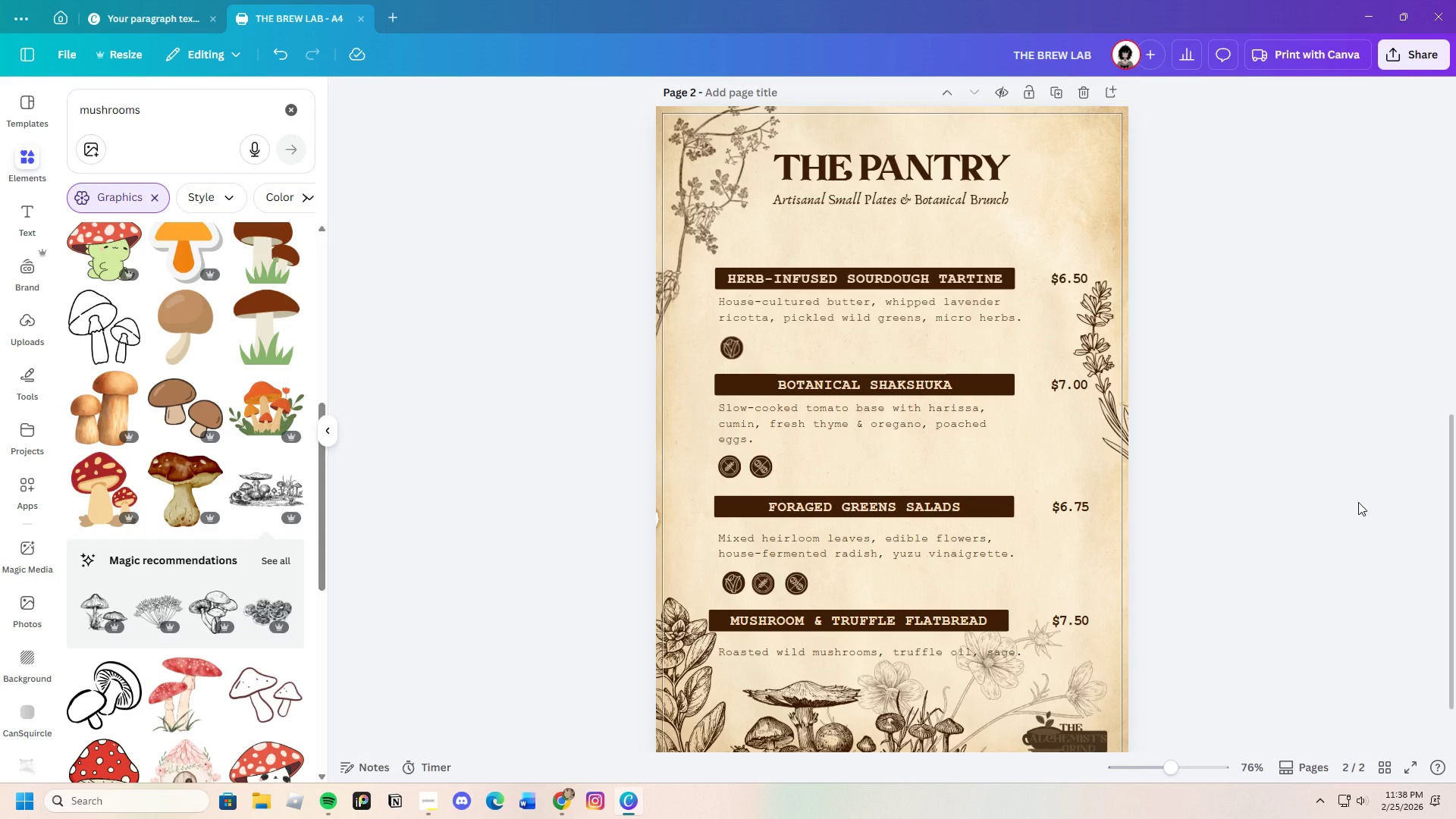 
scroll: coordinate [1358, 502], scroll_direction: up, amount: 1.0
 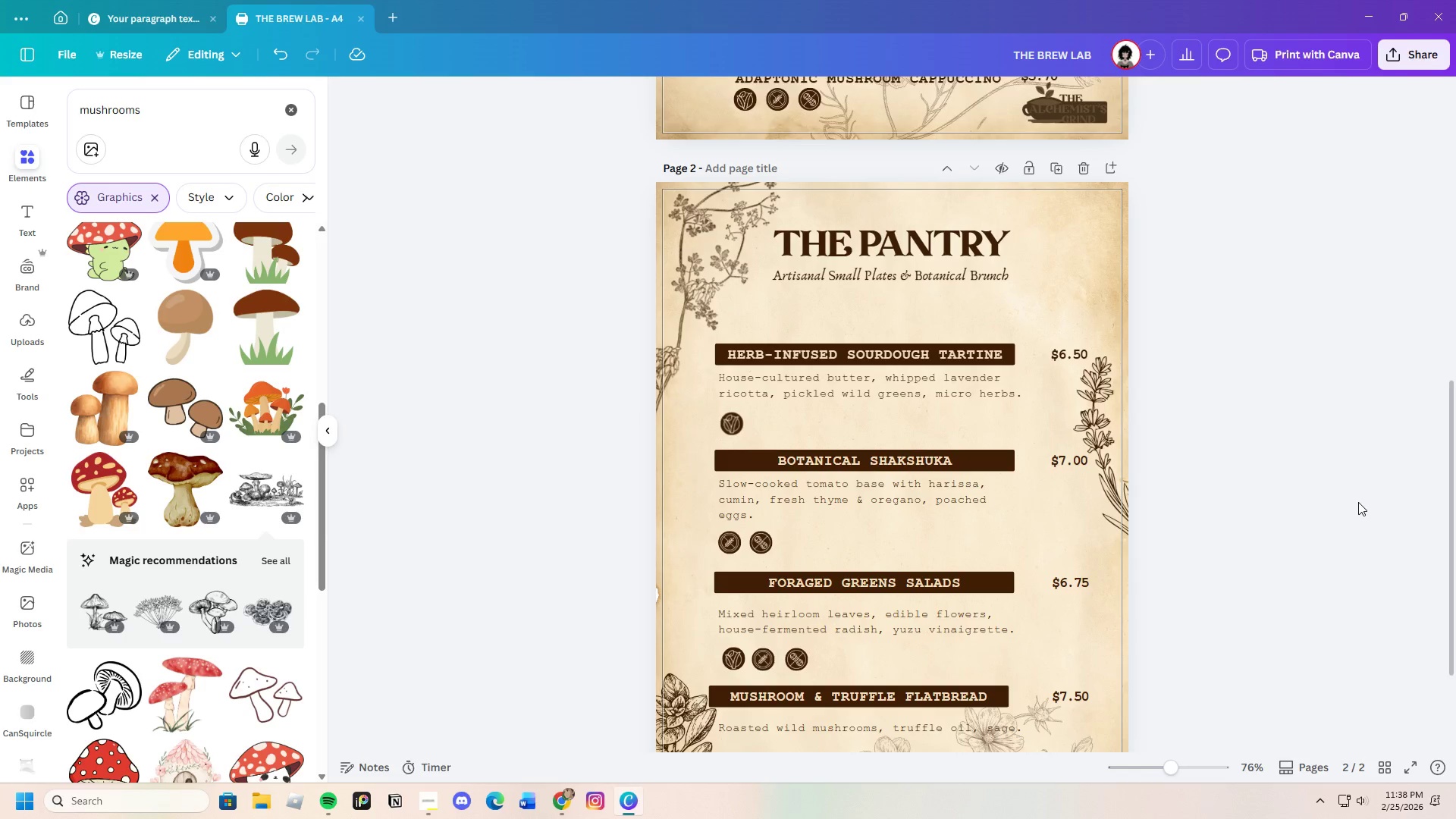 
scroll: coordinate [1358, 502], scroll_direction: down, amount: 3.0
 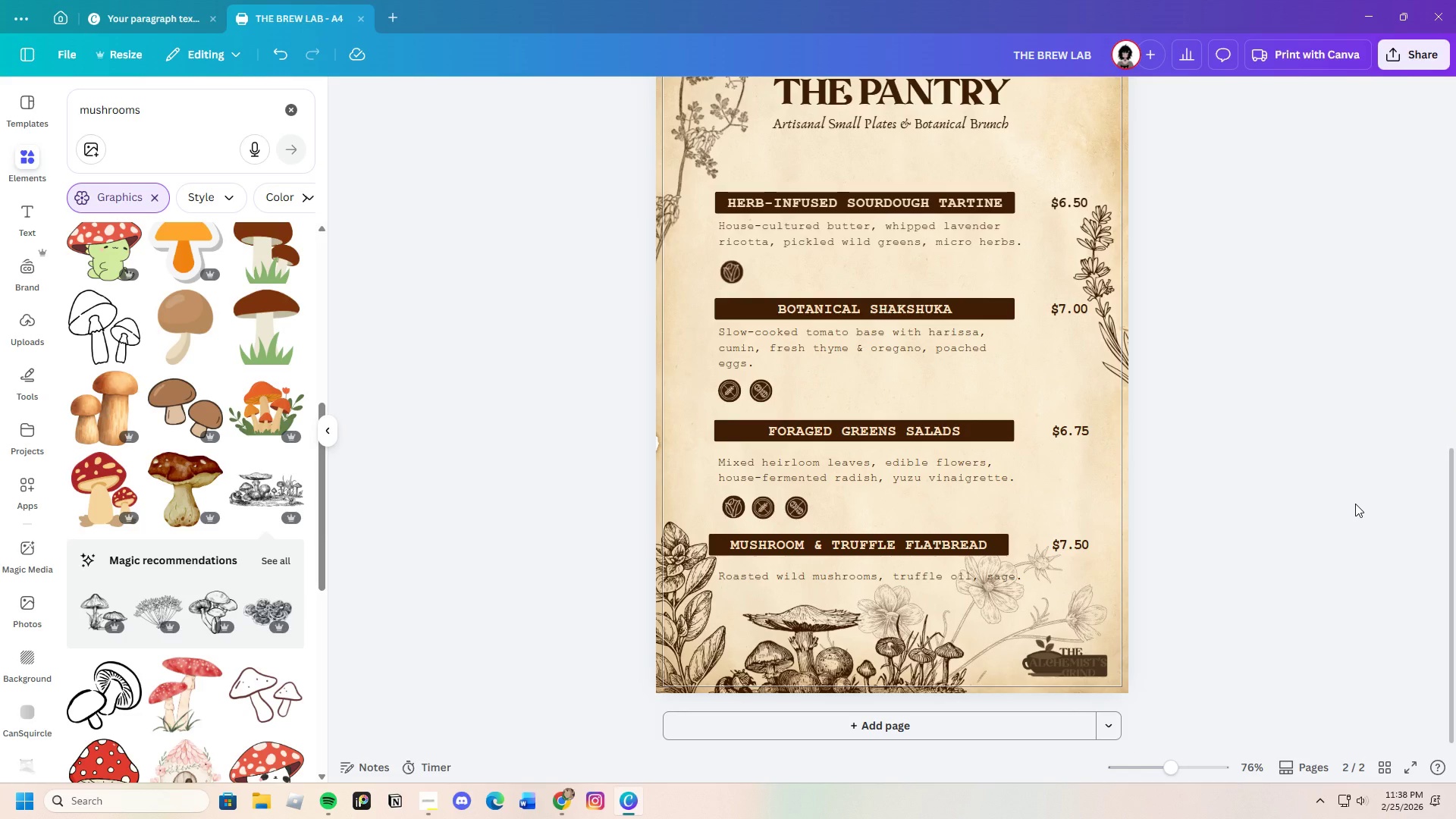 
scroll: coordinate [1355, 504], scroll_direction: up, amount: 2.0
 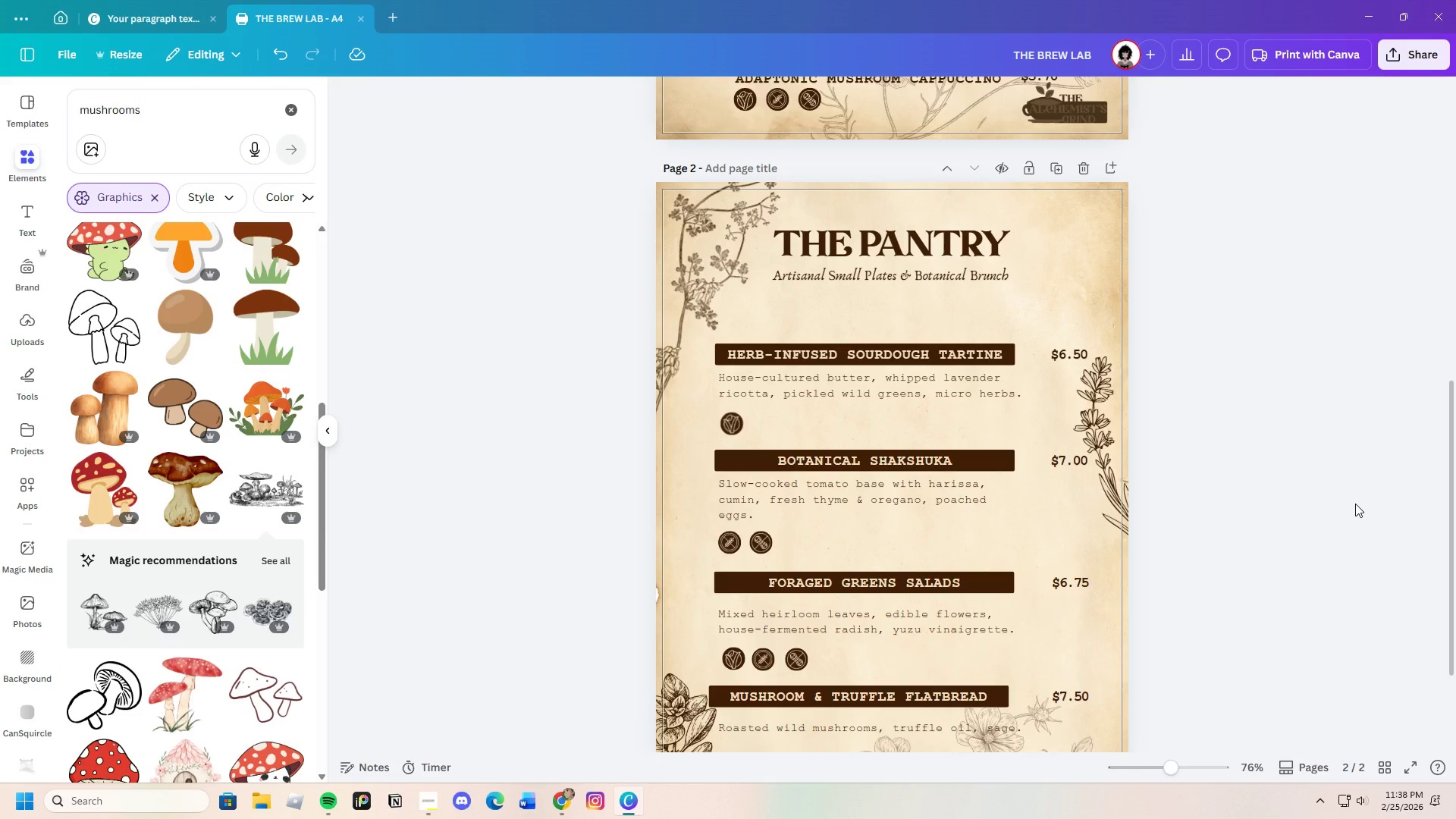 
scroll: coordinate [1355, 504], scroll_direction: down, amount: 3.0
 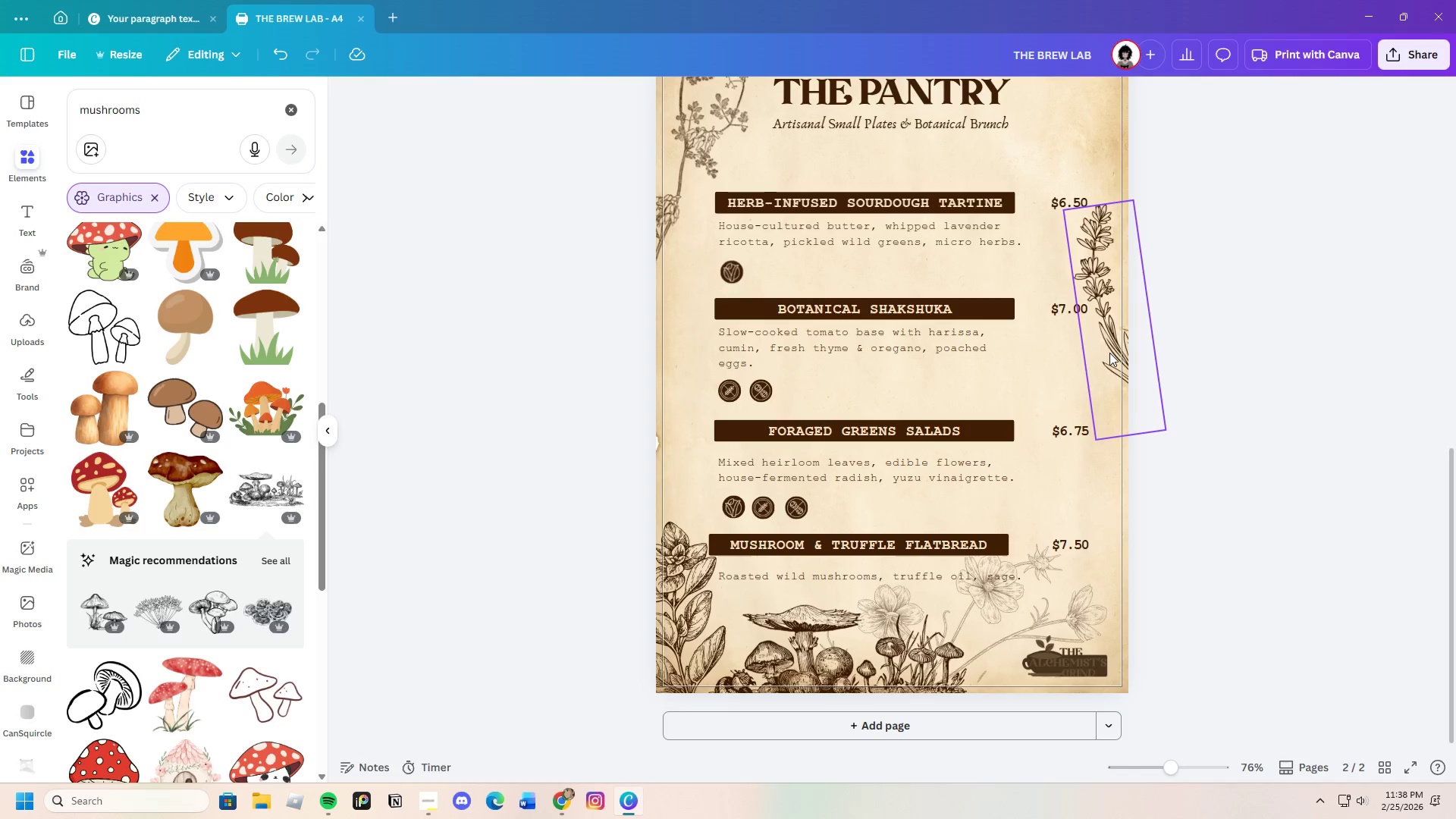 
left_click_drag(start_coordinate=[1117, 351], to_coordinate=[1121, 330])
 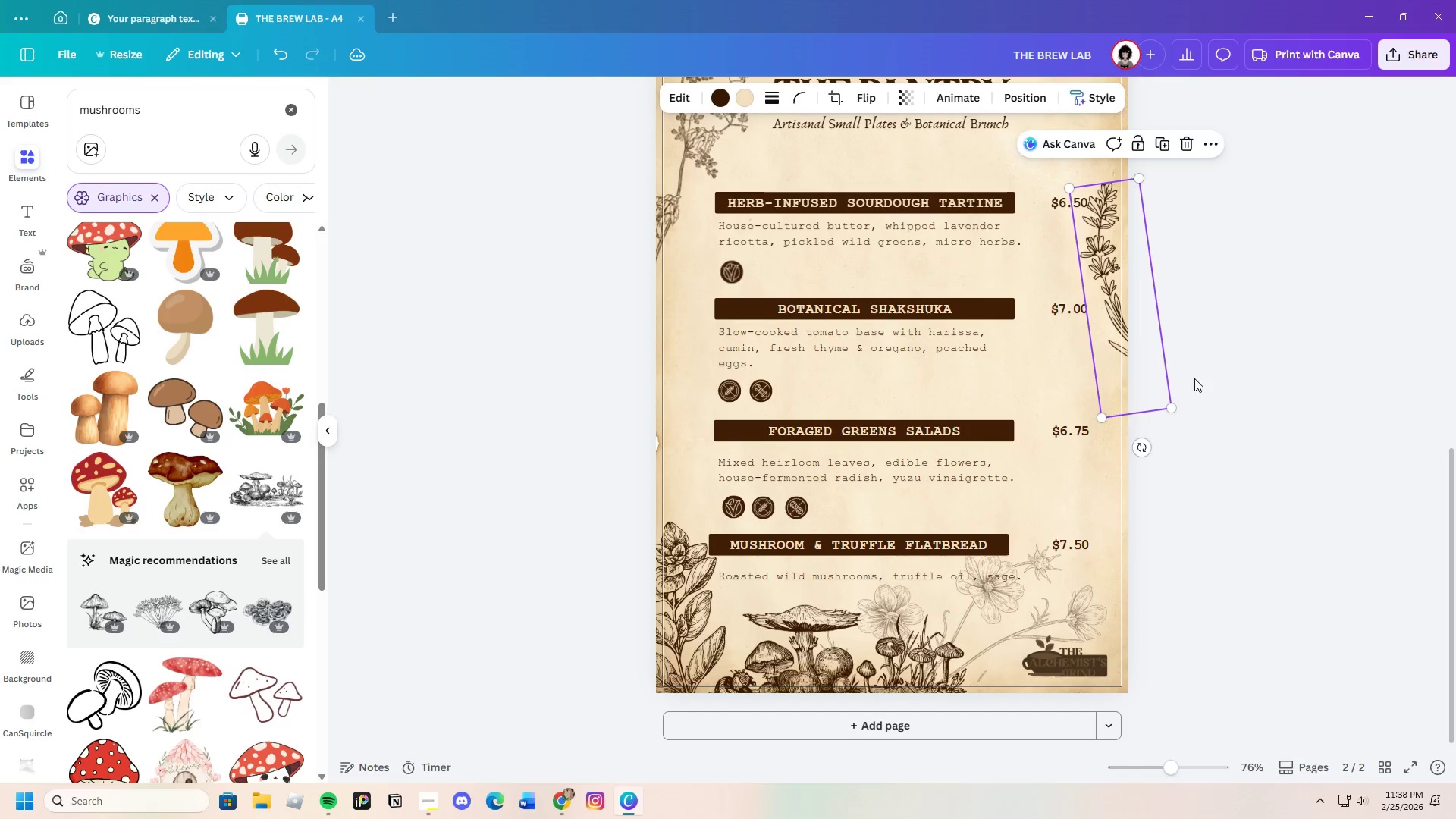 
scroll: coordinate [1194, 380], scroll_direction: up, amount: 3.0
 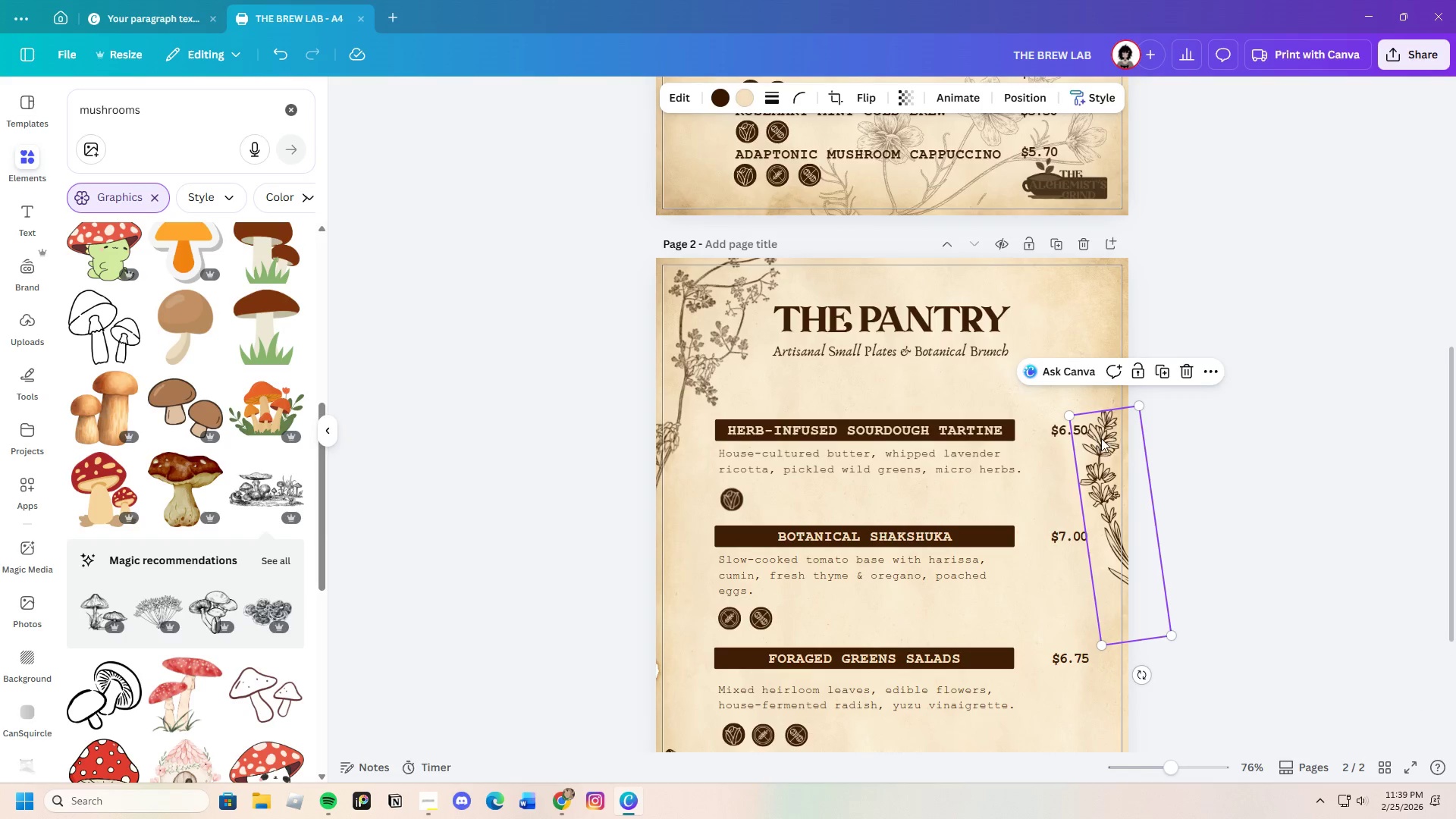 
left_click_drag(start_coordinate=[1106, 438], to_coordinate=[1046, 288])
 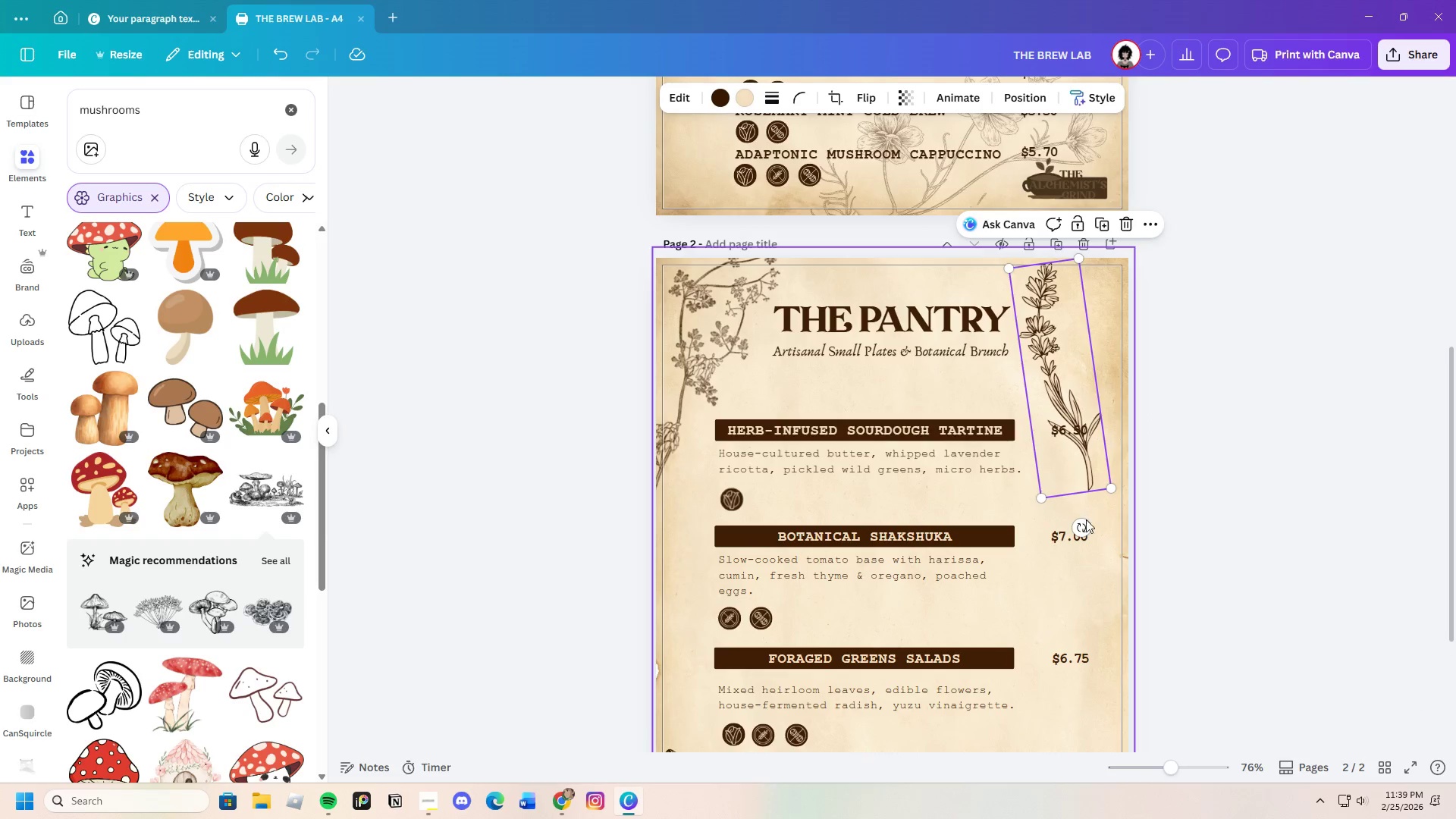 
left_click_drag(start_coordinate=[1086, 523], to_coordinate=[1159, 497])
 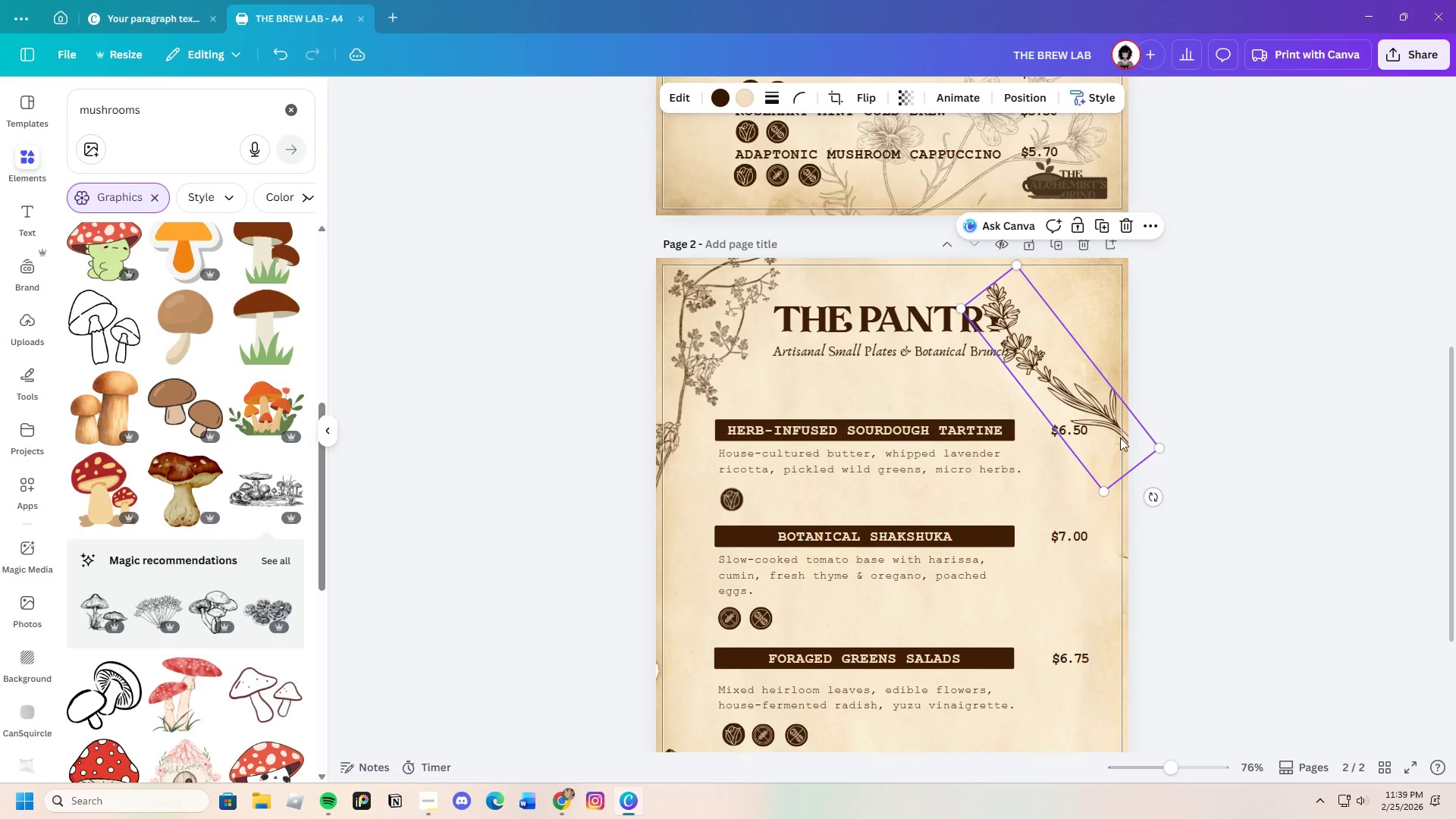 
left_click_drag(start_coordinate=[1120, 438], to_coordinate=[1118, 382])
 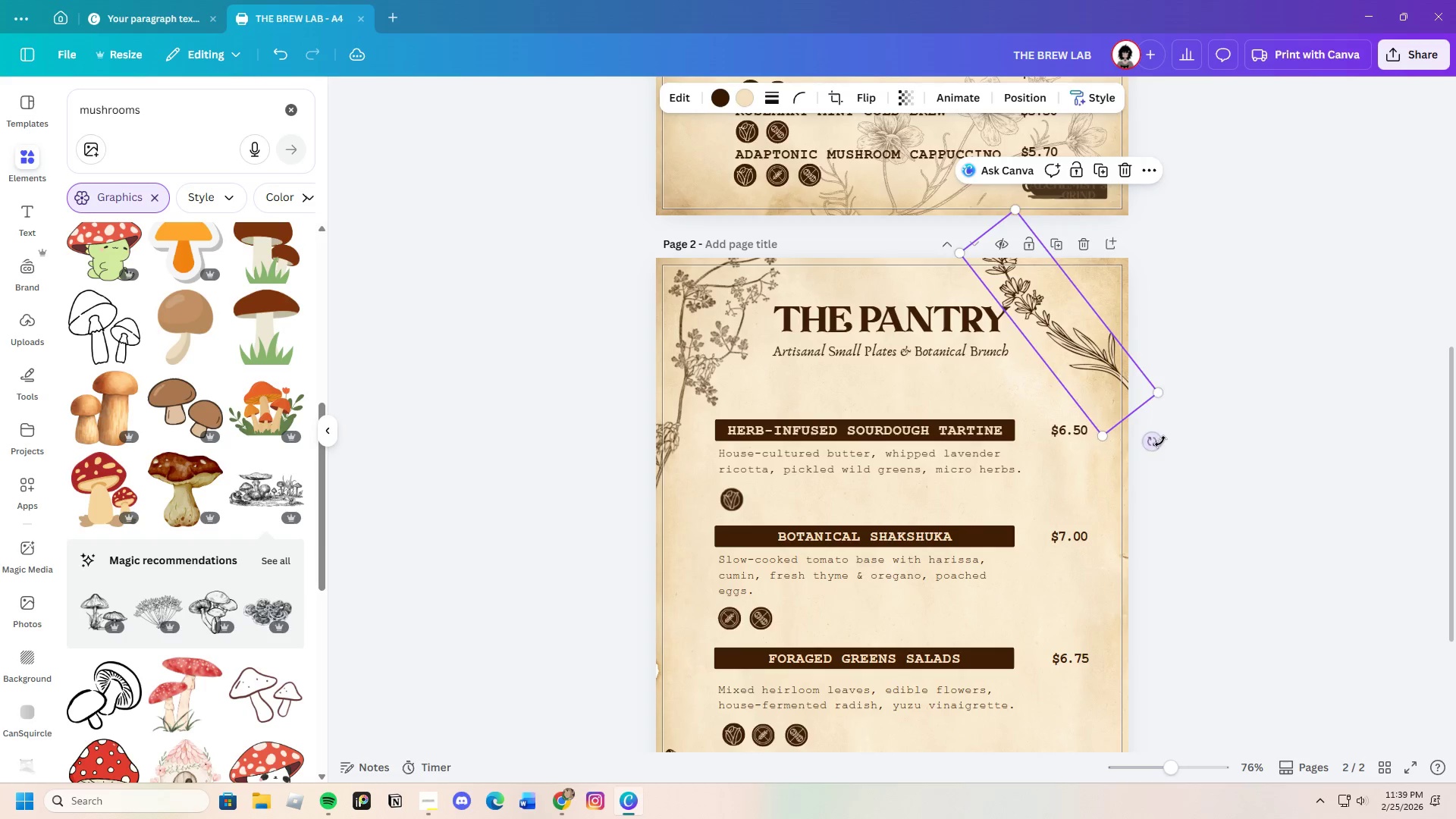 
left_click_drag(start_coordinate=[1160, 441], to_coordinate=[1228, 384])
 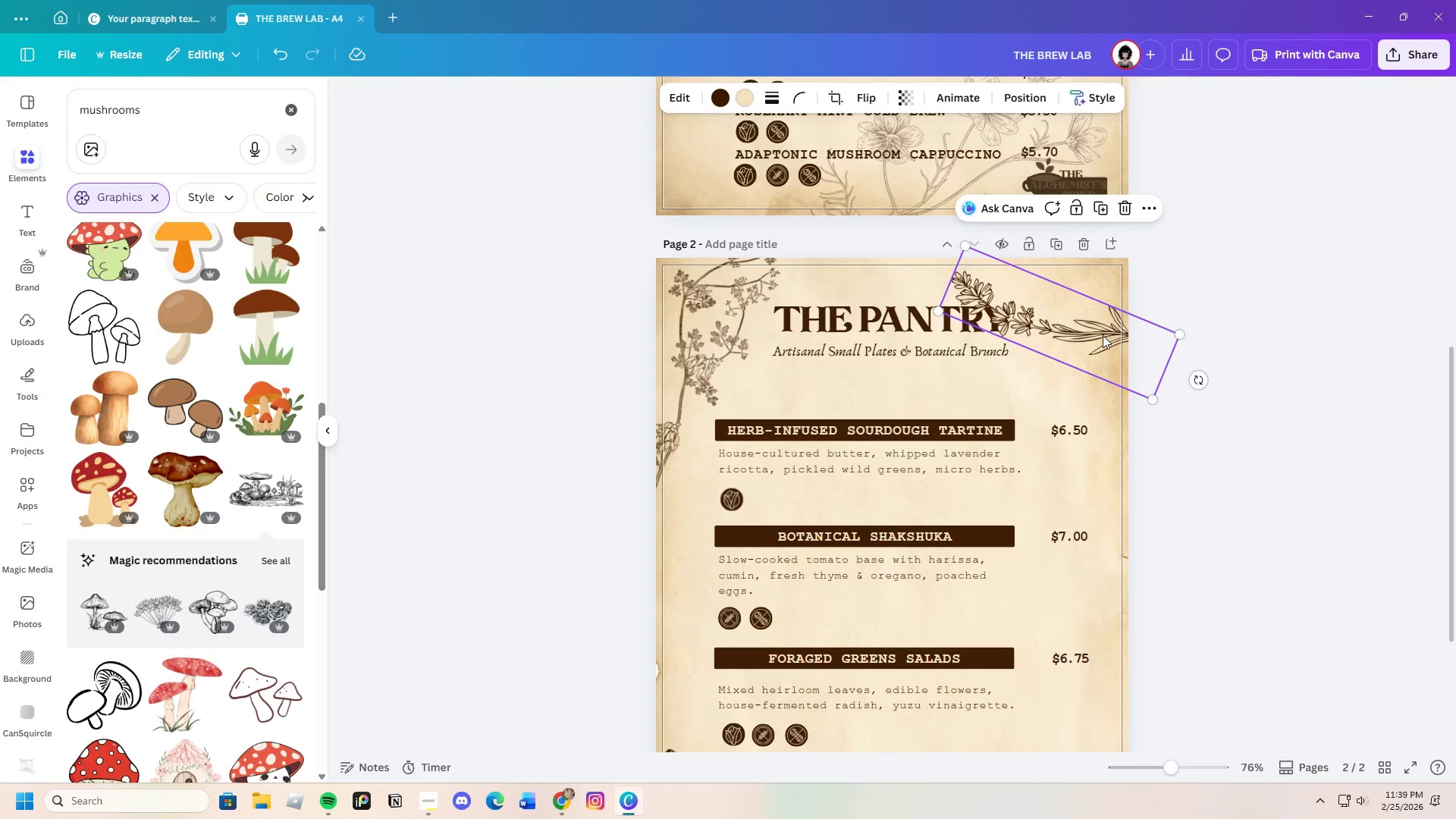 
left_click_drag(start_coordinate=[1103, 335], to_coordinate=[1125, 381])
 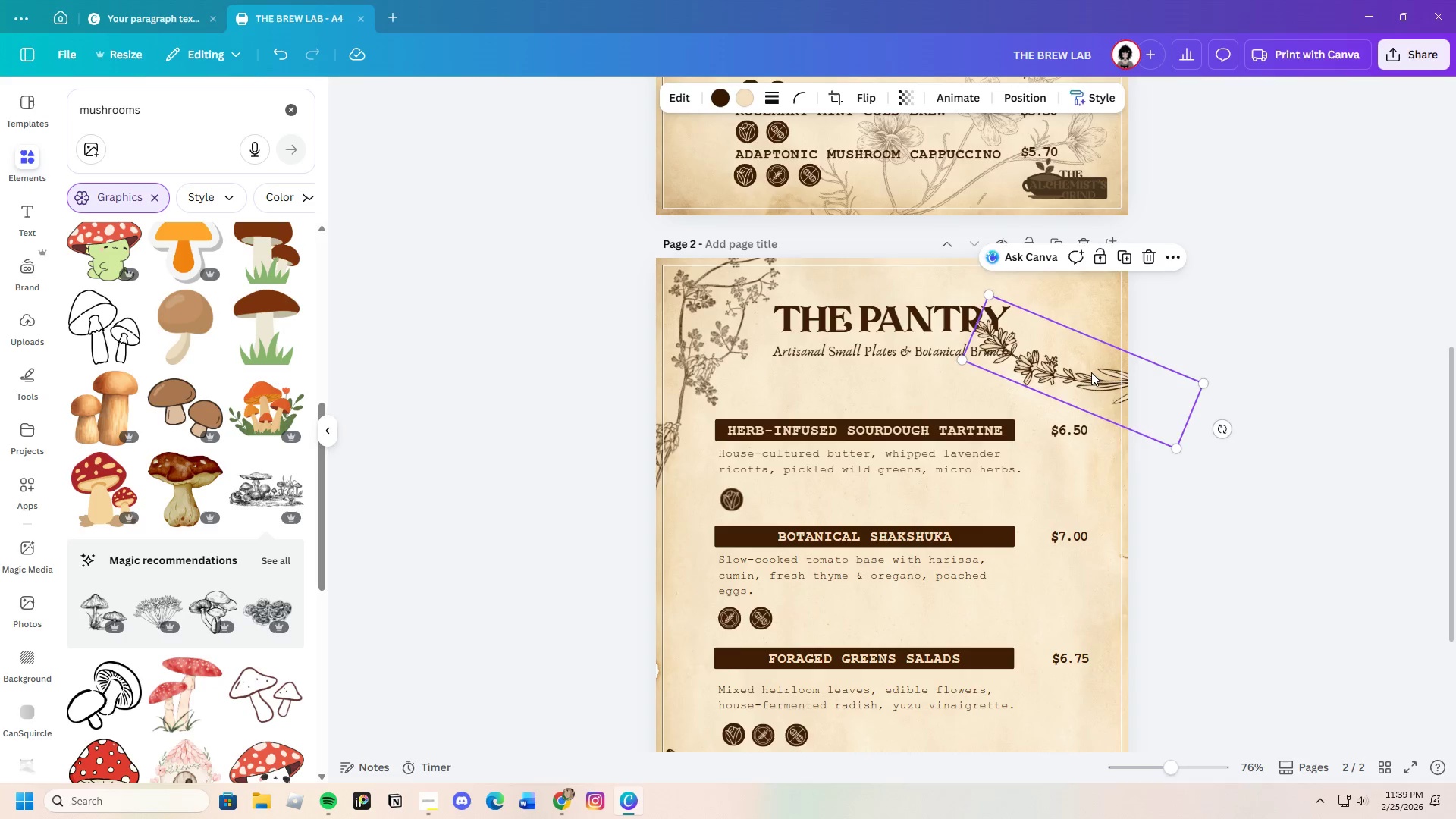 
left_click_drag(start_coordinate=[1091, 372], to_coordinate=[1062, 613])
 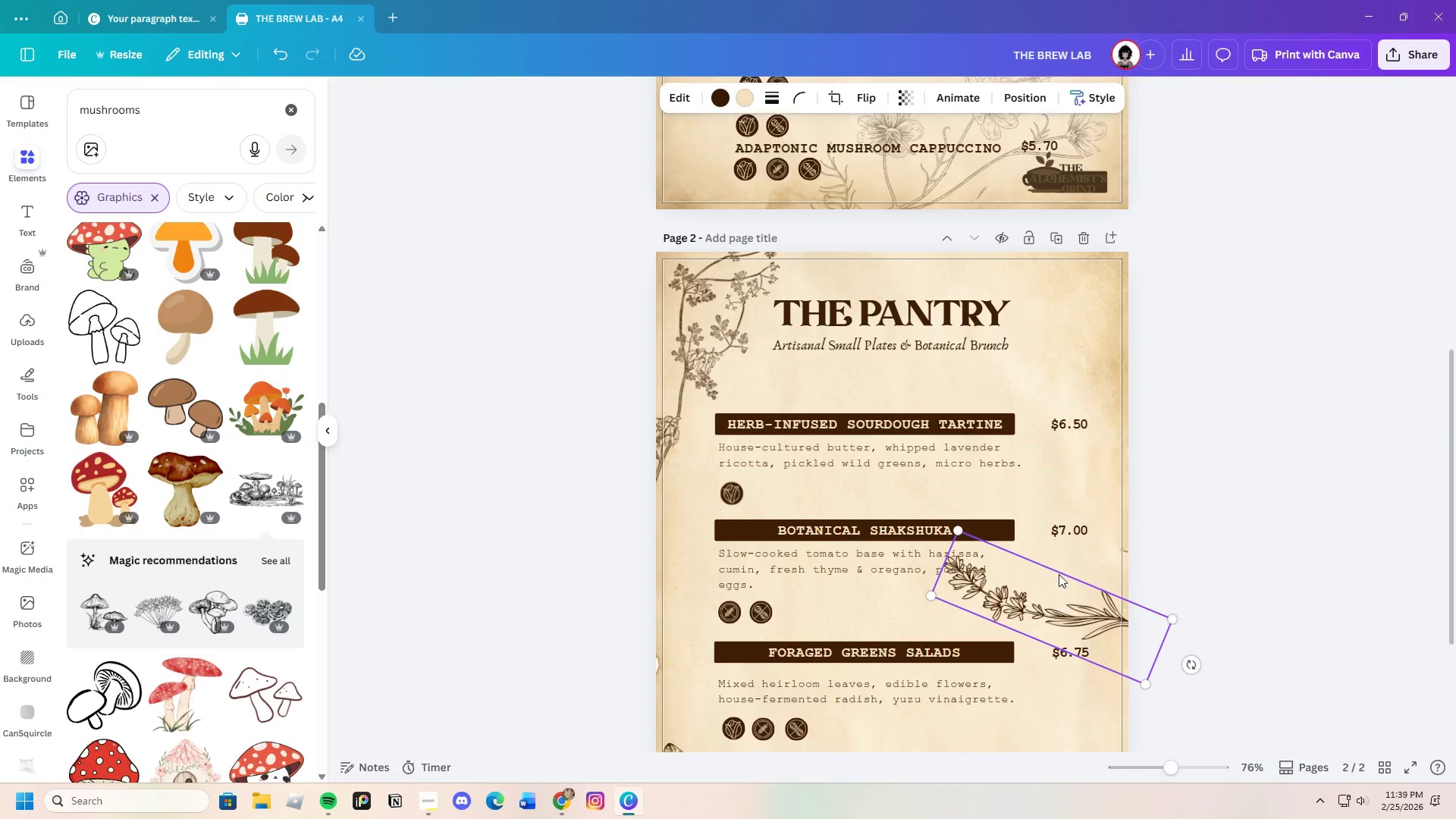 
scroll: coordinate [1059, 580], scroll_direction: down, amount: 3.0
 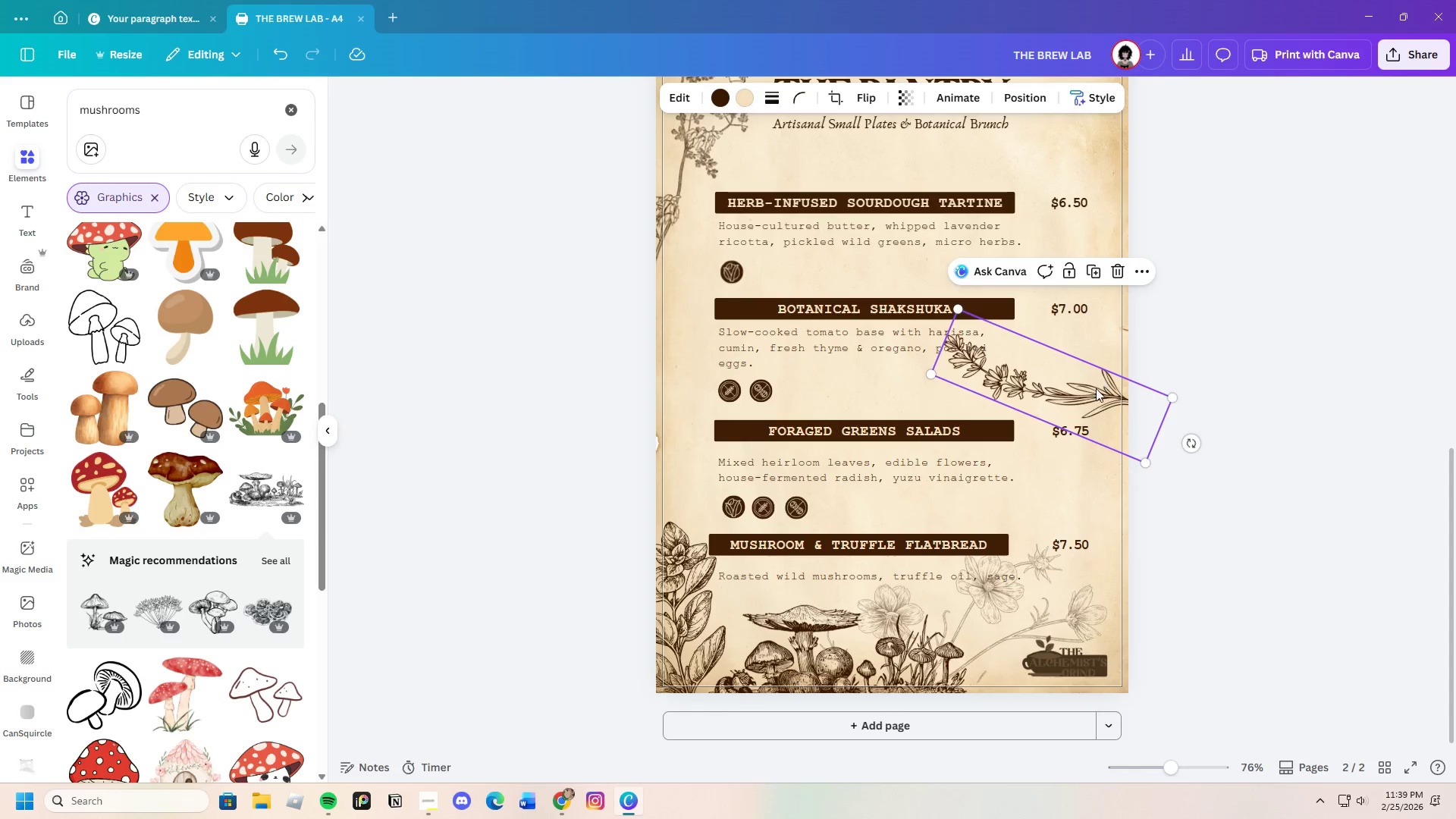 
left_click_drag(start_coordinate=[1097, 389], to_coordinate=[1073, 661])
 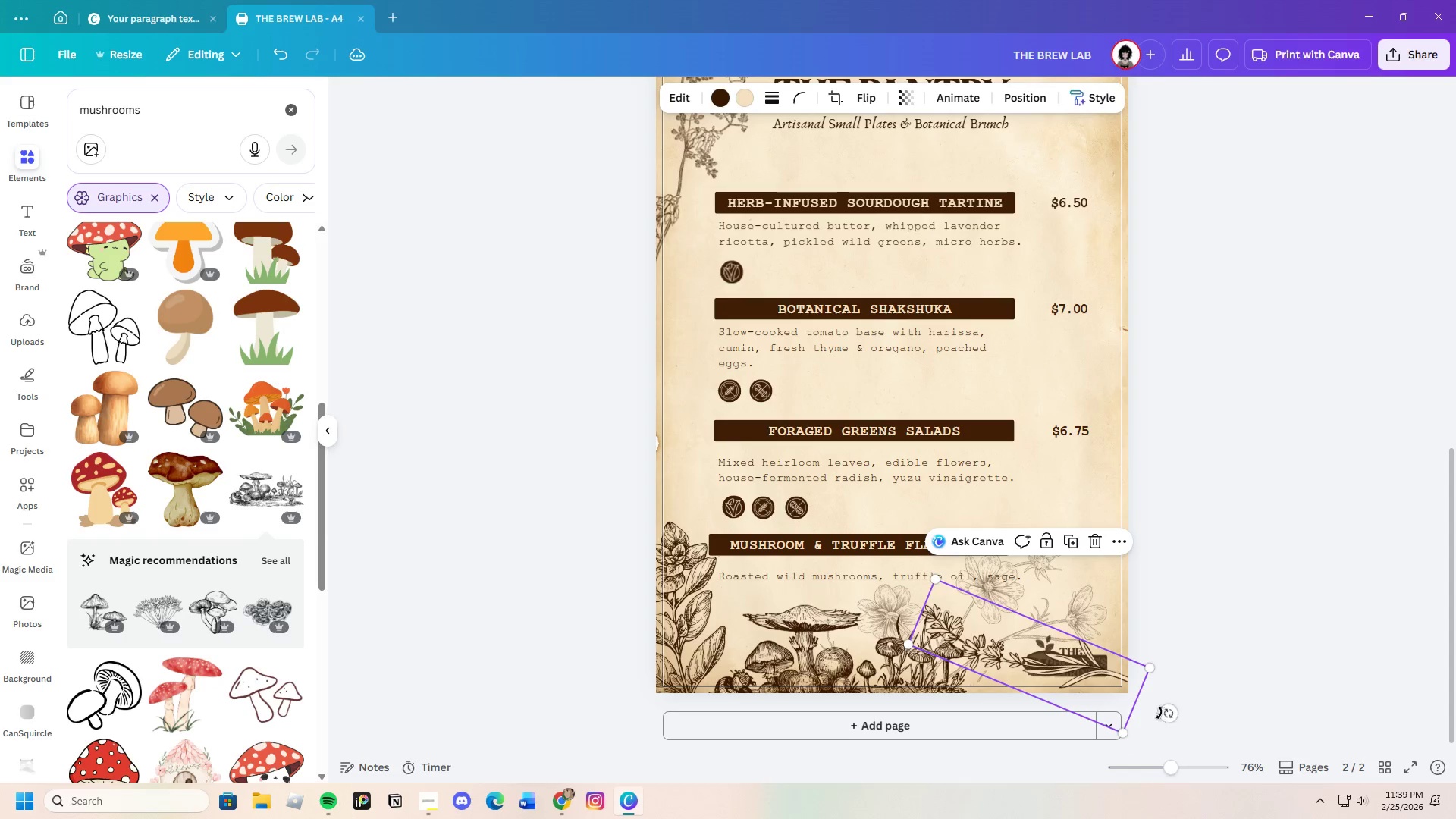 
left_click_drag(start_coordinate=[1162, 713], to_coordinate=[1044, 733])
 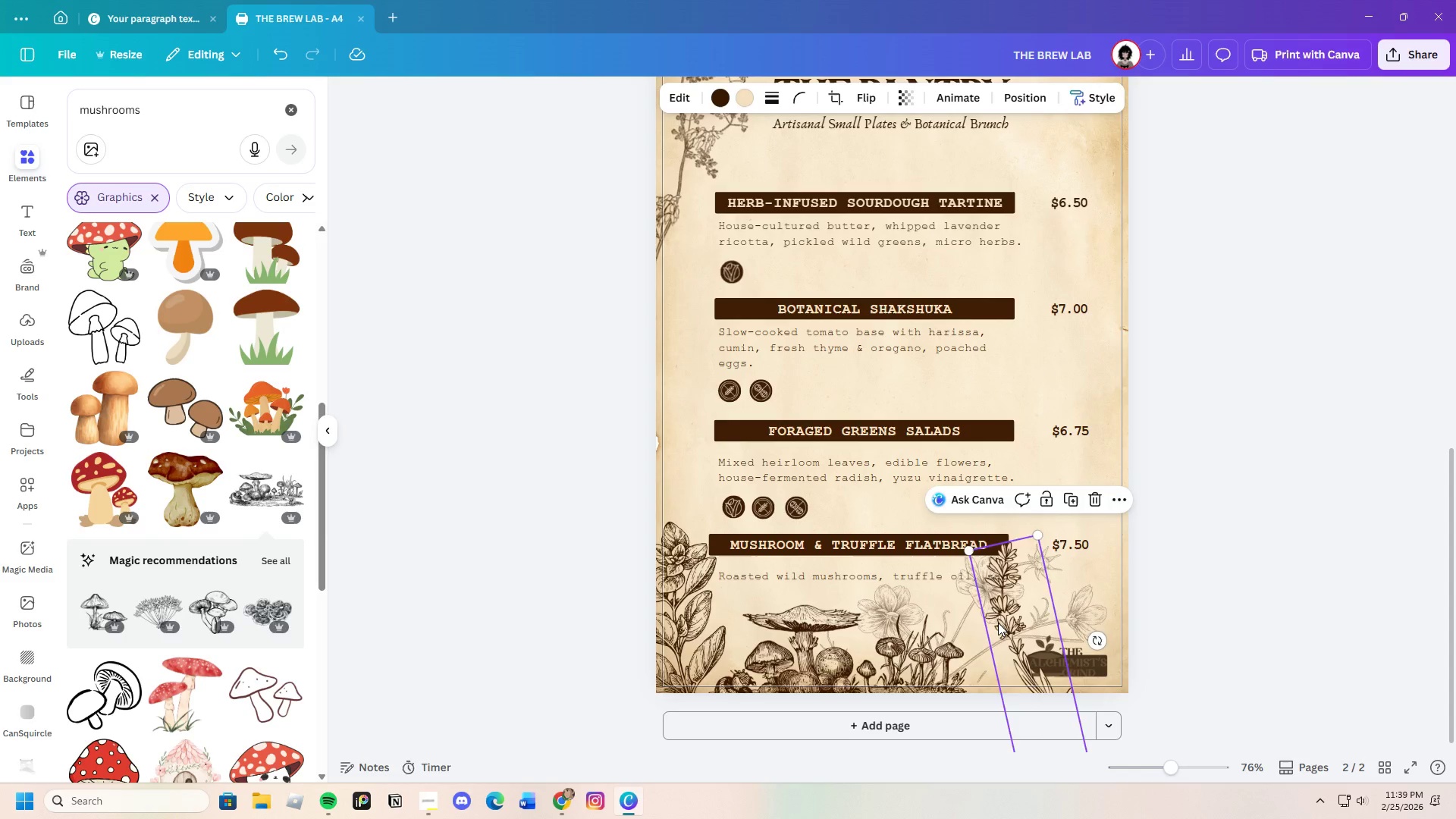 
left_click_drag(start_coordinate=[1015, 623], to_coordinate=[1113, 534])
 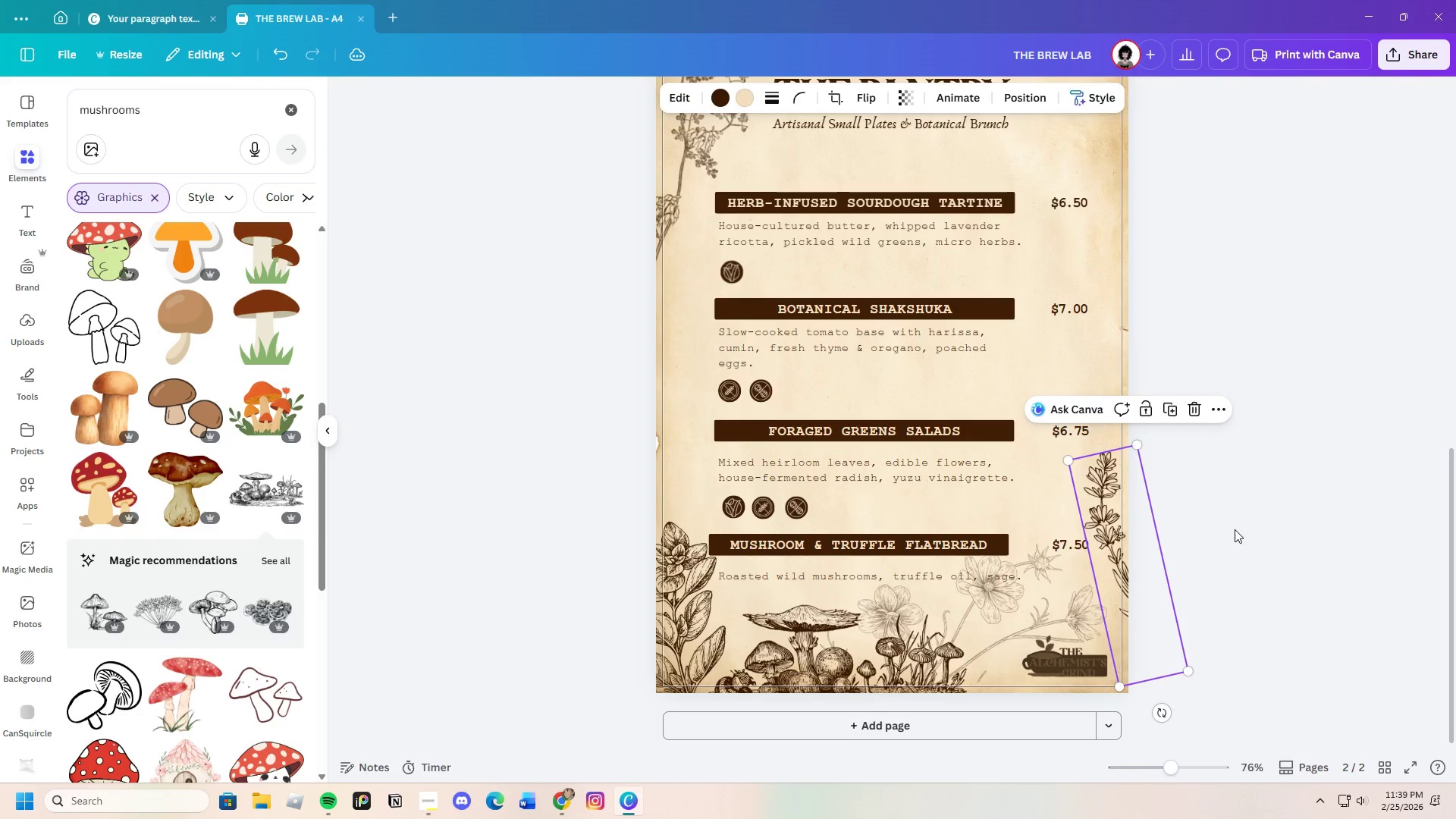 
left_click([1235, 529])
 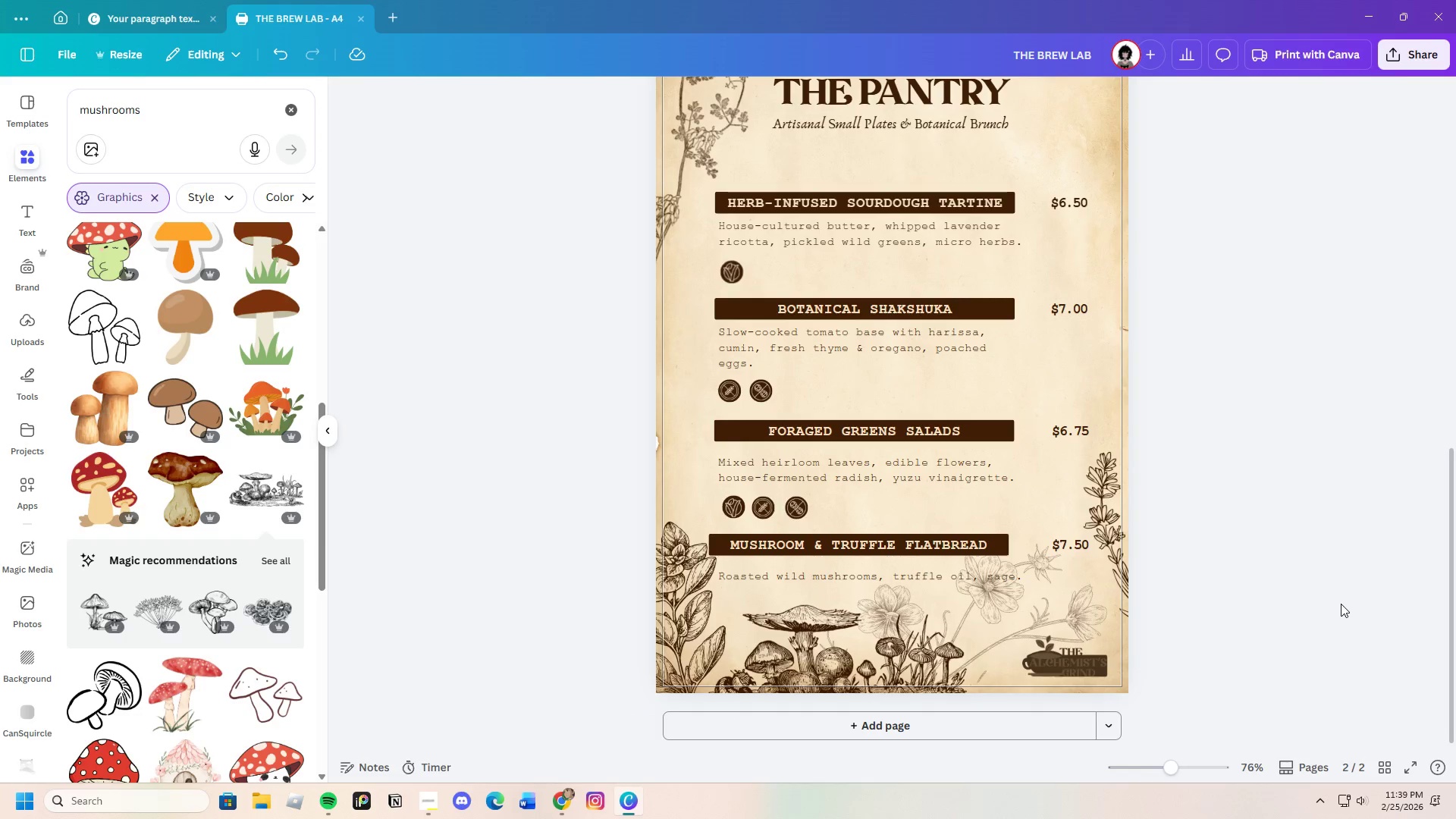 
scroll: coordinate [1339, 604], scroll_direction: up, amount: 1.0
 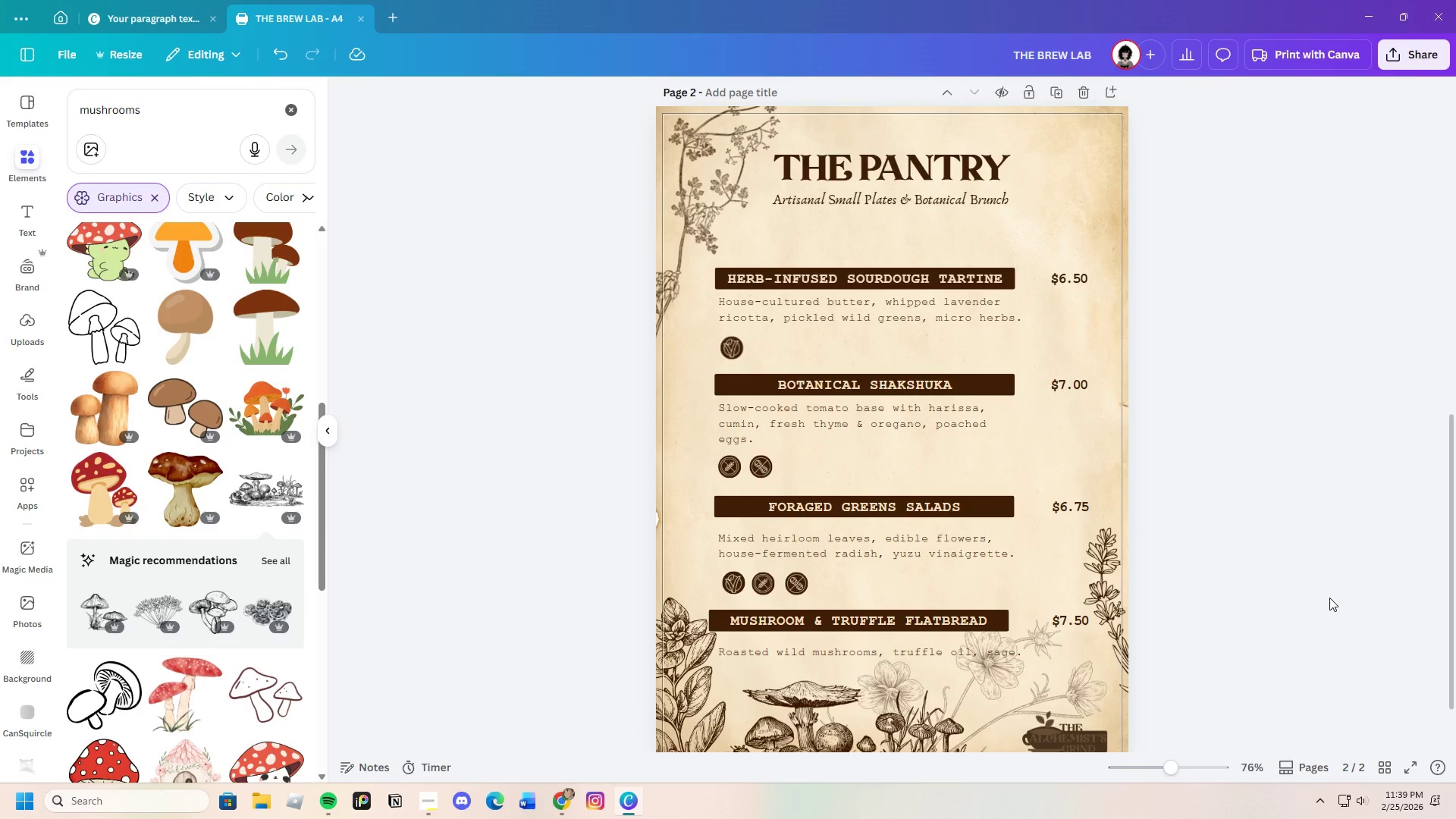 
scroll: coordinate [1329, 598], scroll_direction: down, amount: 1.0
 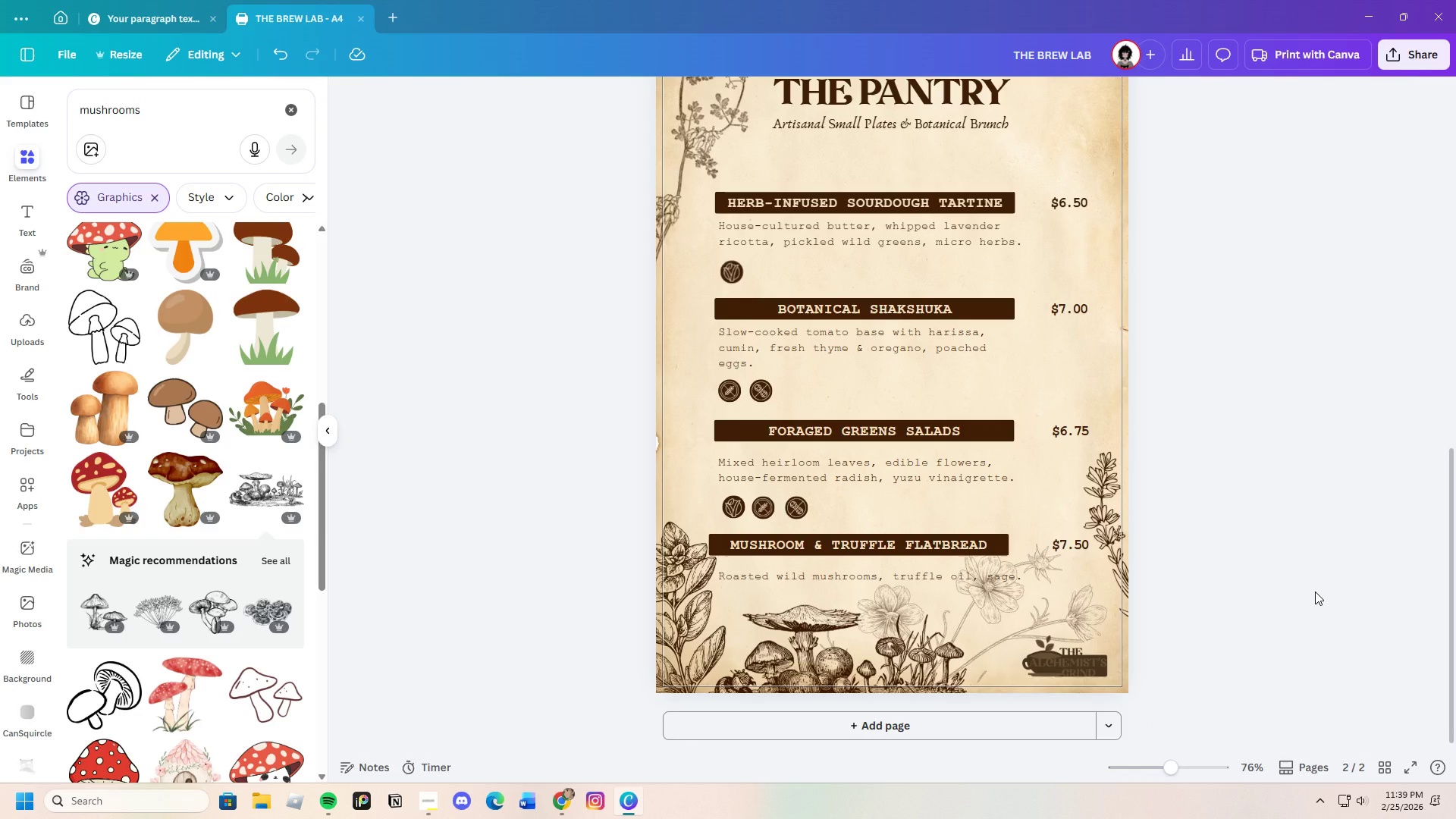 
scroll: coordinate [1306, 592], scroll_direction: up, amount: 3.0
 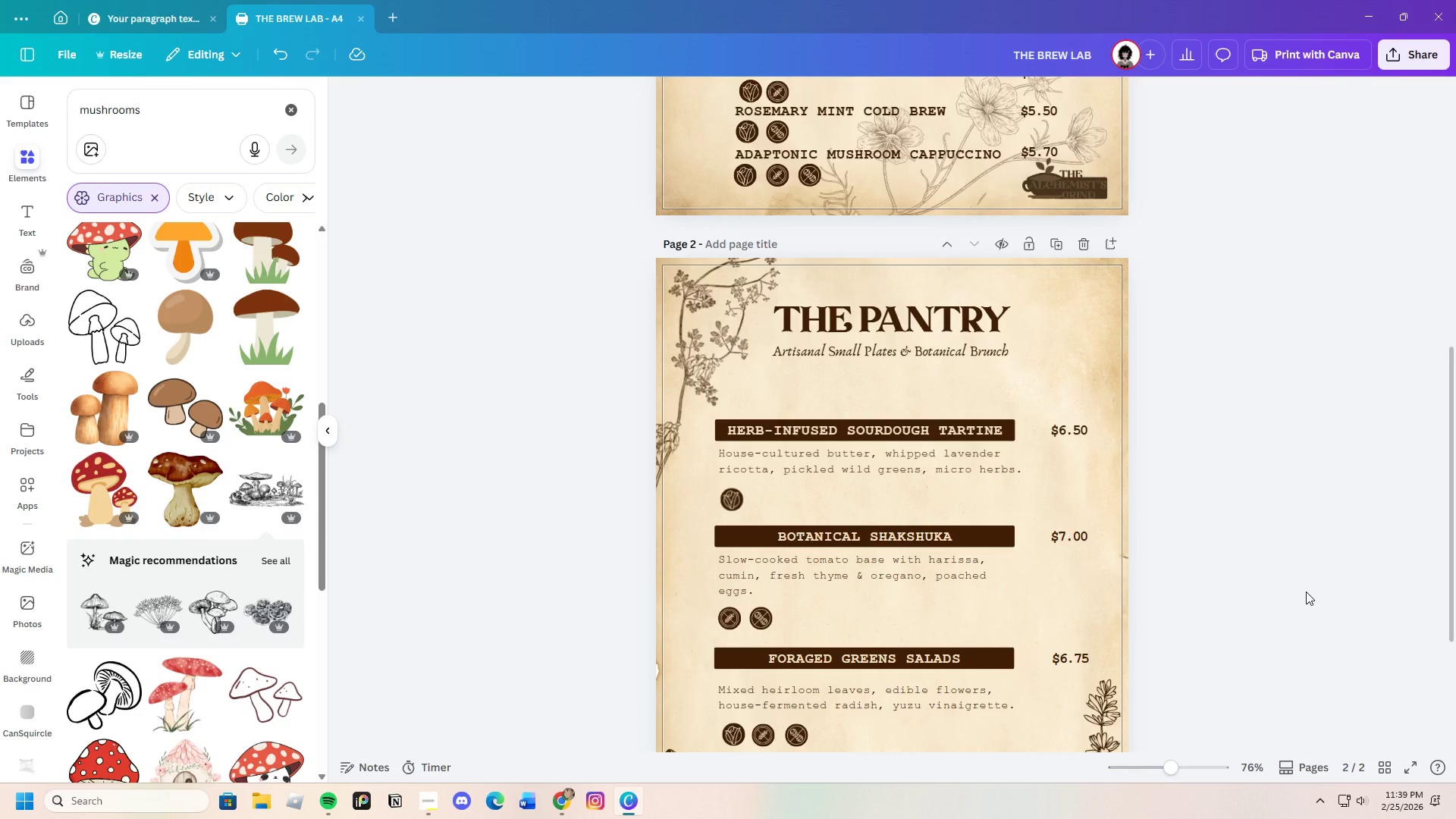 
scroll: coordinate [1306, 592], scroll_direction: down, amount: 1.0
 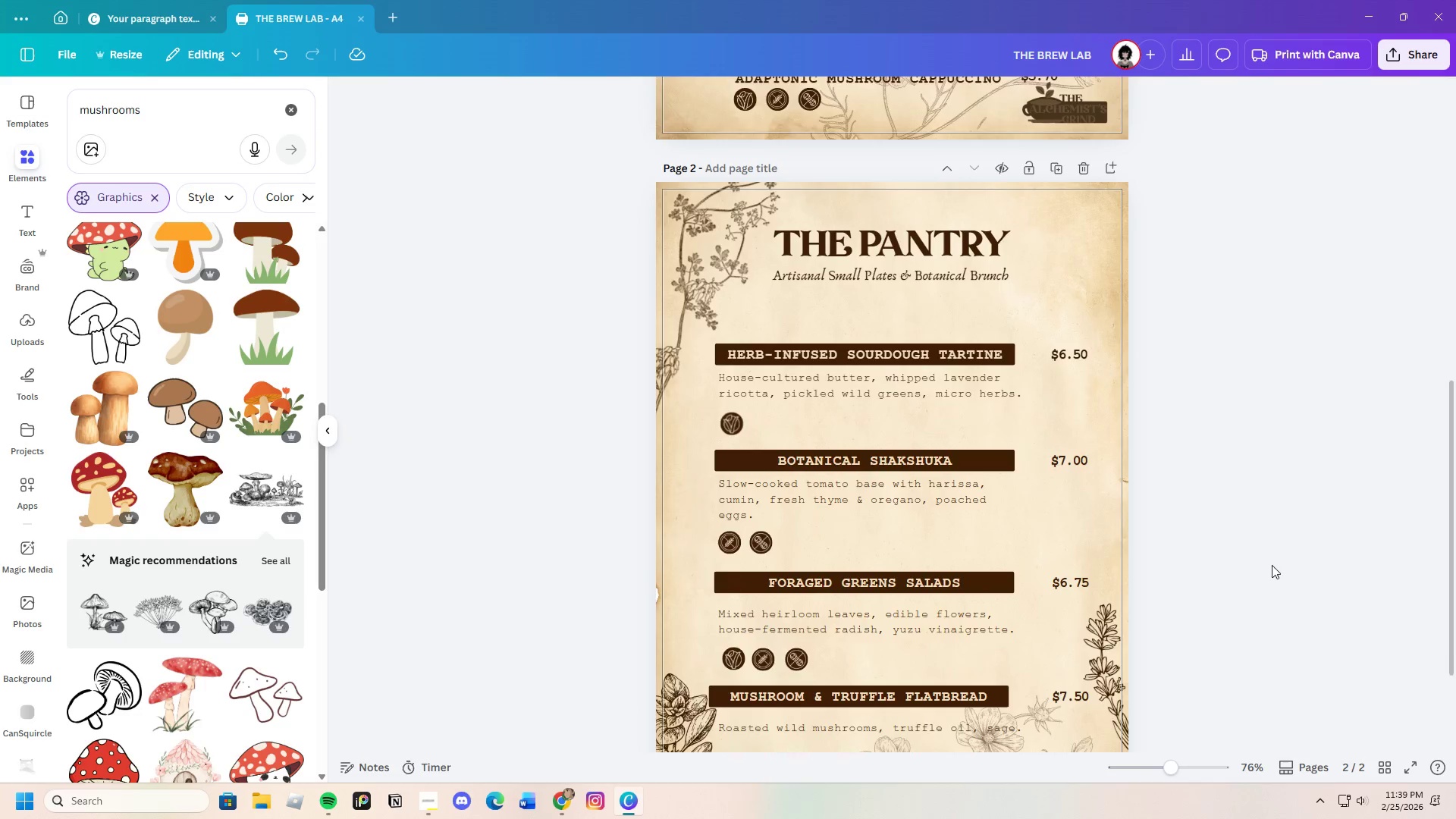 
scroll: coordinate [1266, 568], scroll_direction: up, amount: 2.0
 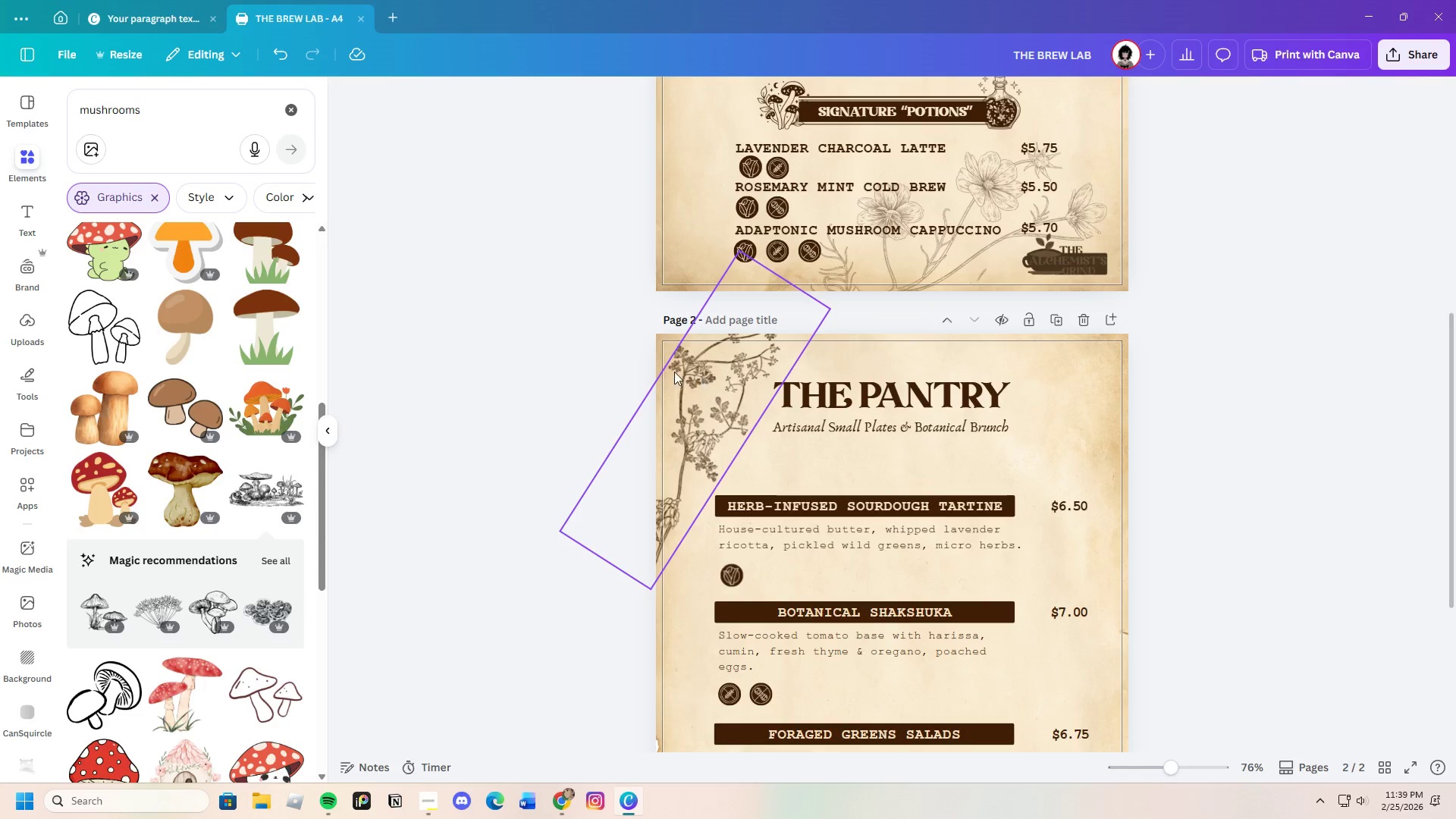 
left_click([686, 379])
 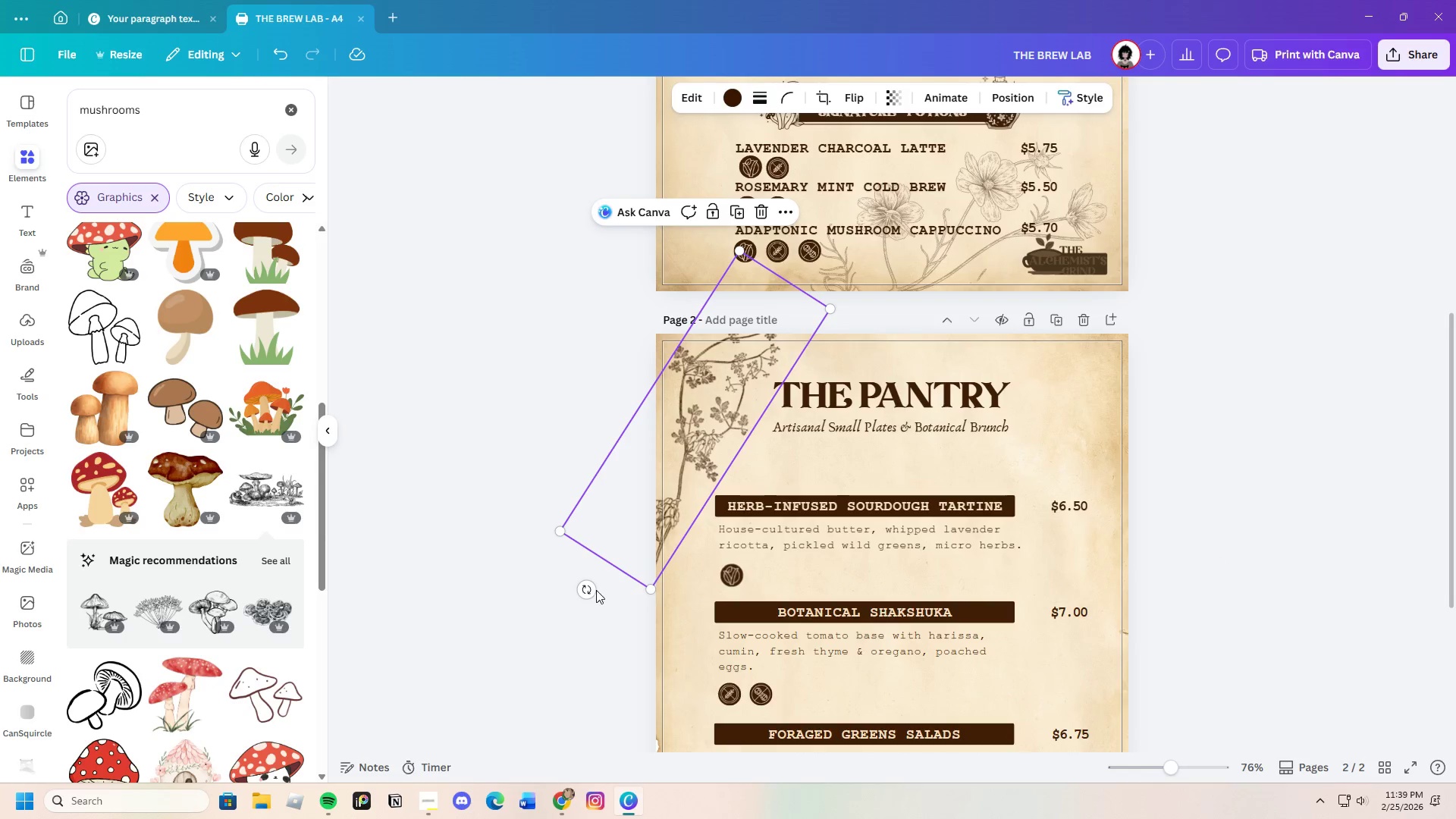 
left_click_drag(start_coordinate=[592, 590], to_coordinate=[592, 521])
 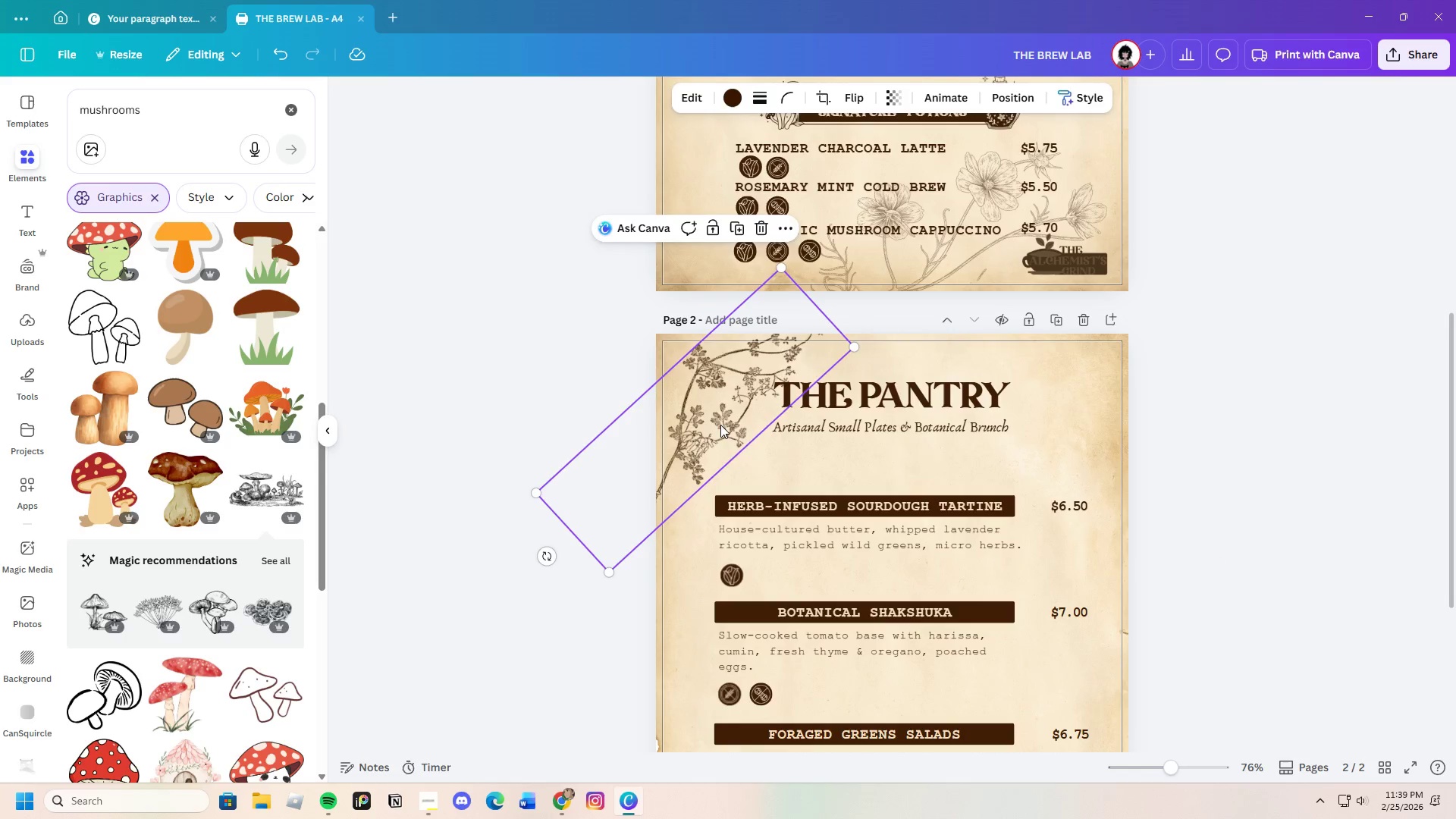 
left_click_drag(start_coordinate=[719, 423], to_coordinate=[738, 407])
 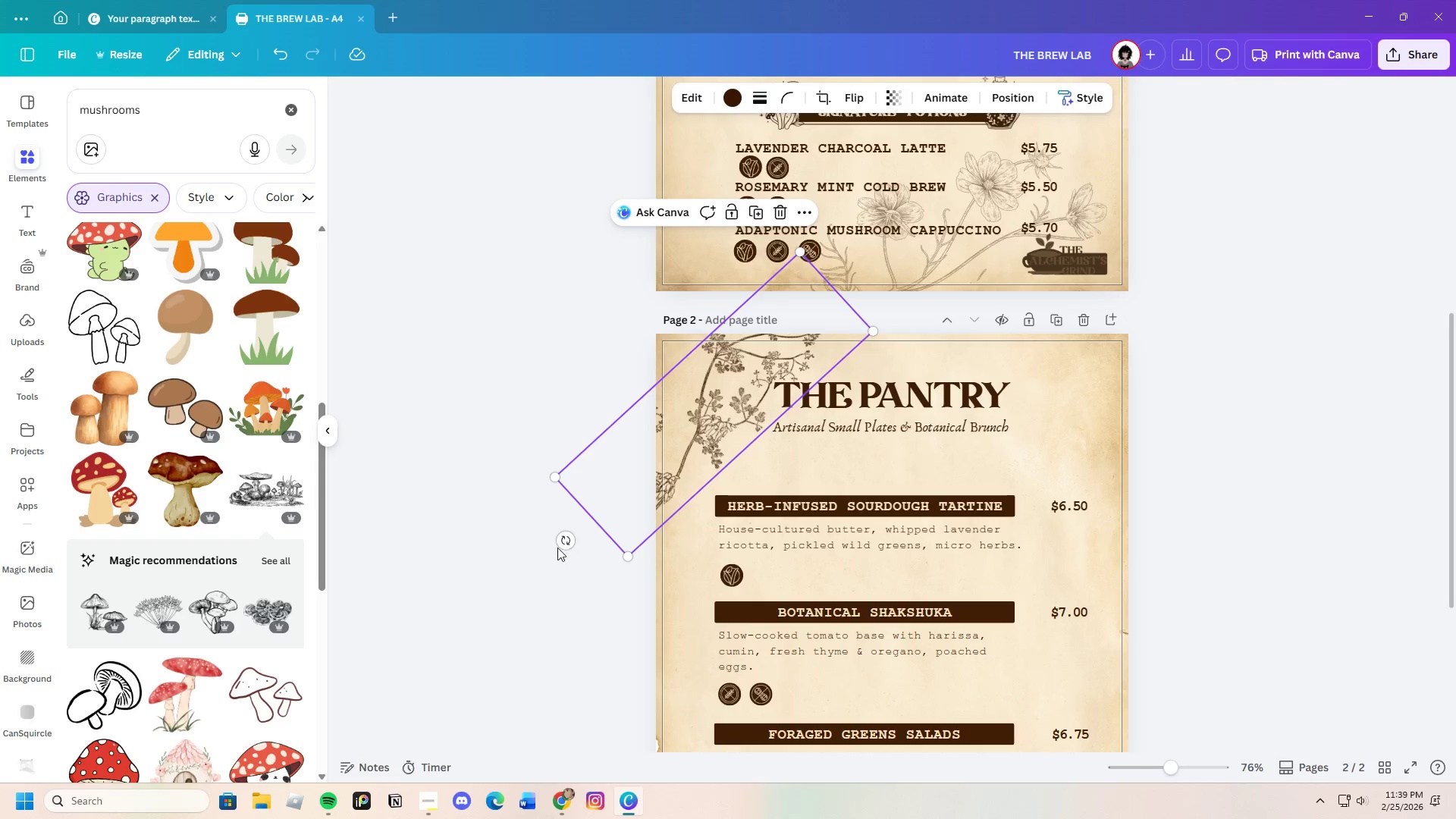 
left_click_drag(start_coordinate=[565, 541], to_coordinate=[632, 595])
 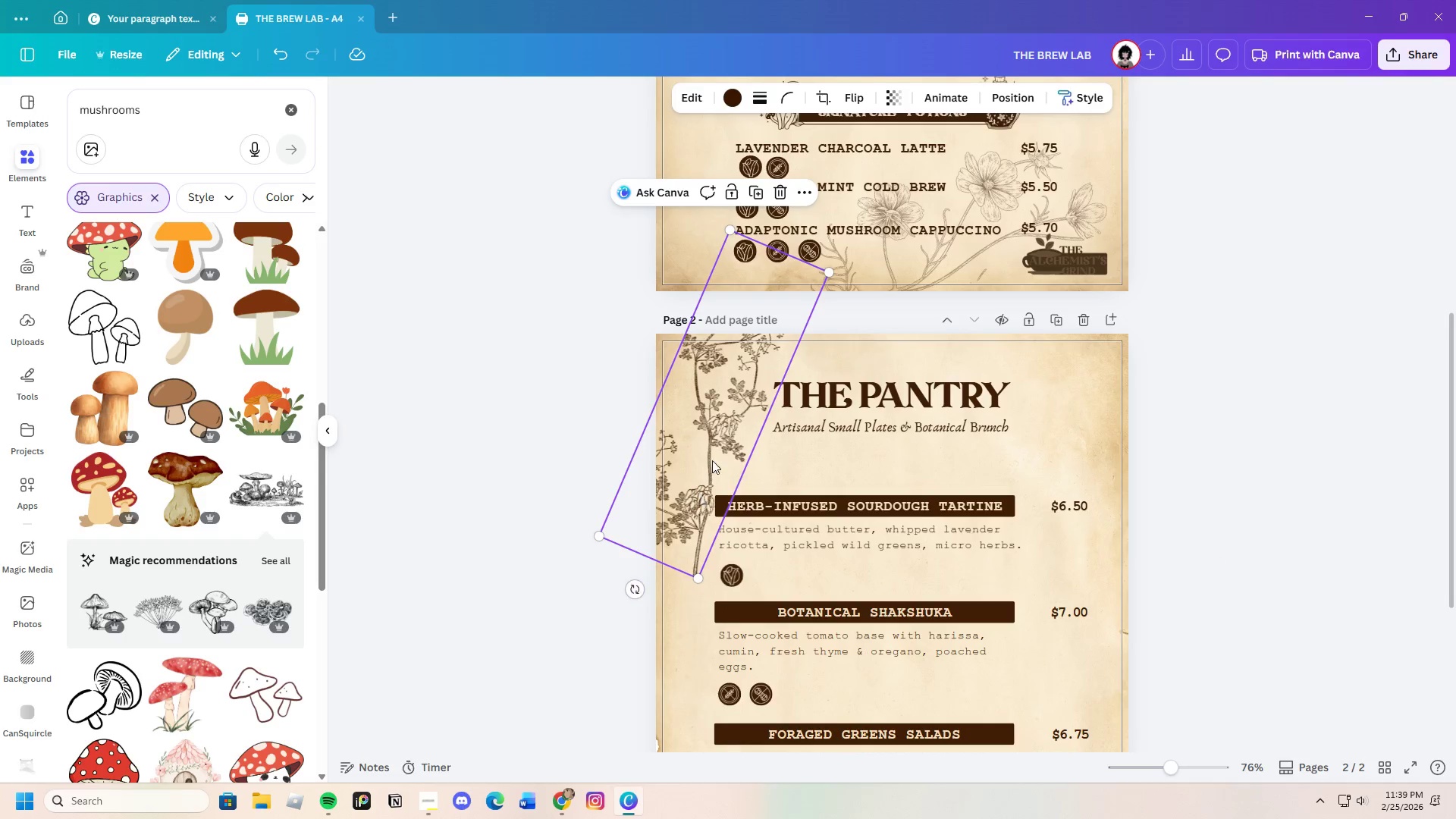 
left_click_drag(start_coordinate=[712, 460], to_coordinate=[674, 499])
 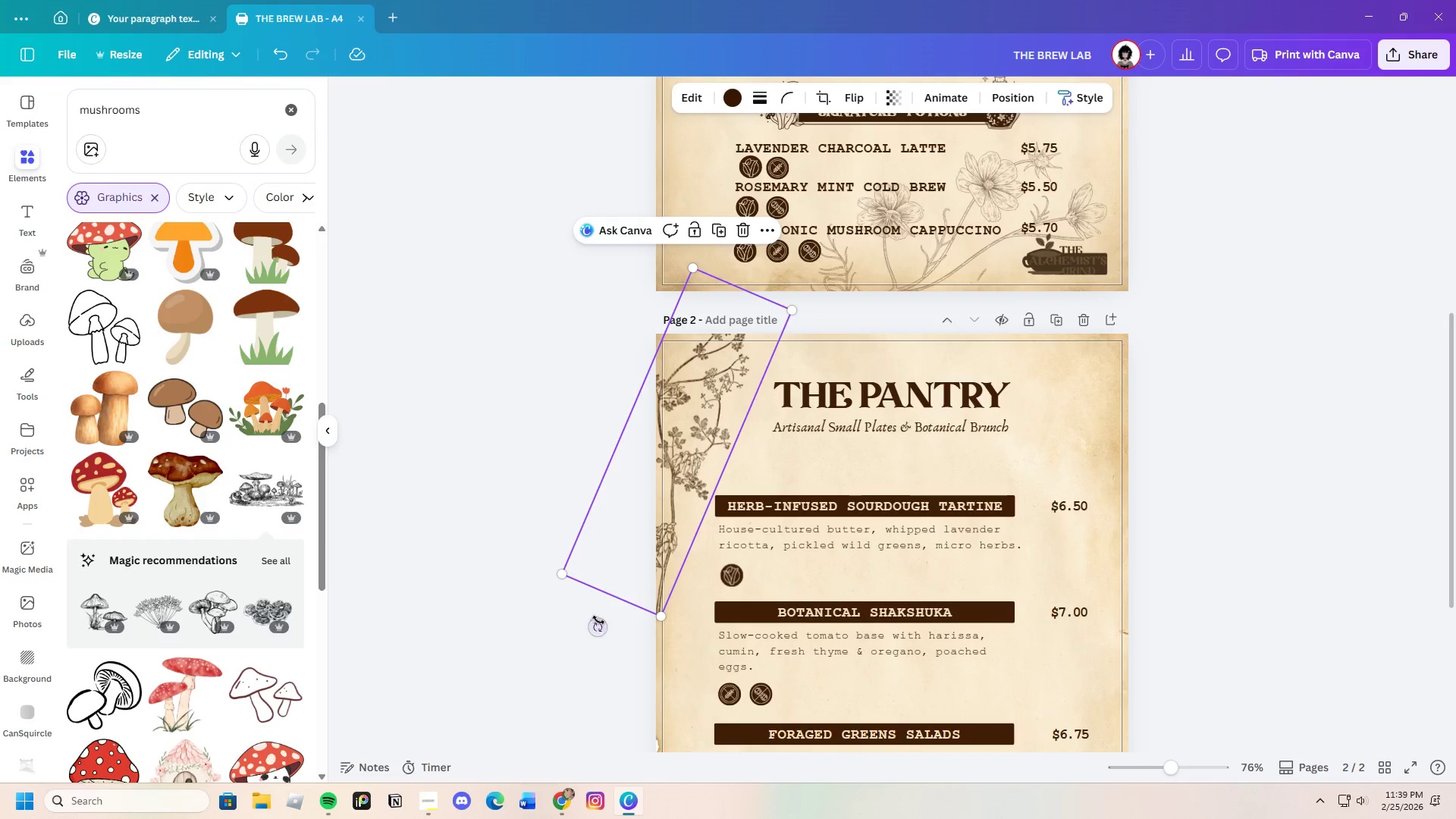 
left_click_drag(start_coordinate=[598, 621], to_coordinate=[559, 610])
 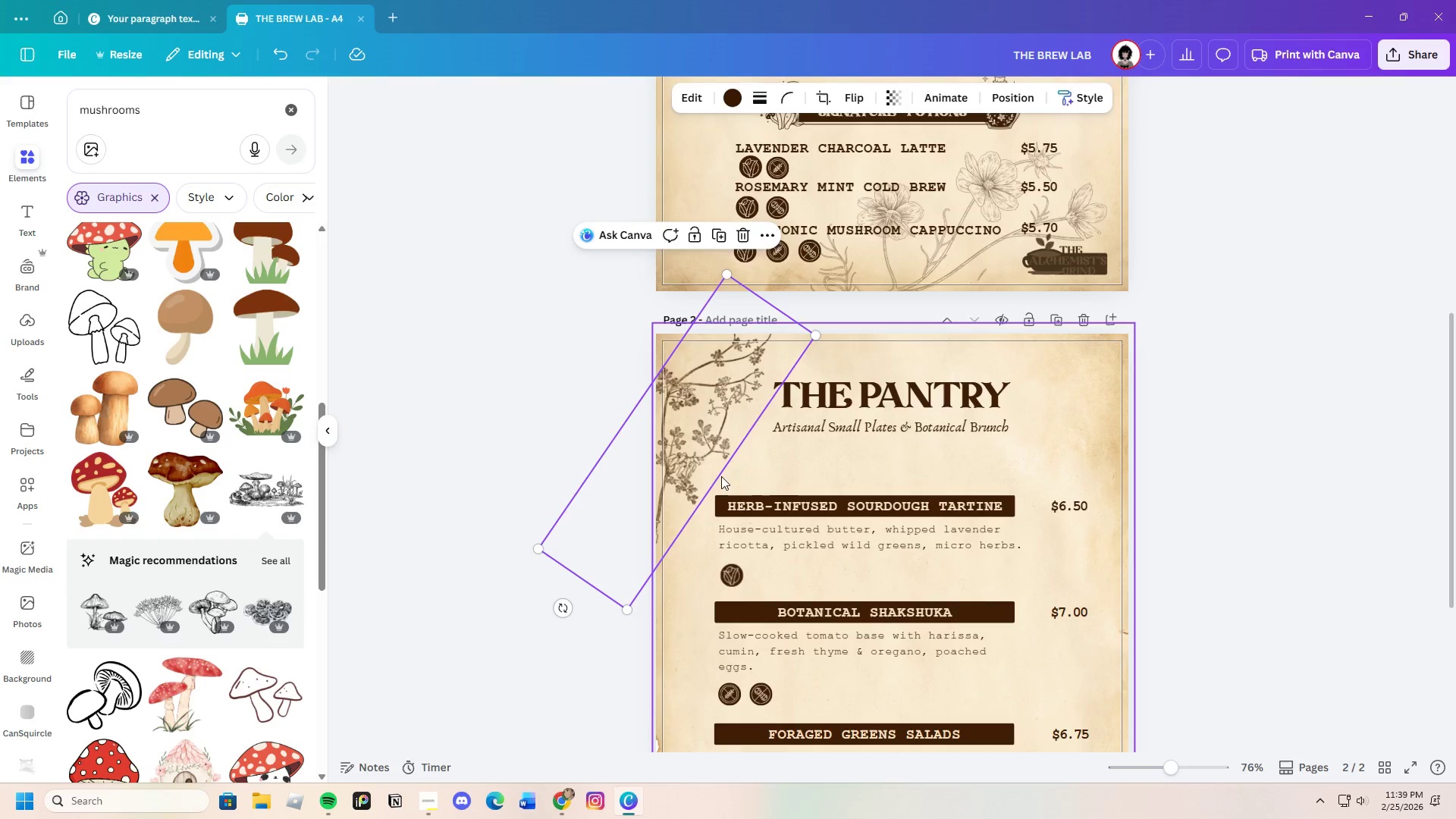 
left_click_drag(start_coordinate=[723, 475], to_coordinate=[725, 469])
 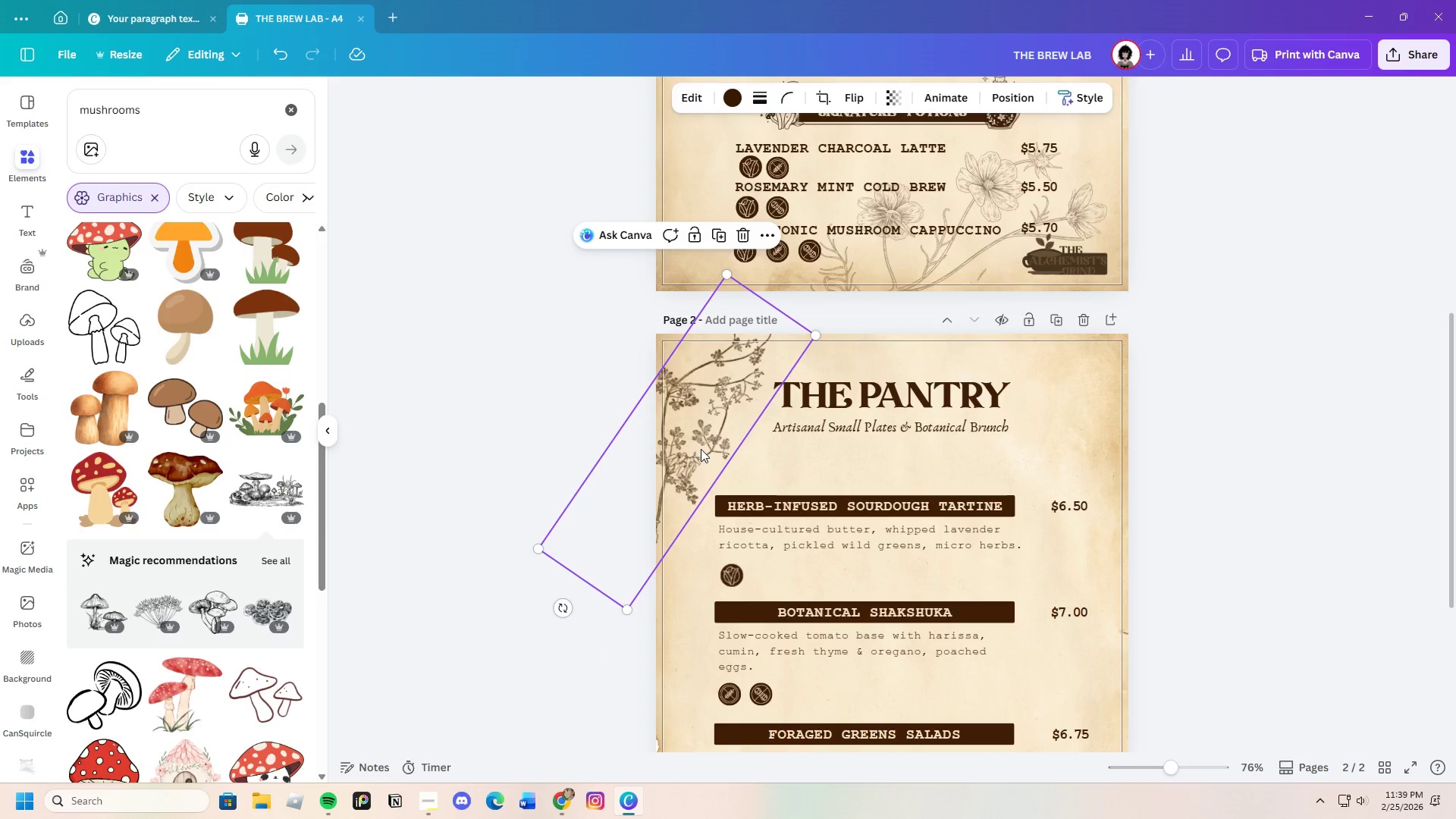 
left_click_drag(start_coordinate=[701, 449], to_coordinate=[722, 441])
 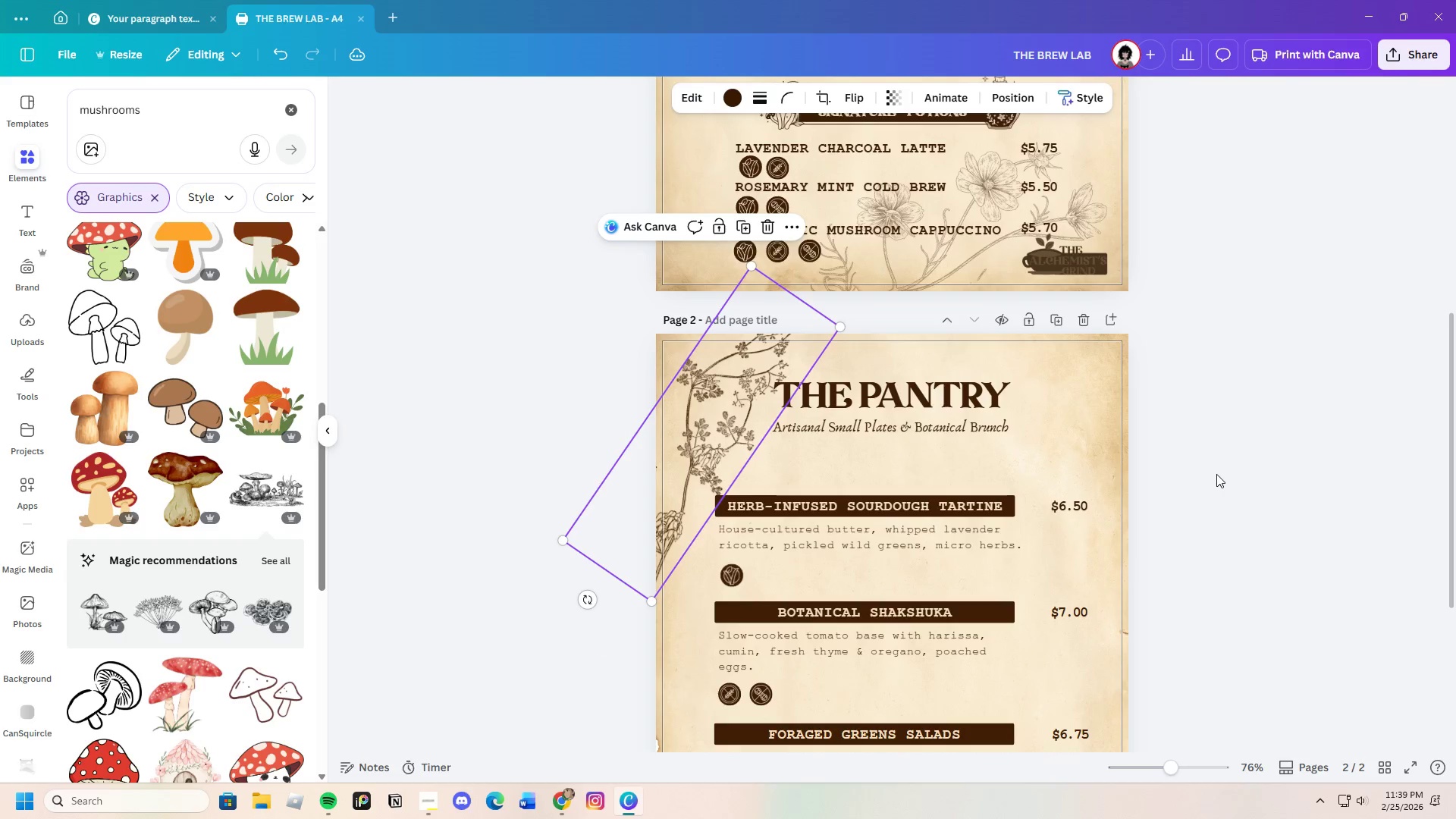 
left_click([1216, 474])
 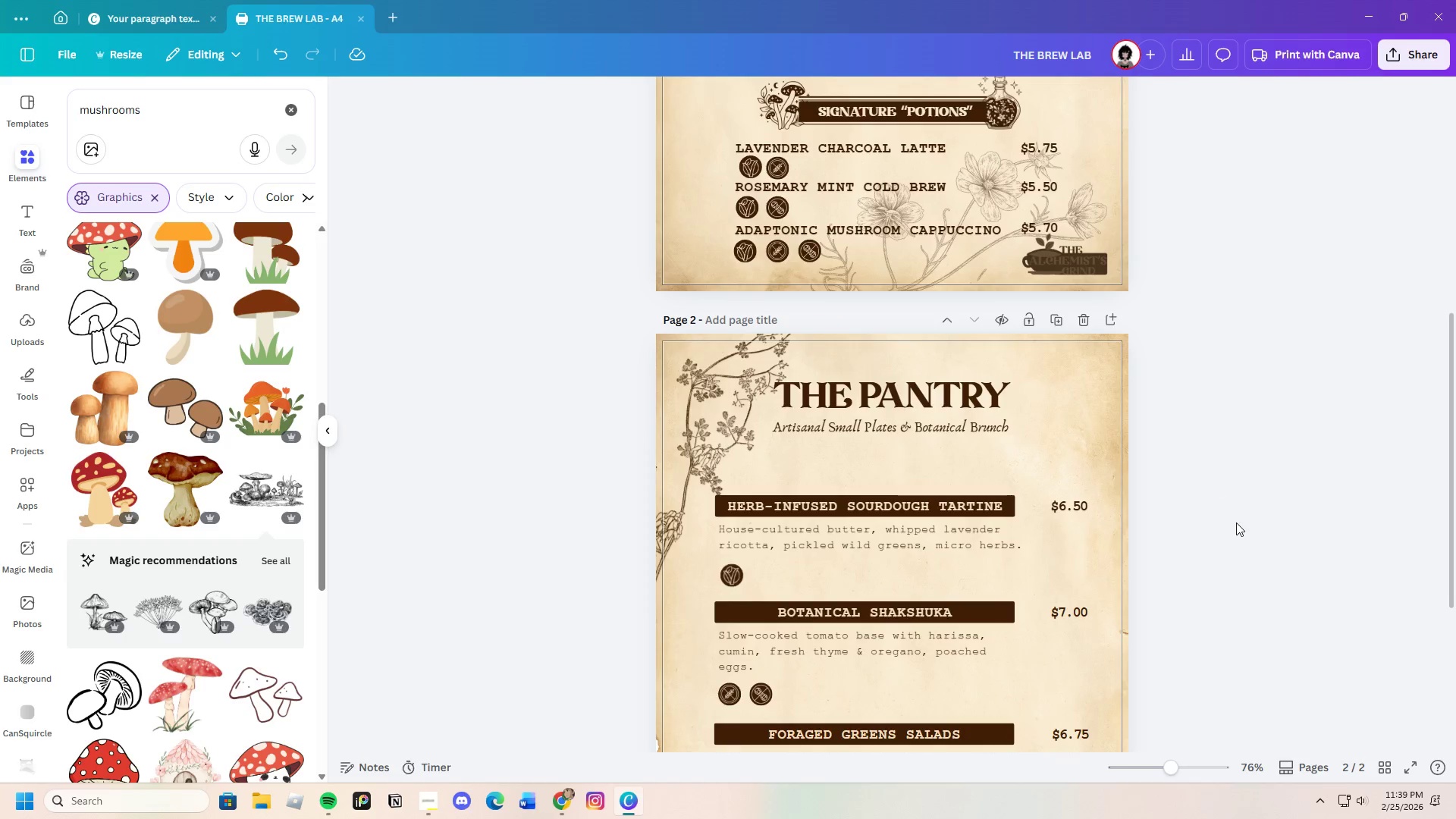 
scroll: coordinate [1237, 523], scroll_direction: down, amount: 3.0
 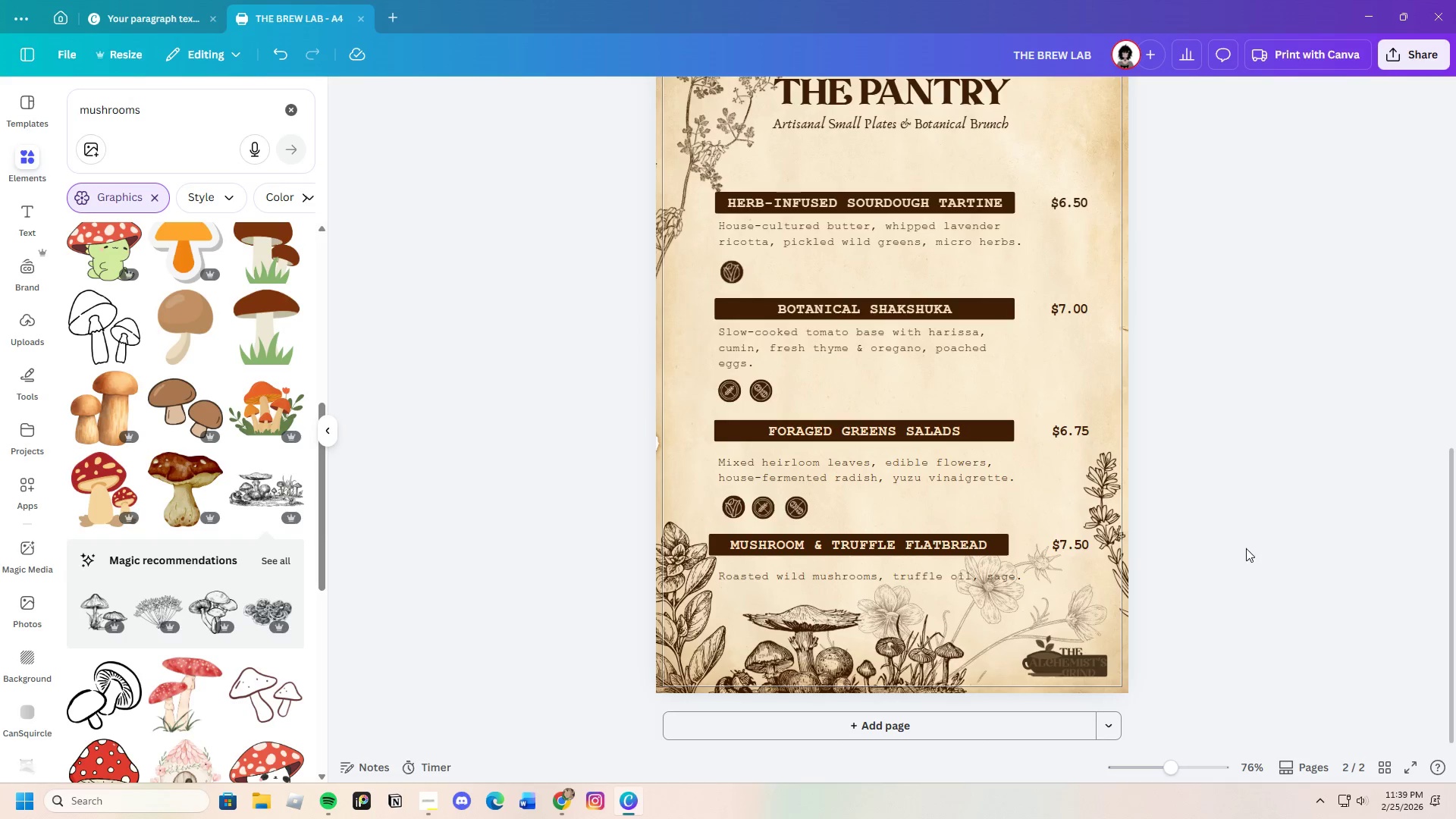 
scroll: coordinate [1251, 546], scroll_direction: up, amount: 8.0
 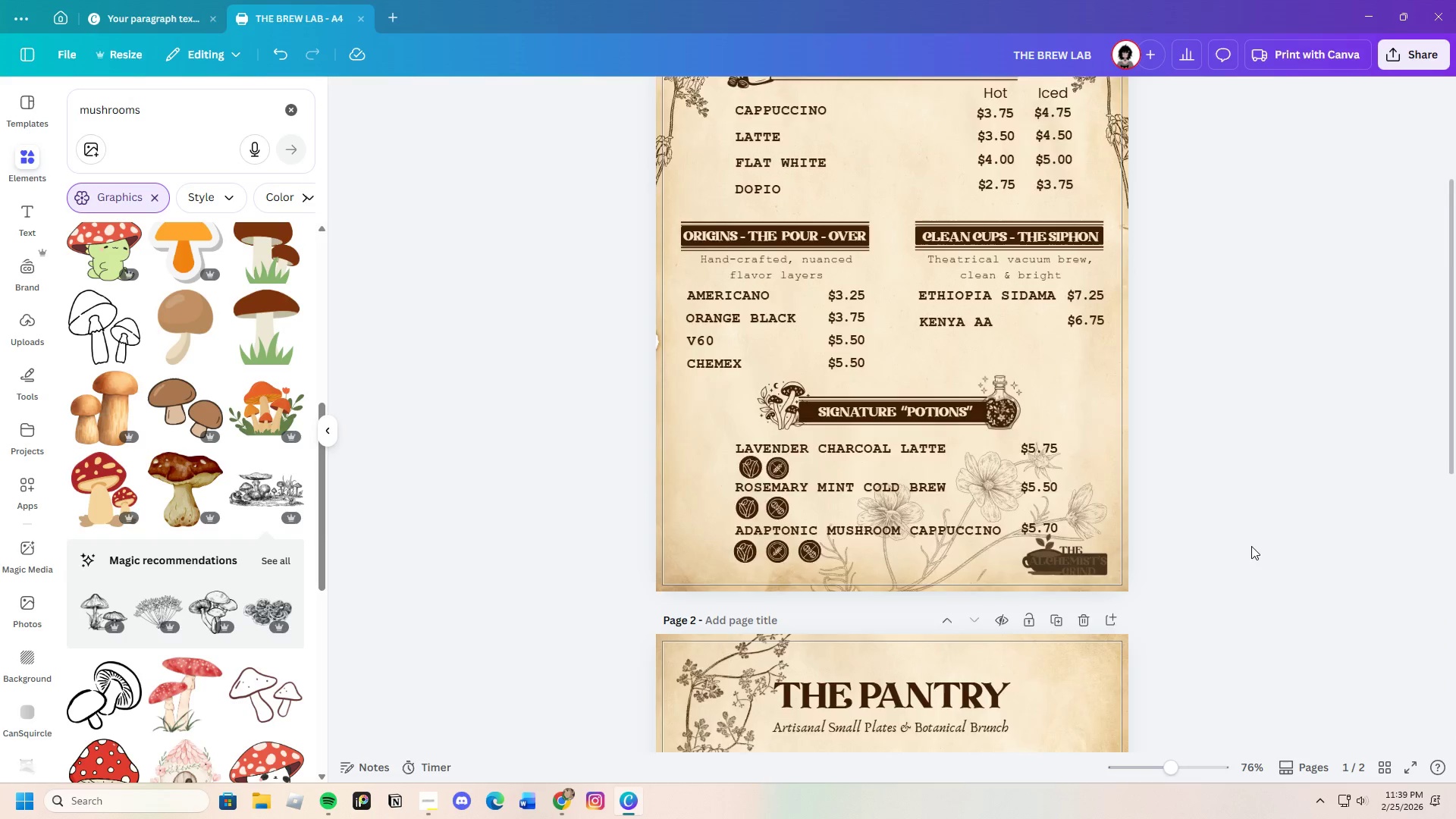 
scroll: coordinate [1253, 553], scroll_direction: down, amount: 9.0
 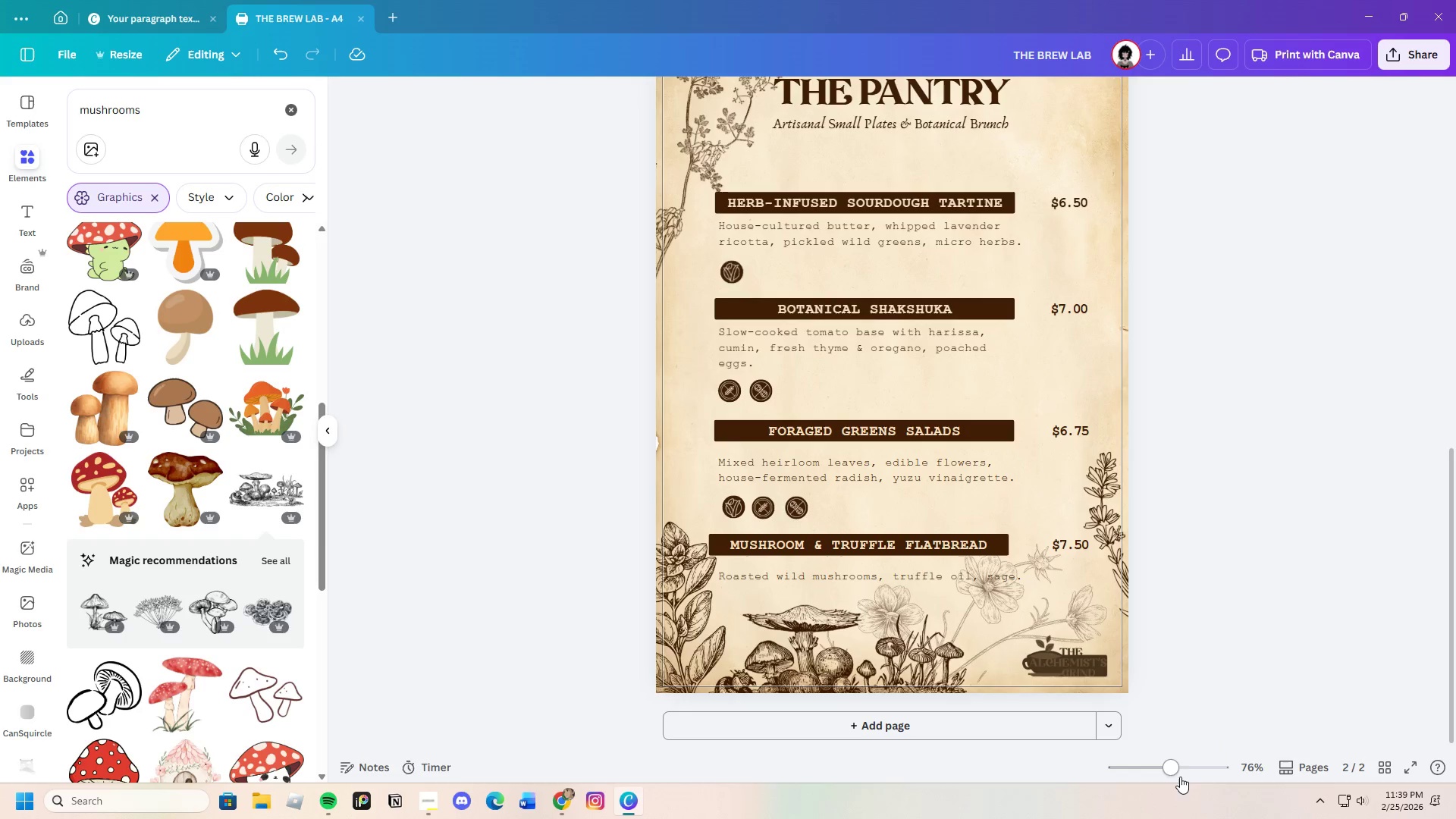 
left_click_drag(start_coordinate=[1175, 767], to_coordinate=[1185, 768])
 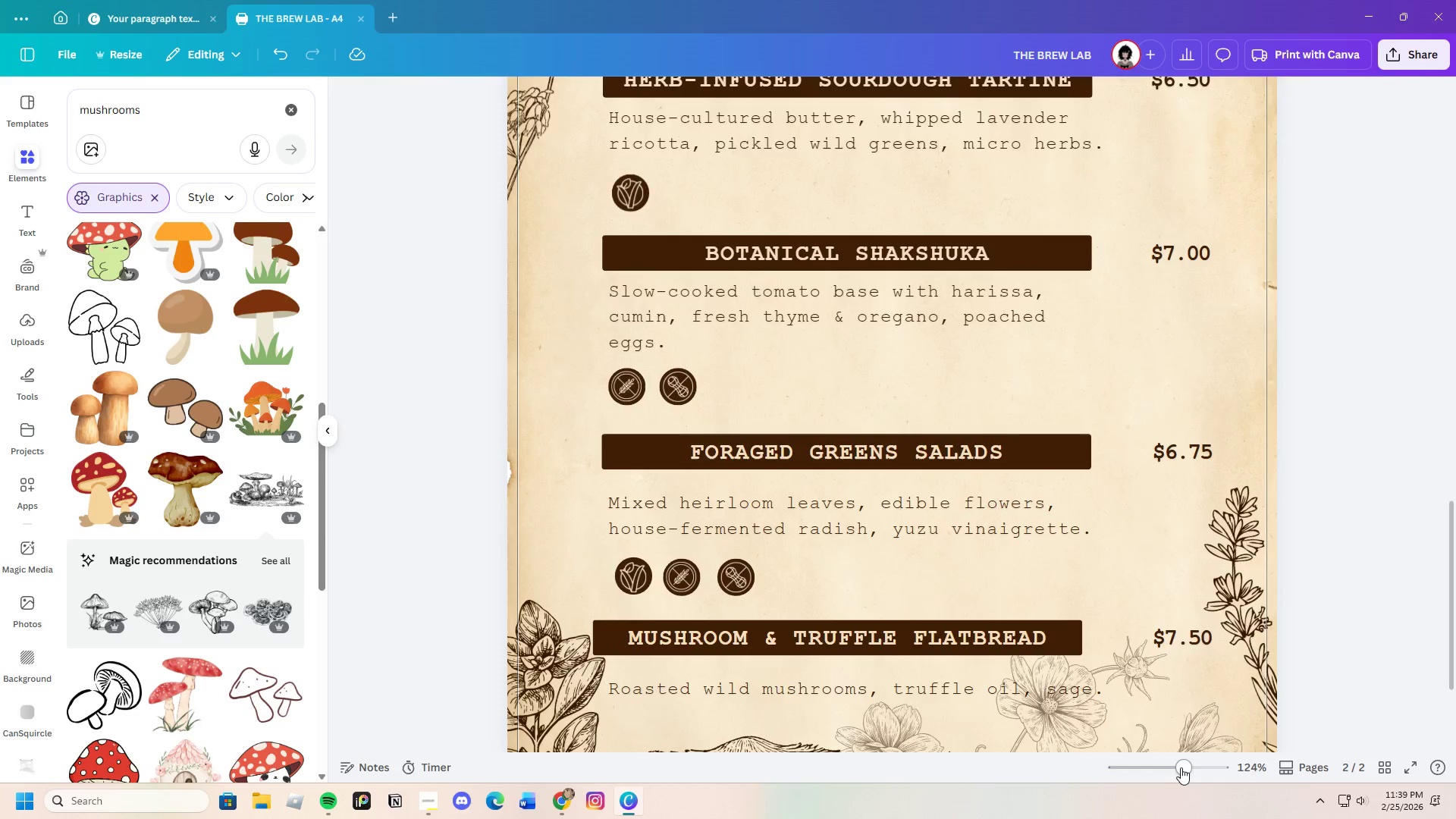 
left_click_drag(start_coordinate=[1181, 767], to_coordinate=[1177, 772])
 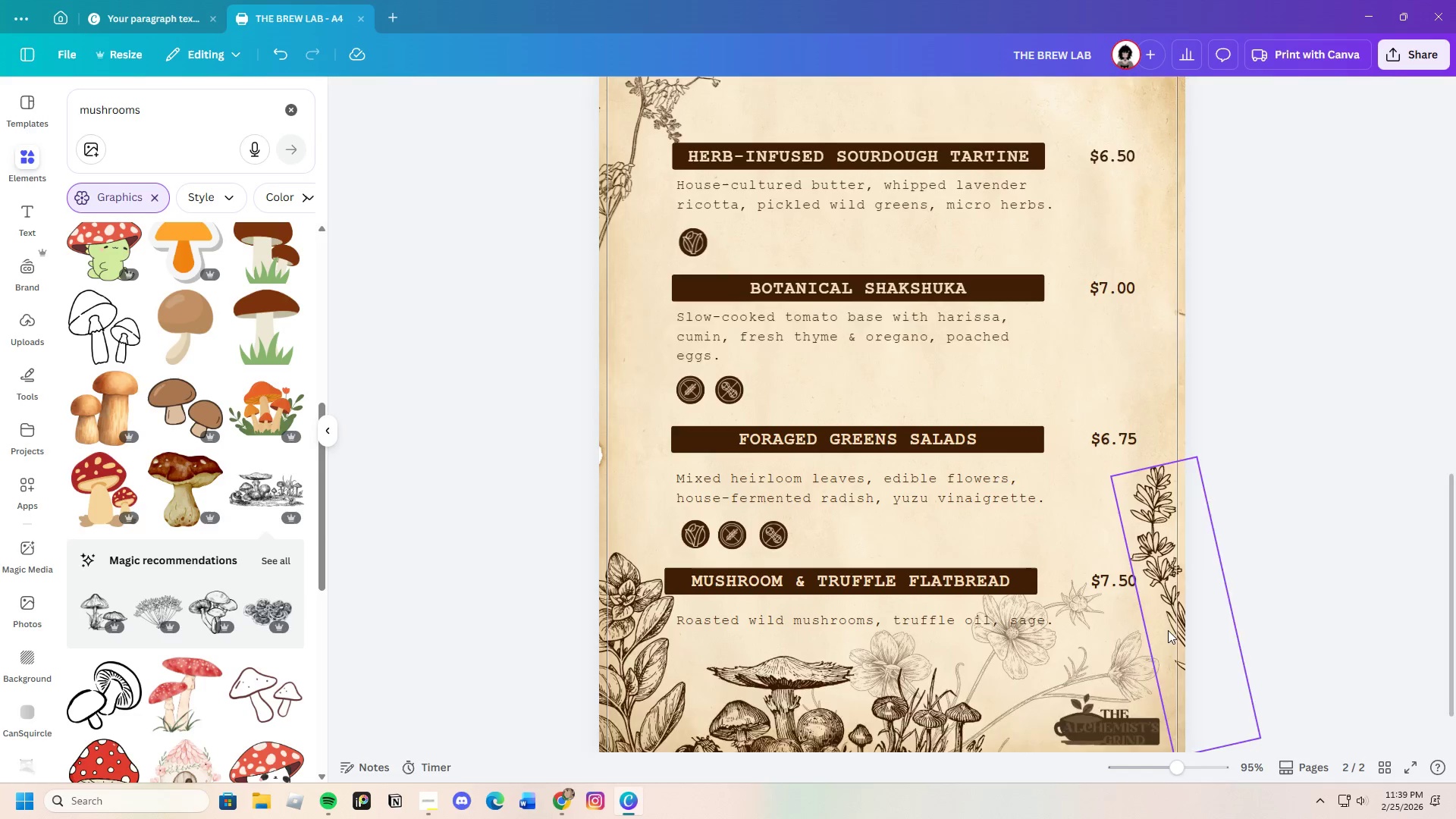 
scroll: coordinate [1168, 630], scroll_direction: up, amount: 1.0
 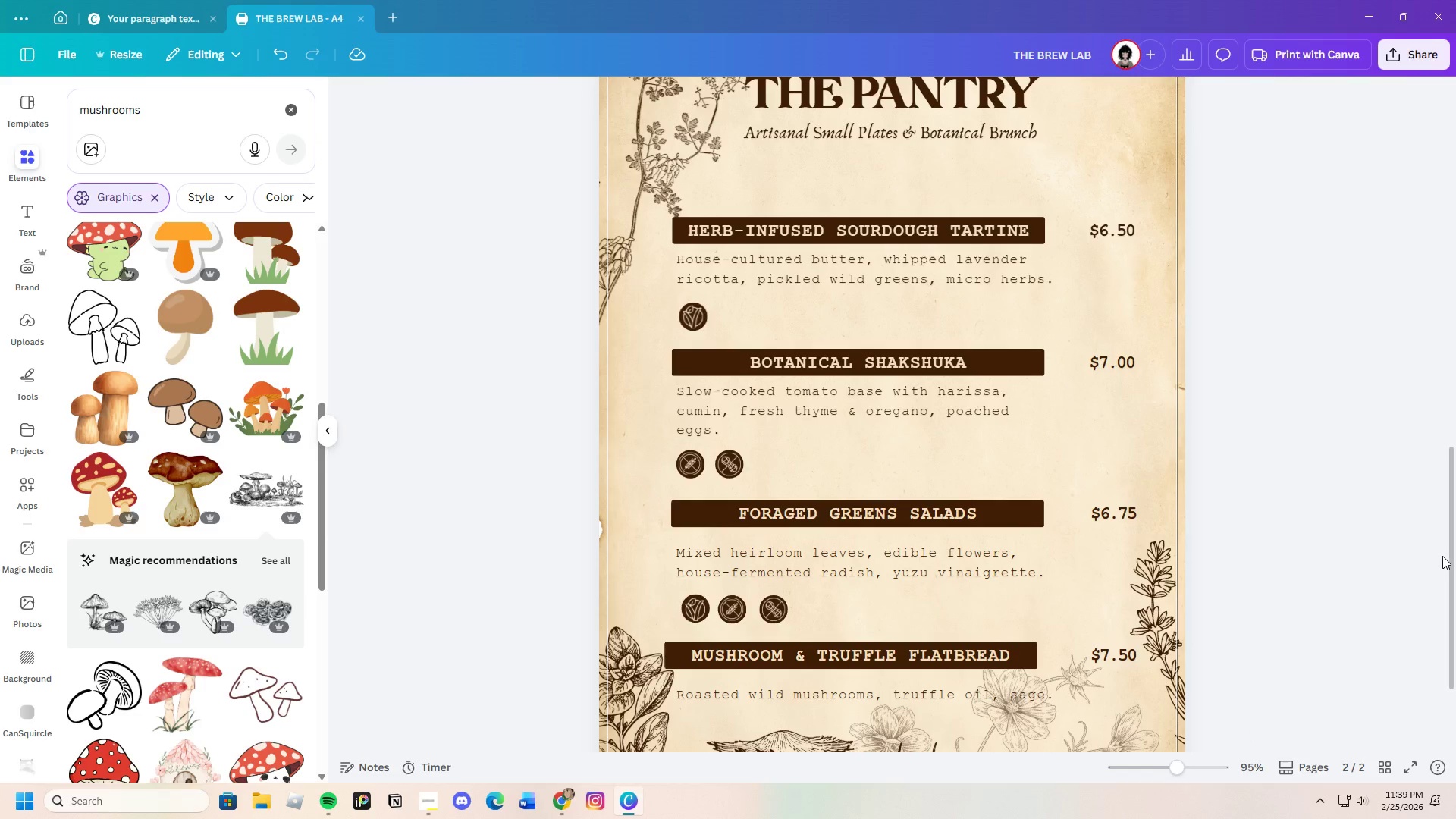 
scroll: coordinate [1433, 561], scroll_direction: down, amount: 2.0
 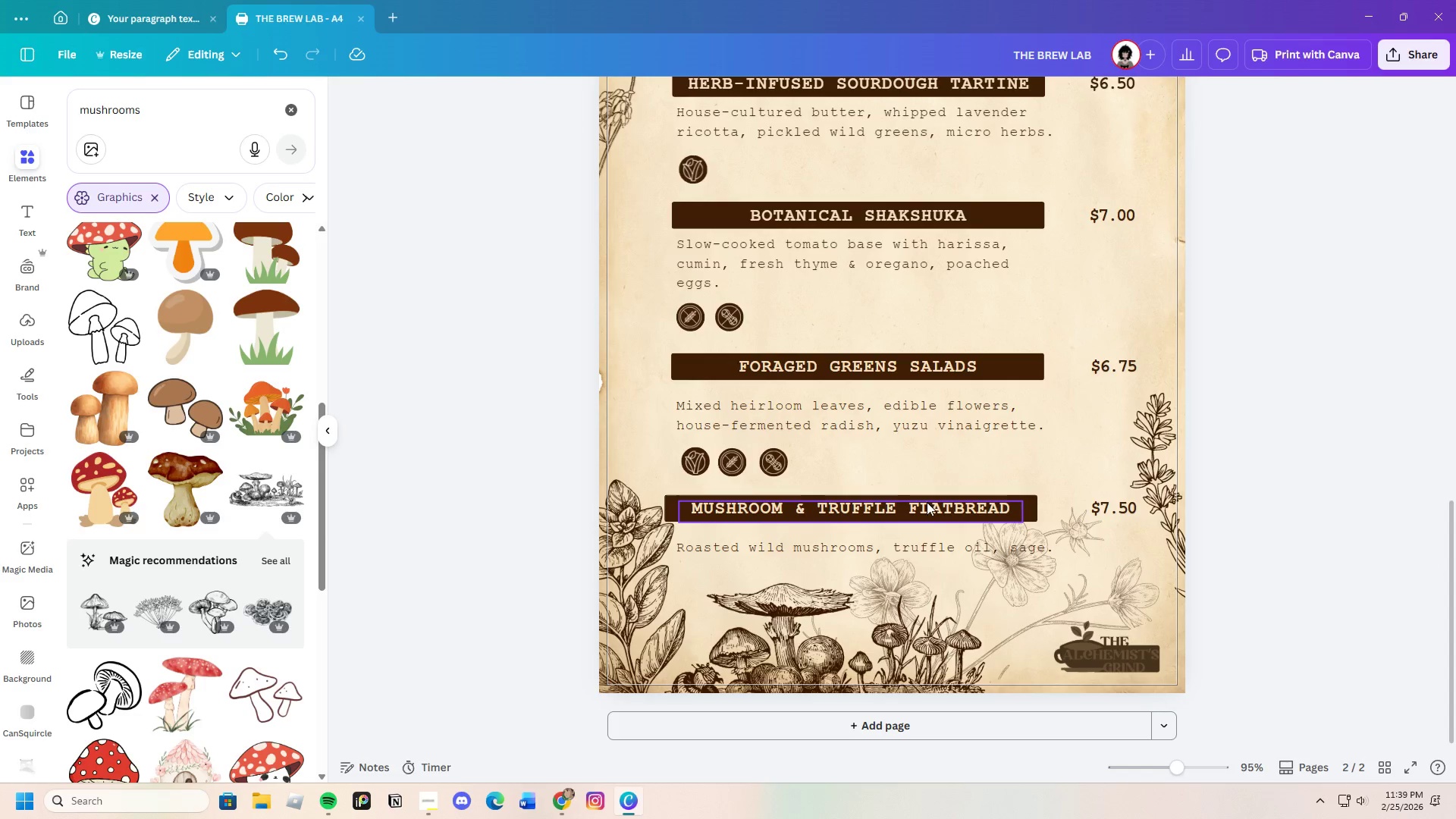 
left_click_drag(start_coordinate=[905, 508], to_coordinate=[910, 508])
 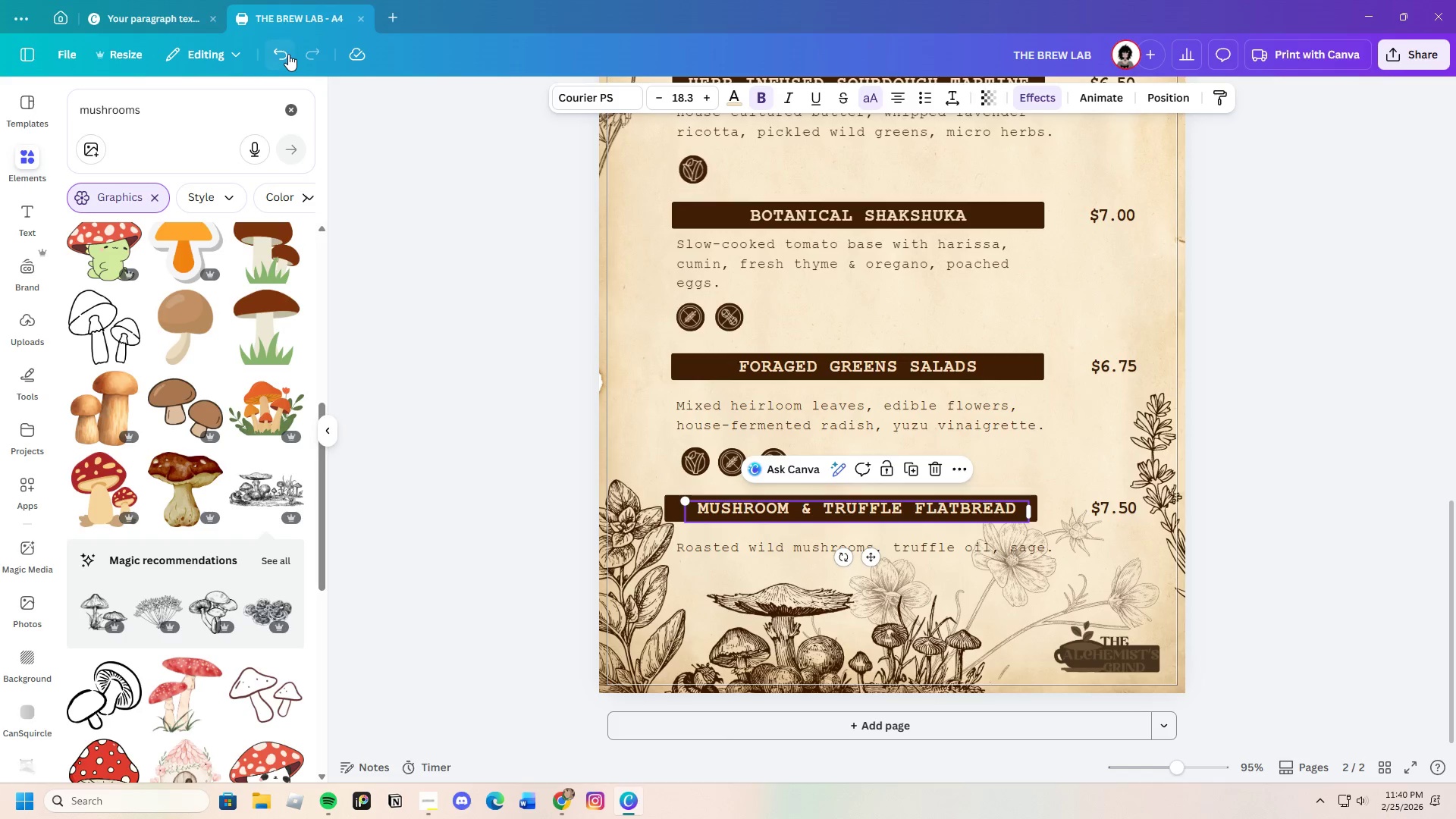 
double_click([287, 54])
 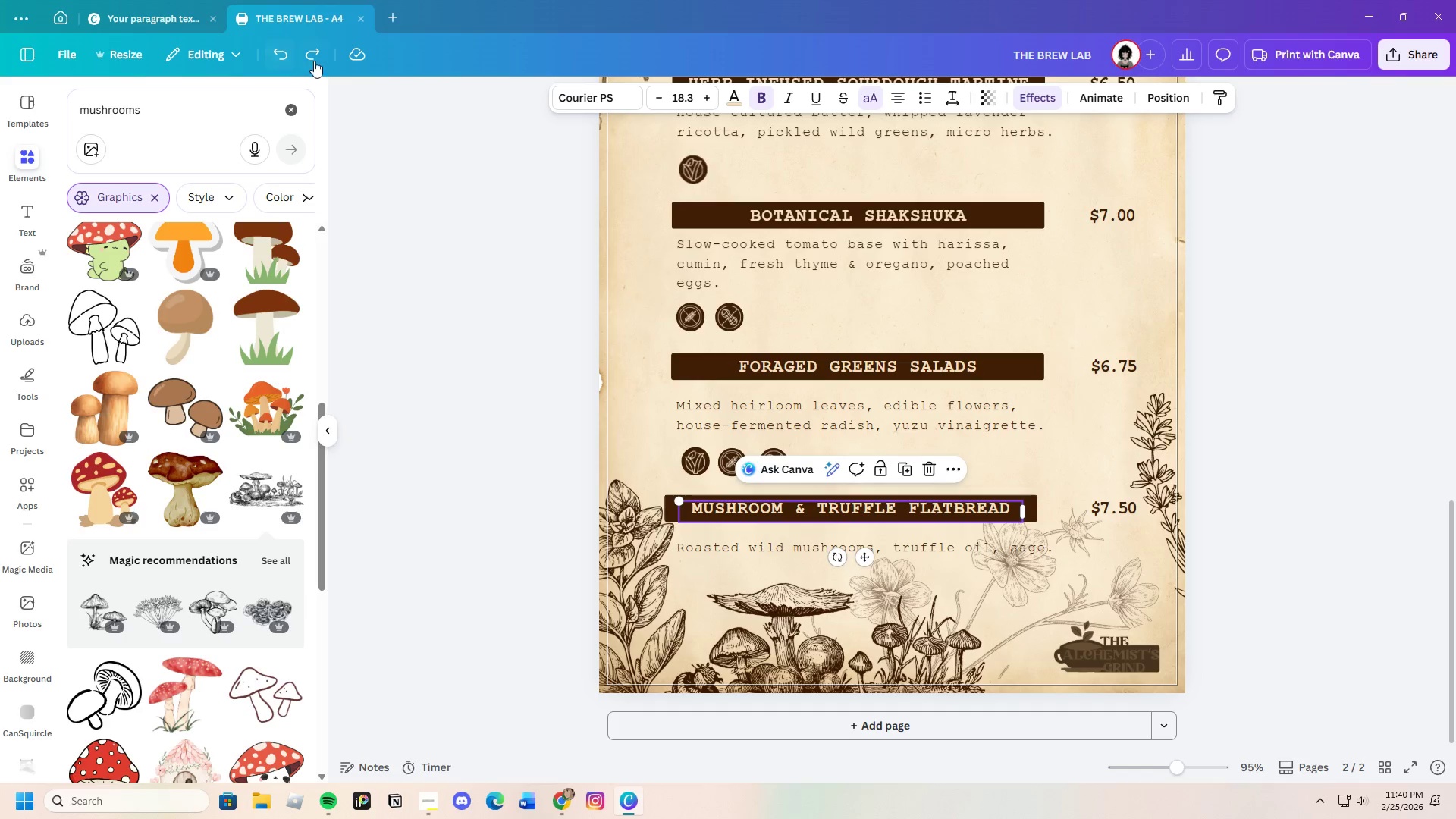 
left_click([315, 61])
 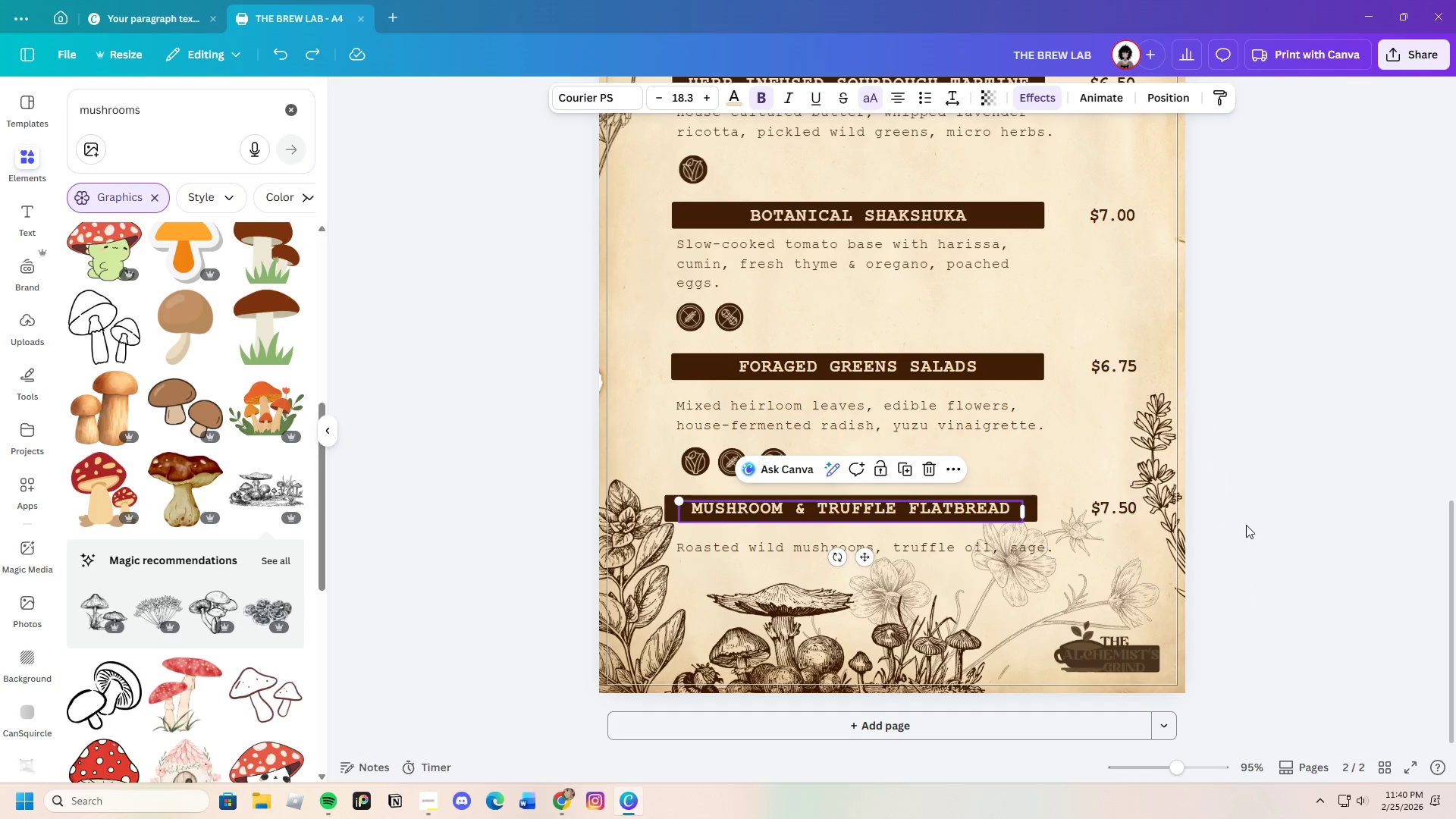 
left_click([1302, 522])
 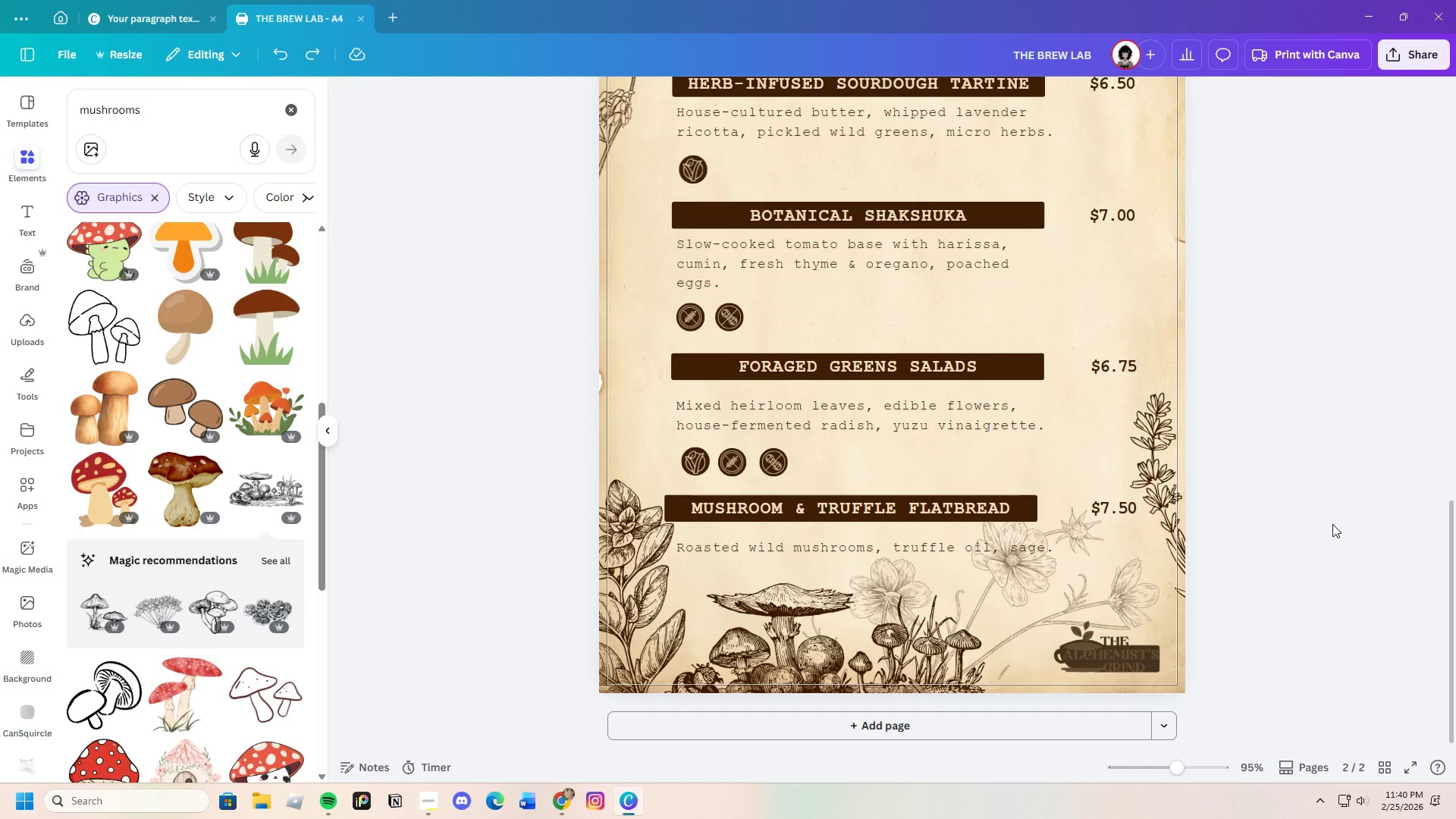 
scroll: coordinate [1343, 528], scroll_direction: up, amount: 1.0
 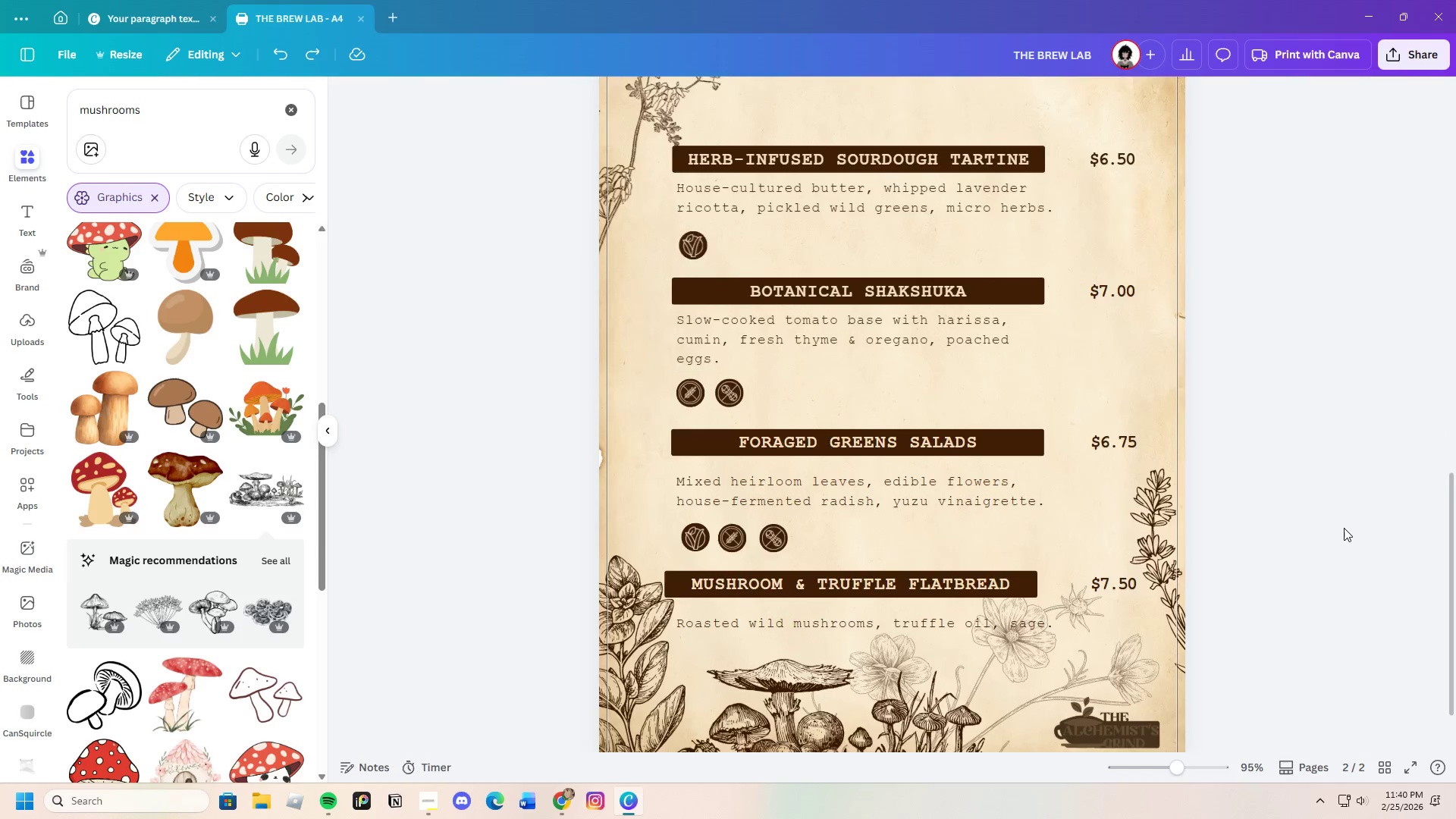 
scroll: coordinate [1344, 528], scroll_direction: down, amount: 4.0
 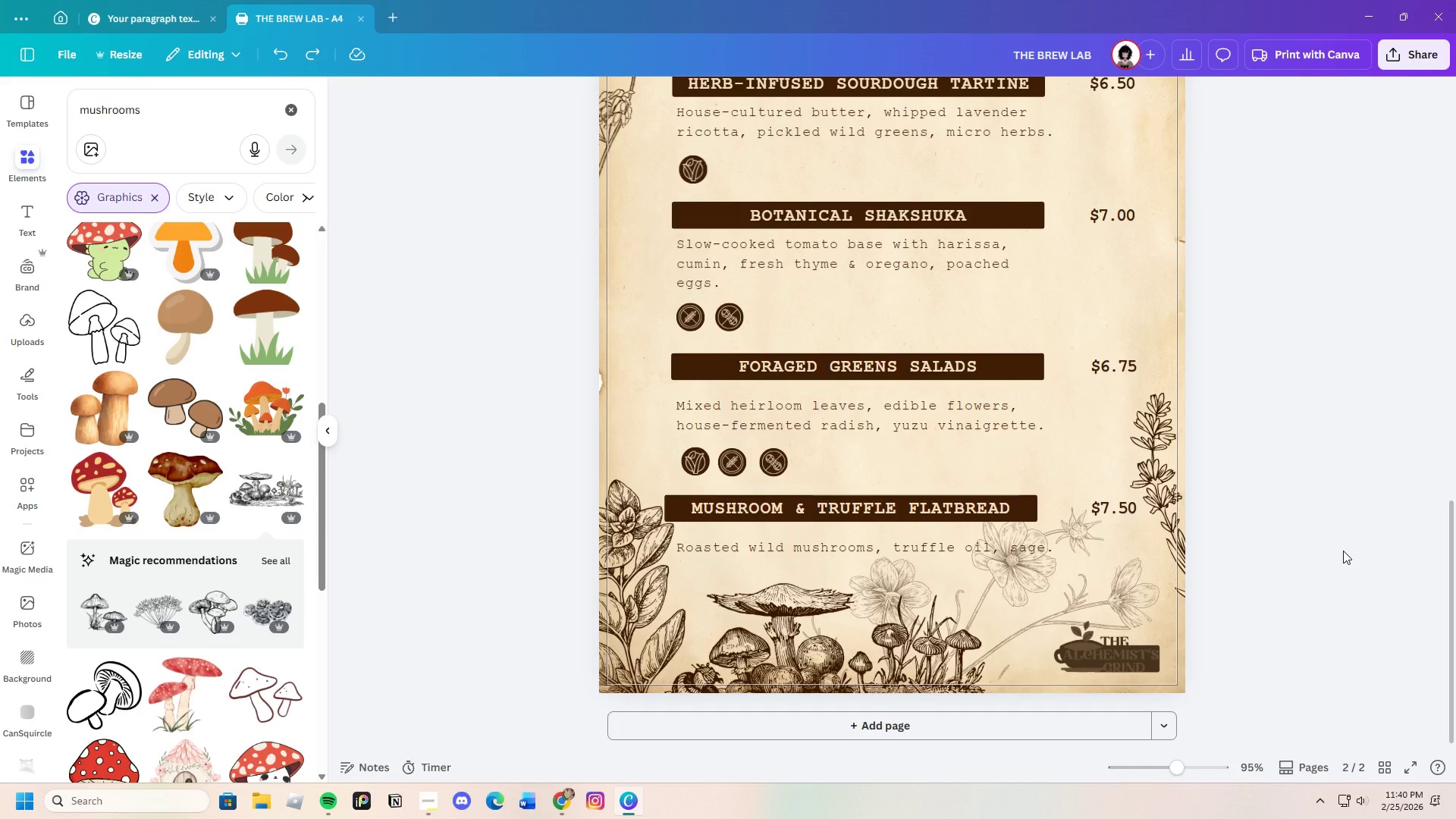 
scroll: coordinate [1339, 553], scroll_direction: up, amount: 2.0
 